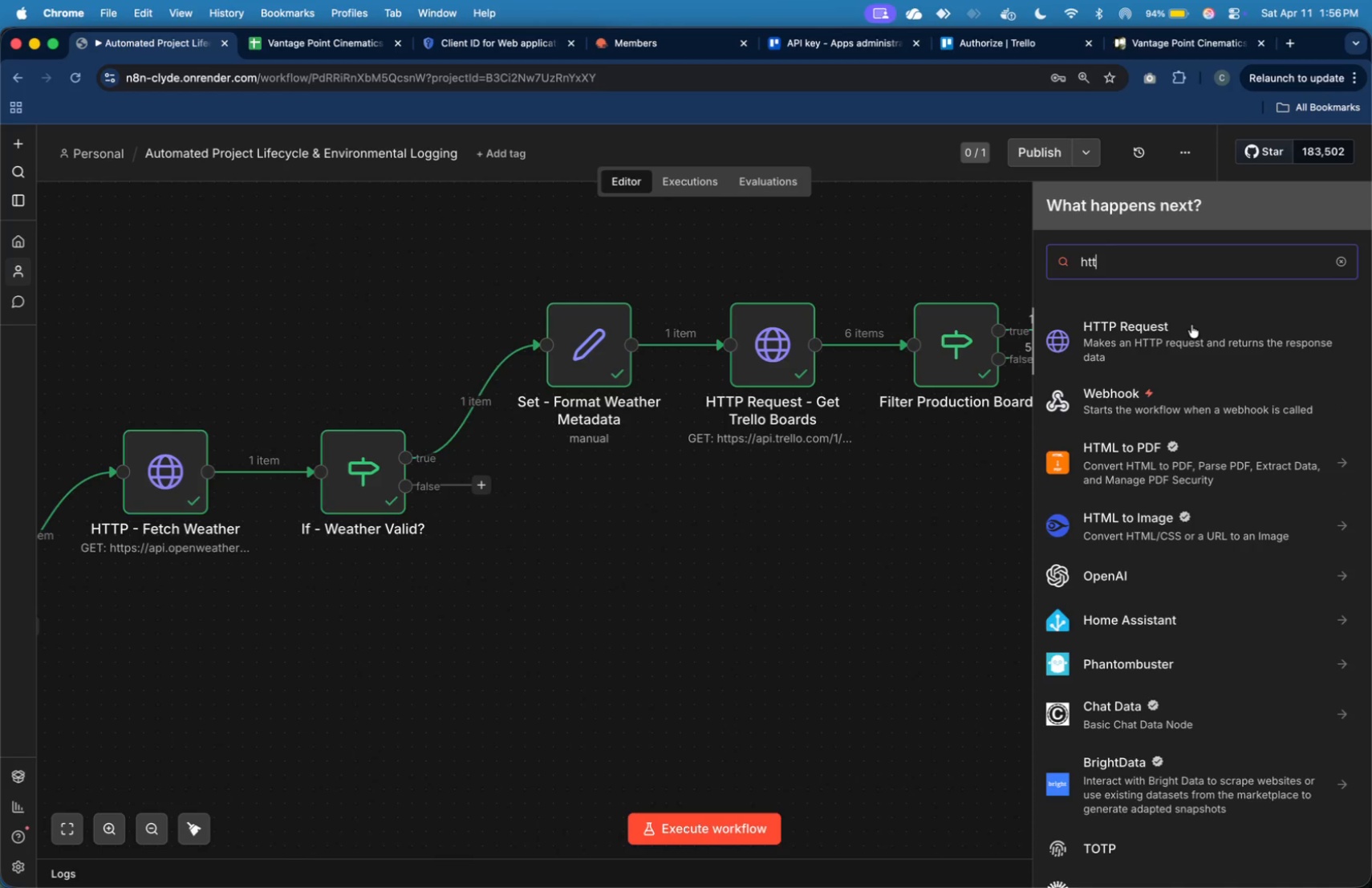 
left_click([1190, 336])
 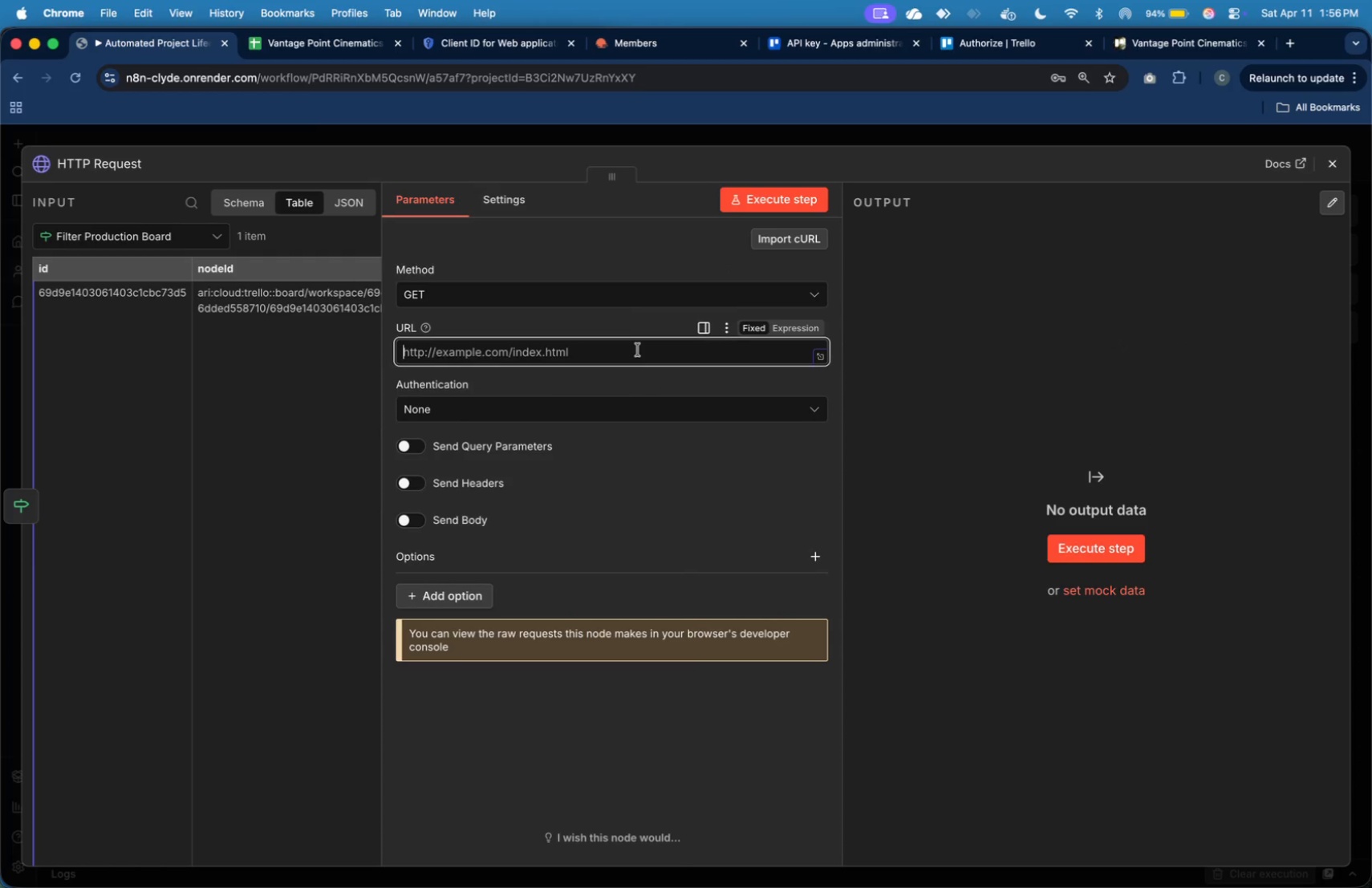 
type(https://api.trello.com/1/boards/)
 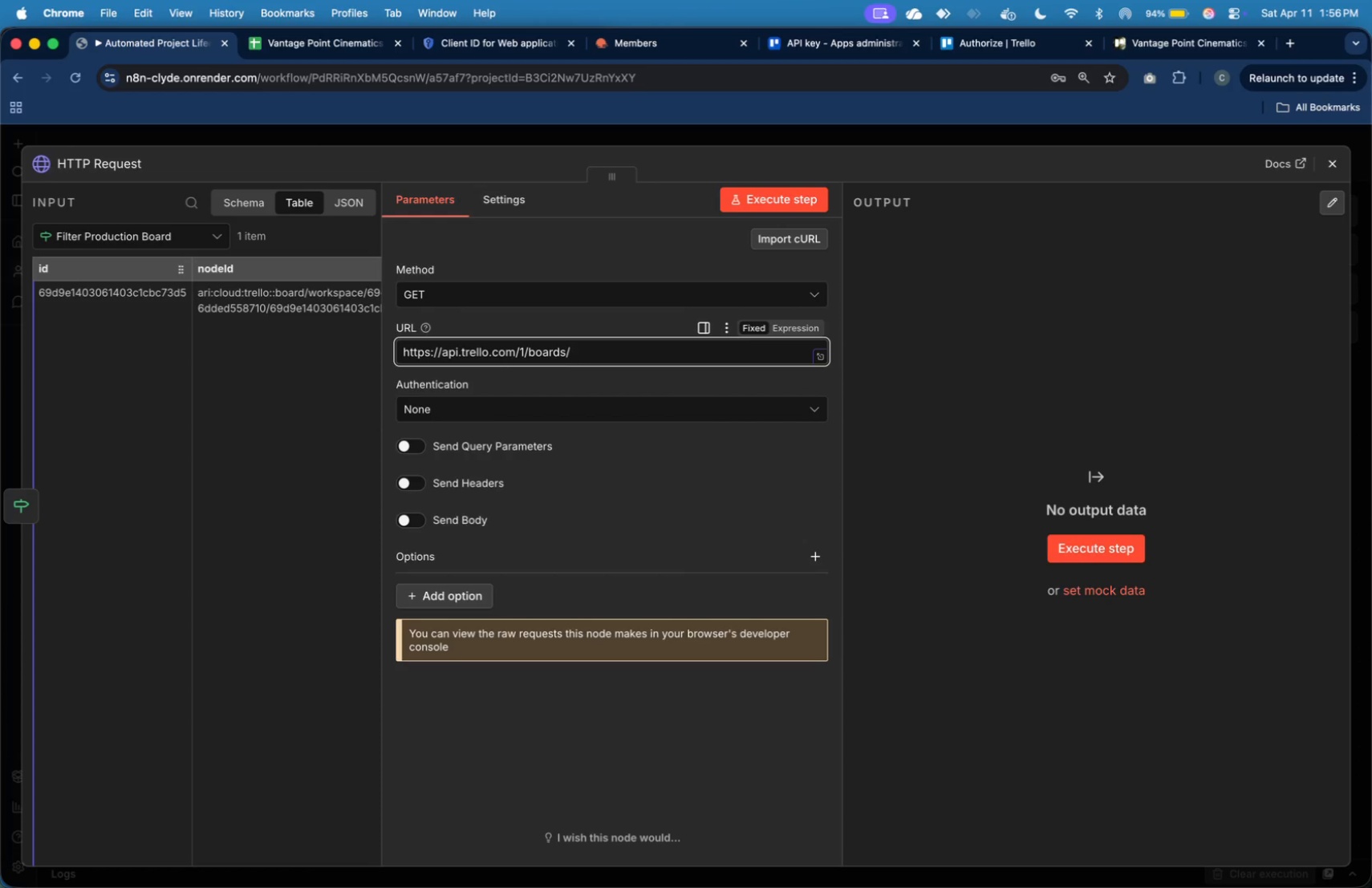 
wait(6.67)
 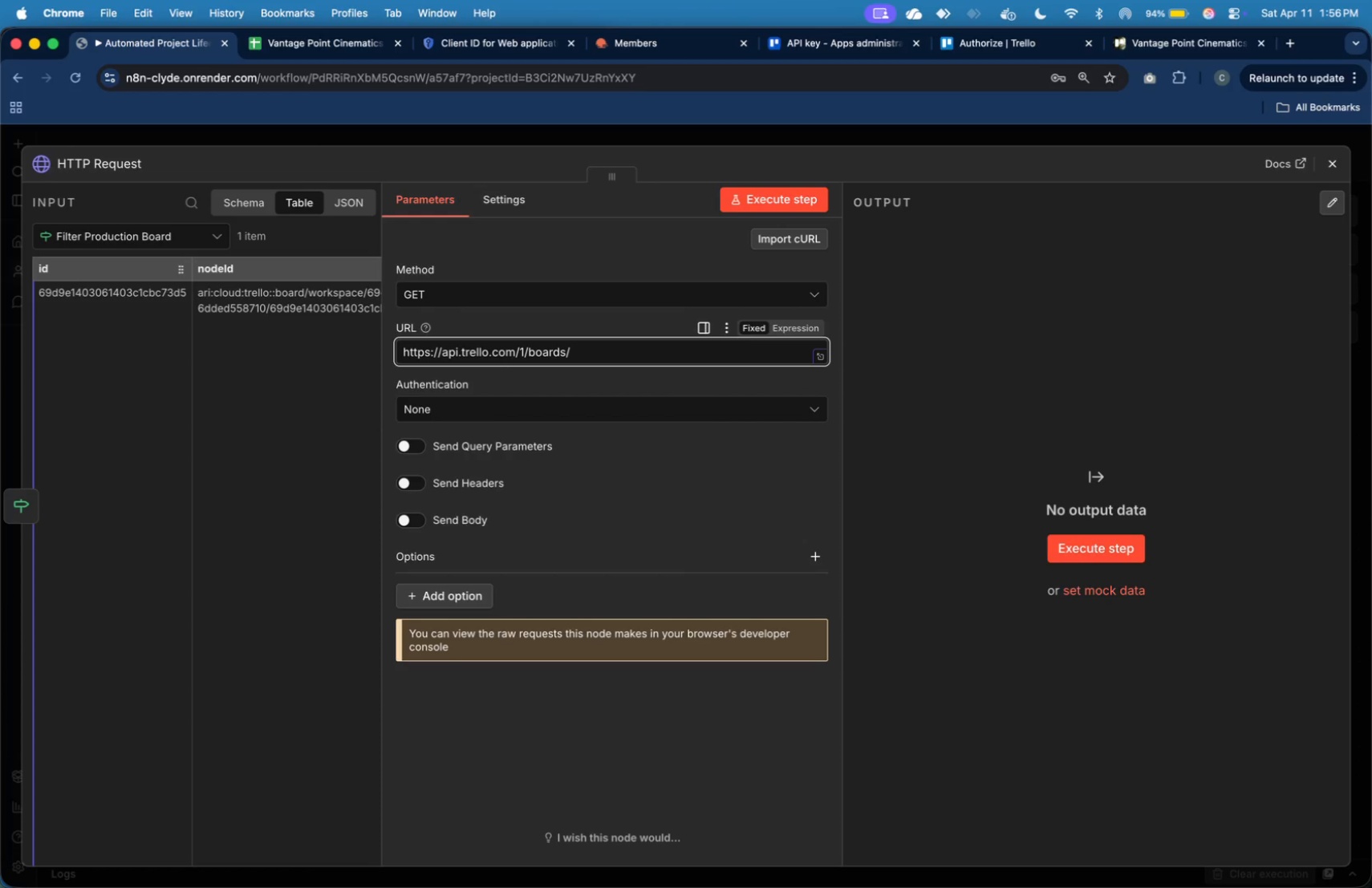 
left_click_drag(start_coordinate=[80, 304], to_coordinate=[593, 359])
 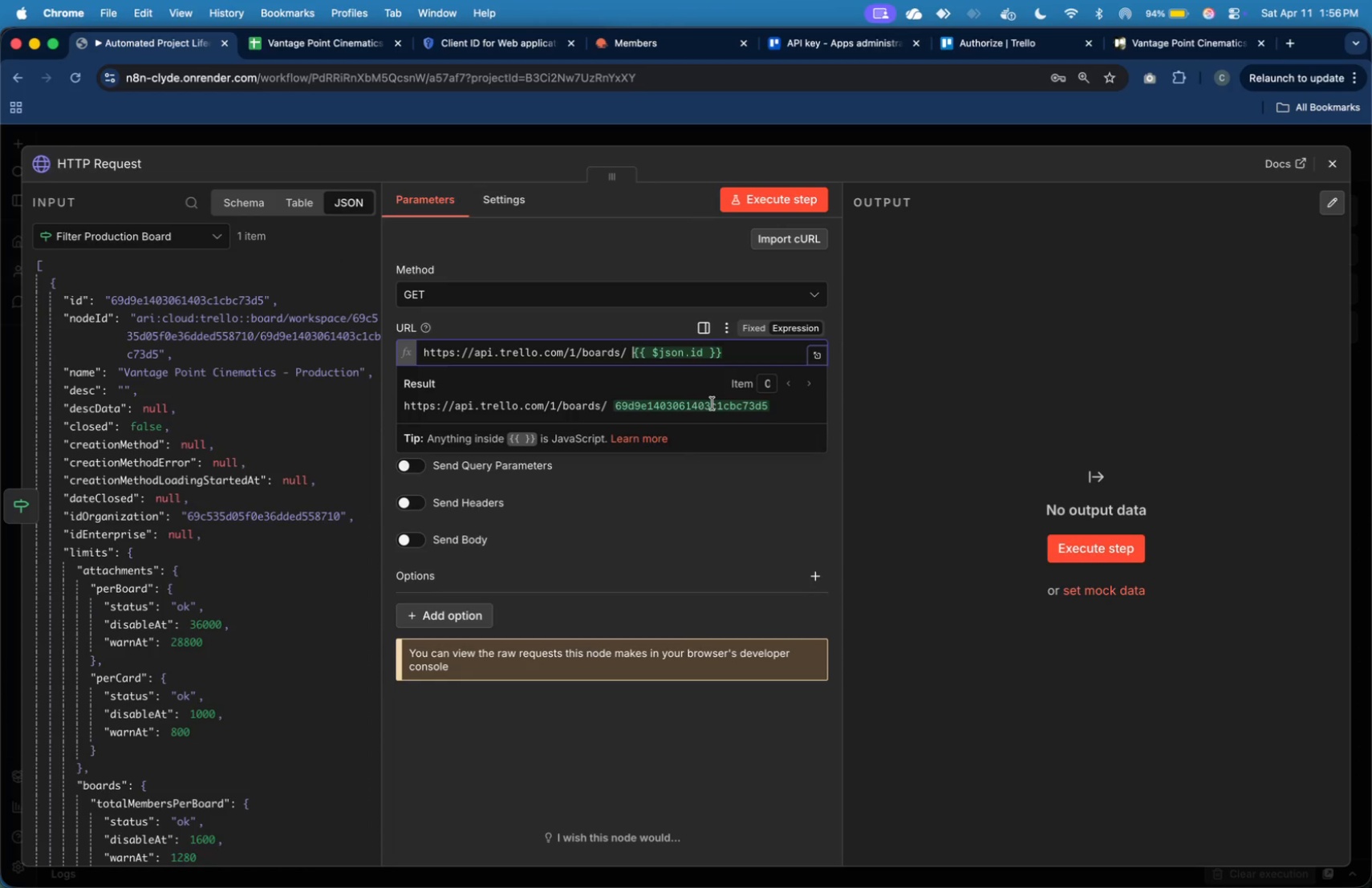 
key(Backspace)
 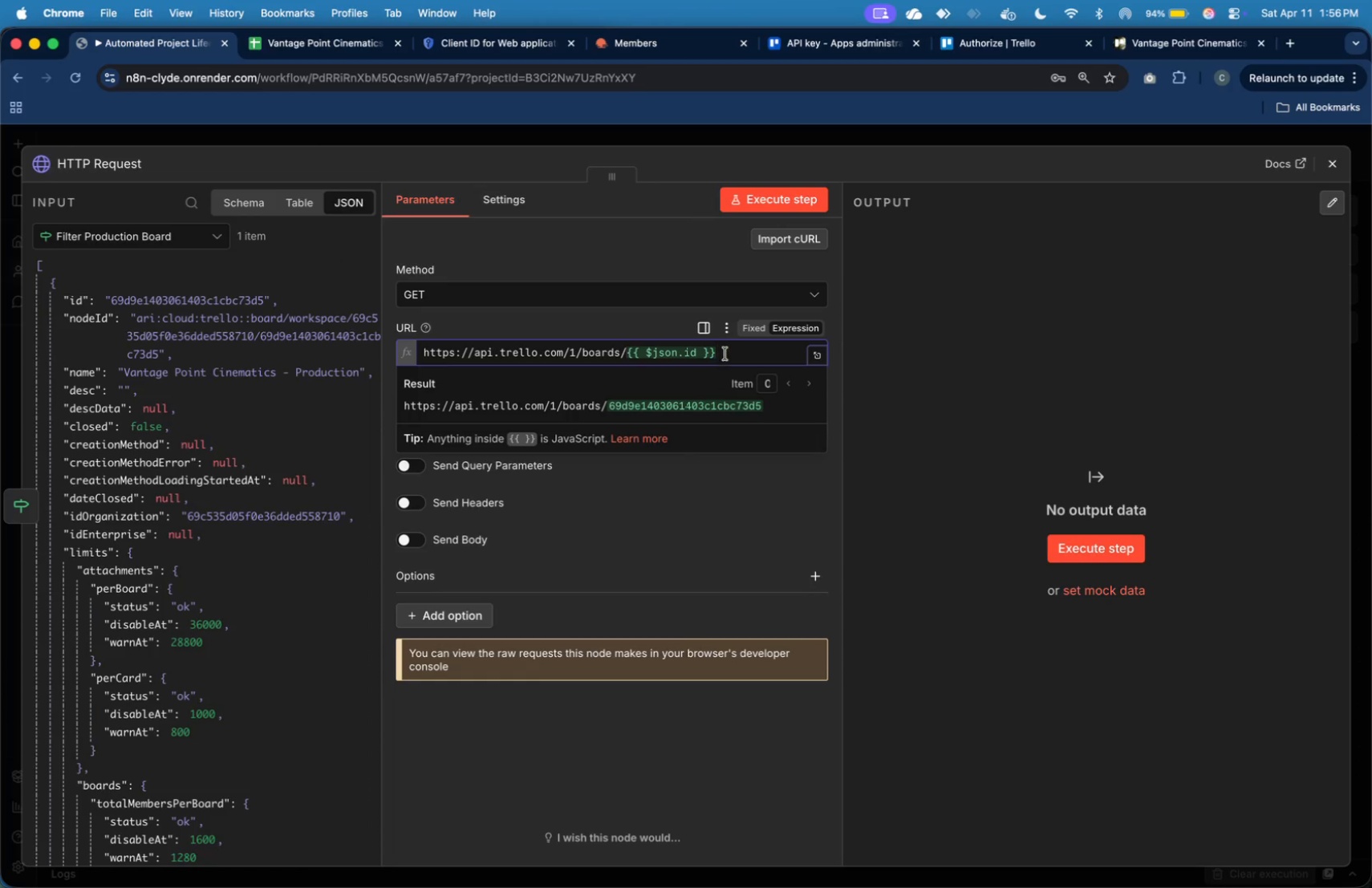 
left_click([725, 354])
 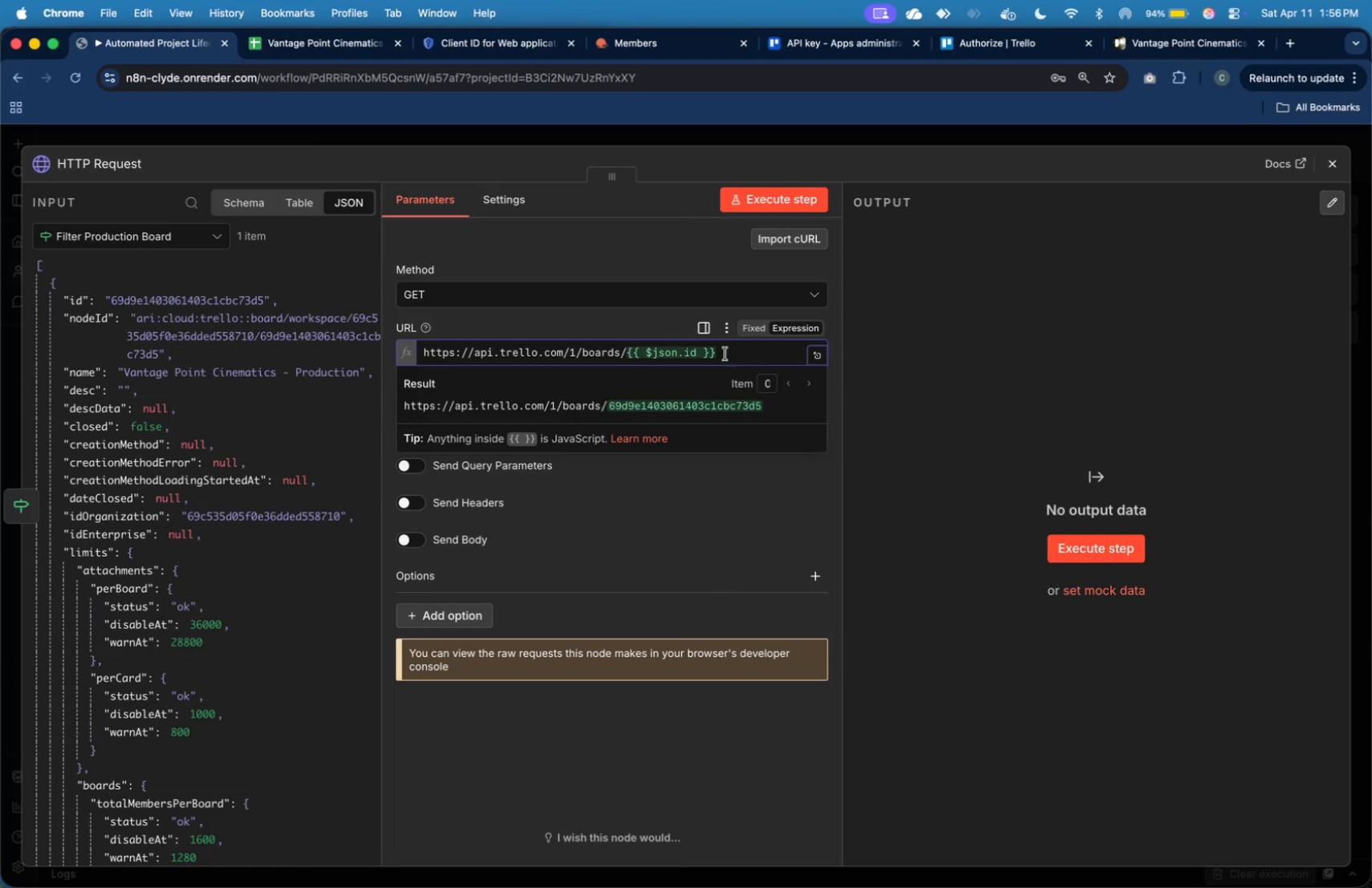 
type(/lists)
 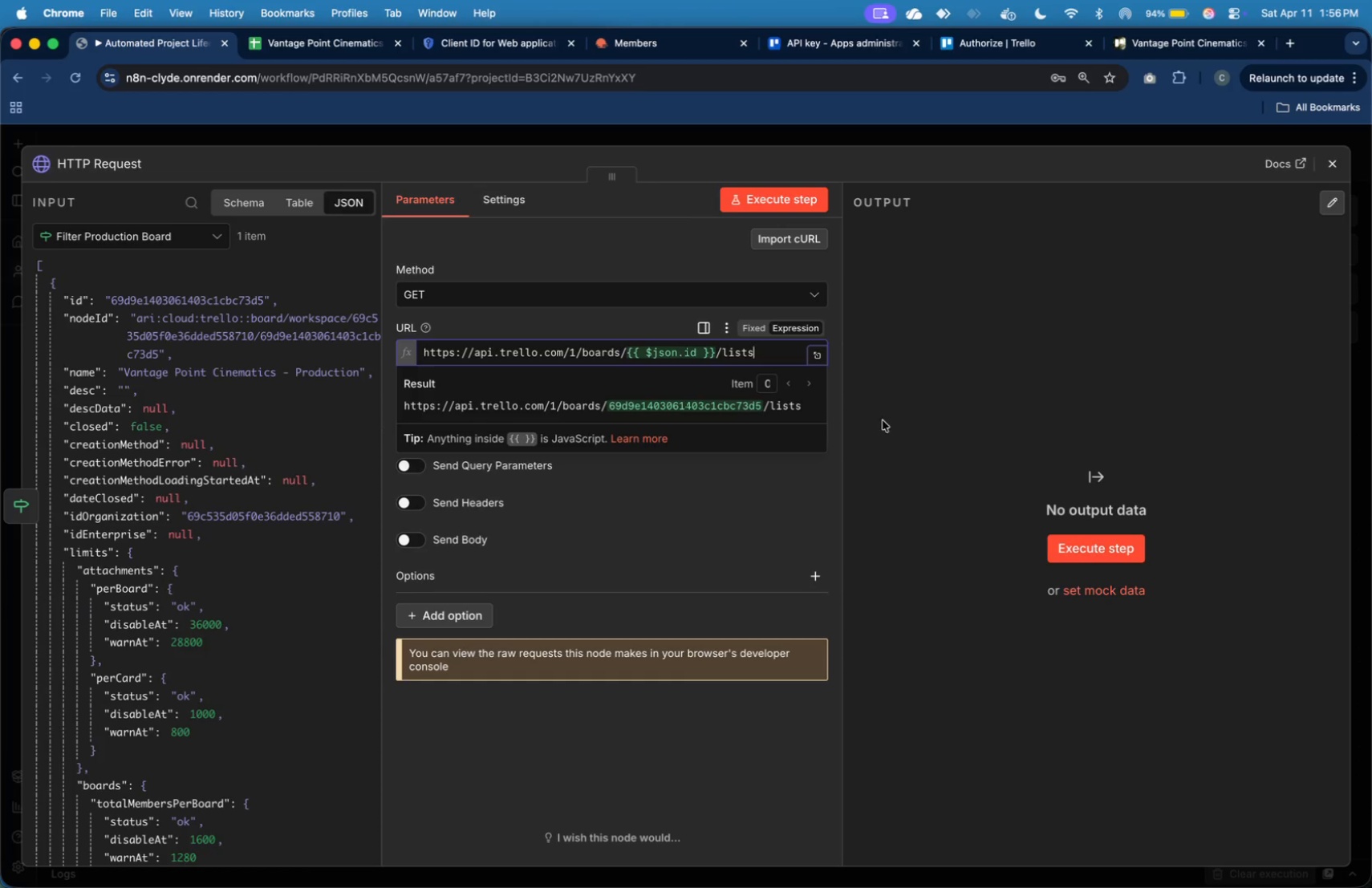 
left_click([883, 420])
 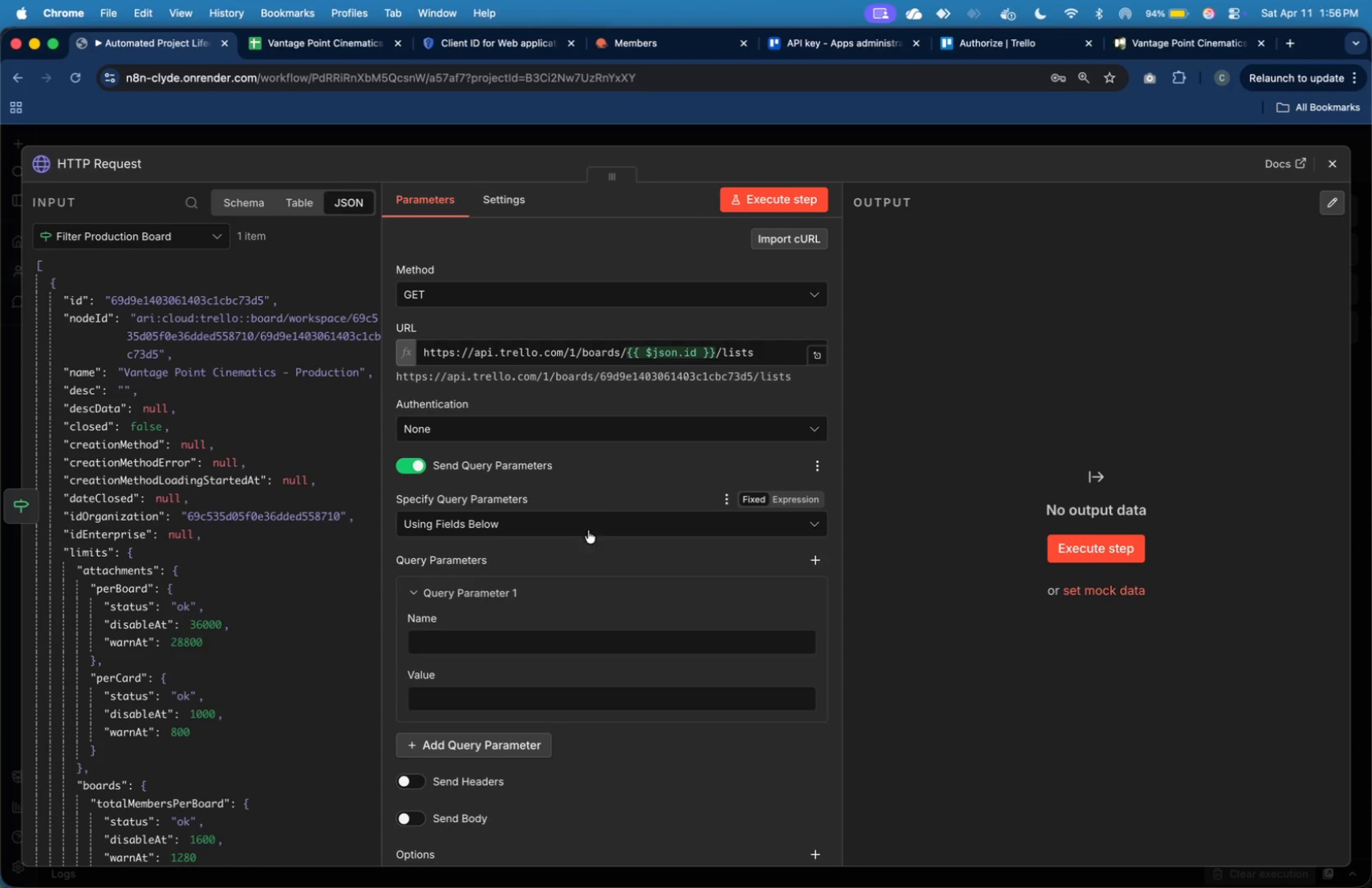 
wait(6.08)
 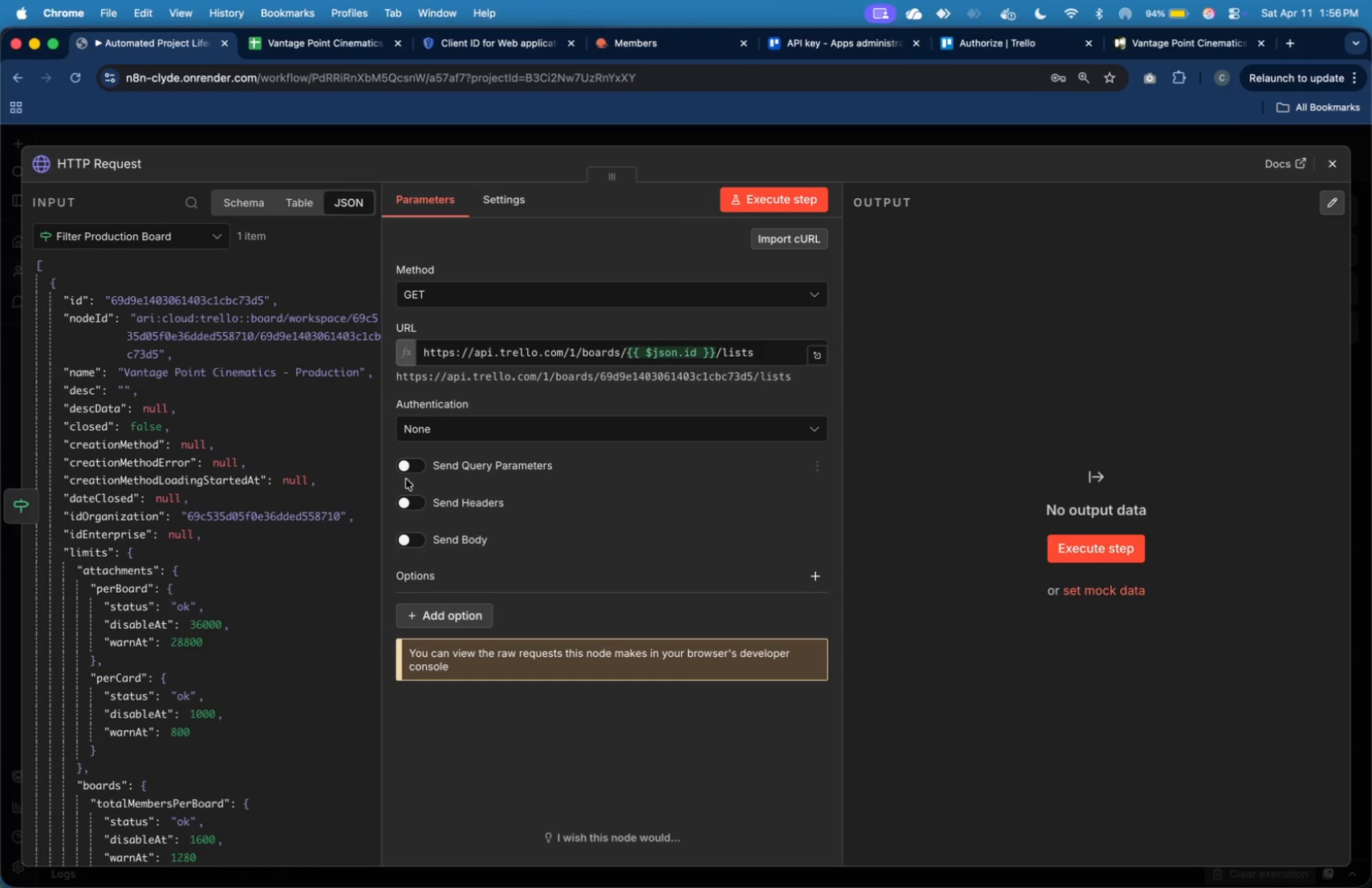 
type(key)
 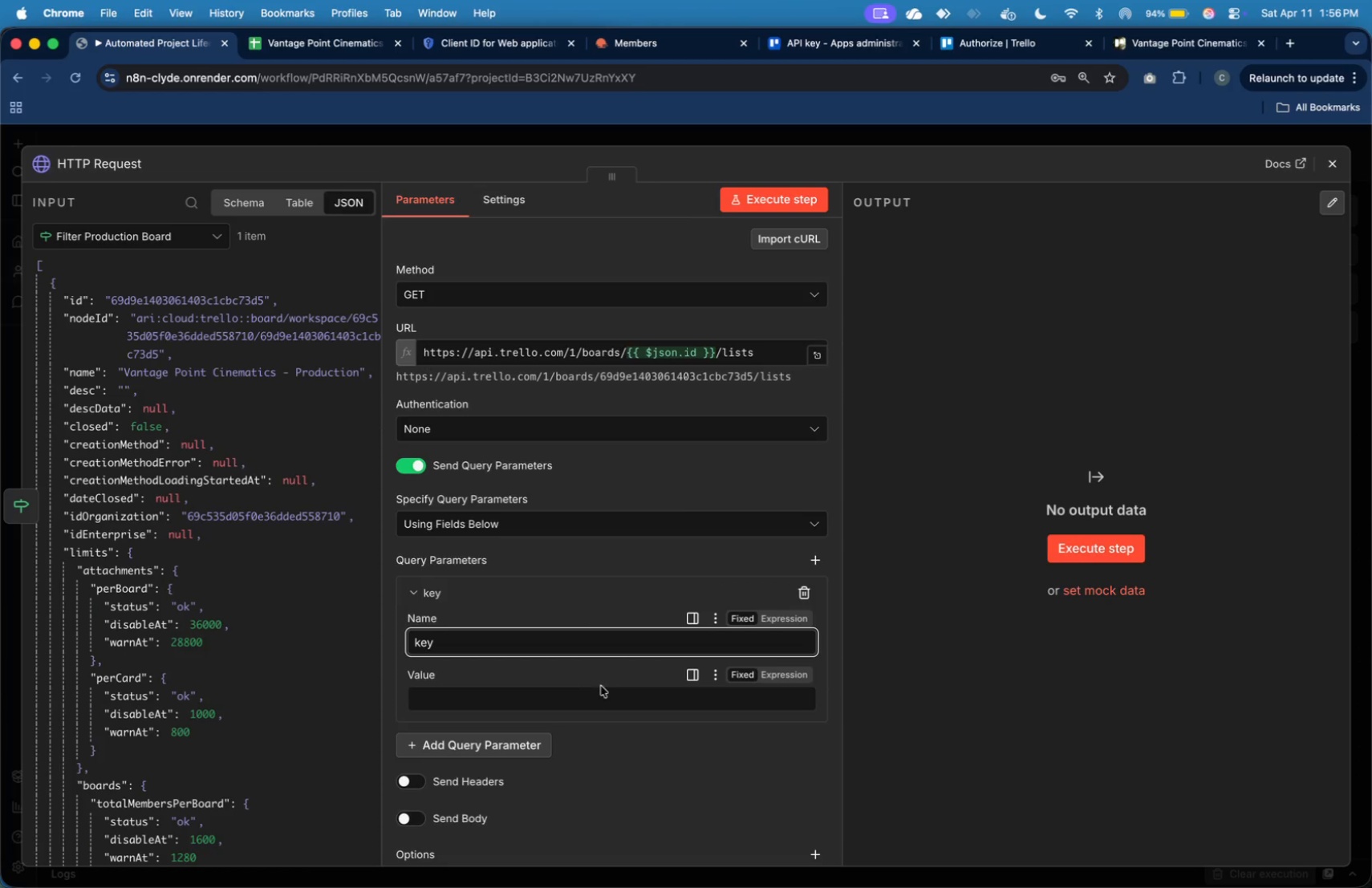 
left_click([604, 695])
 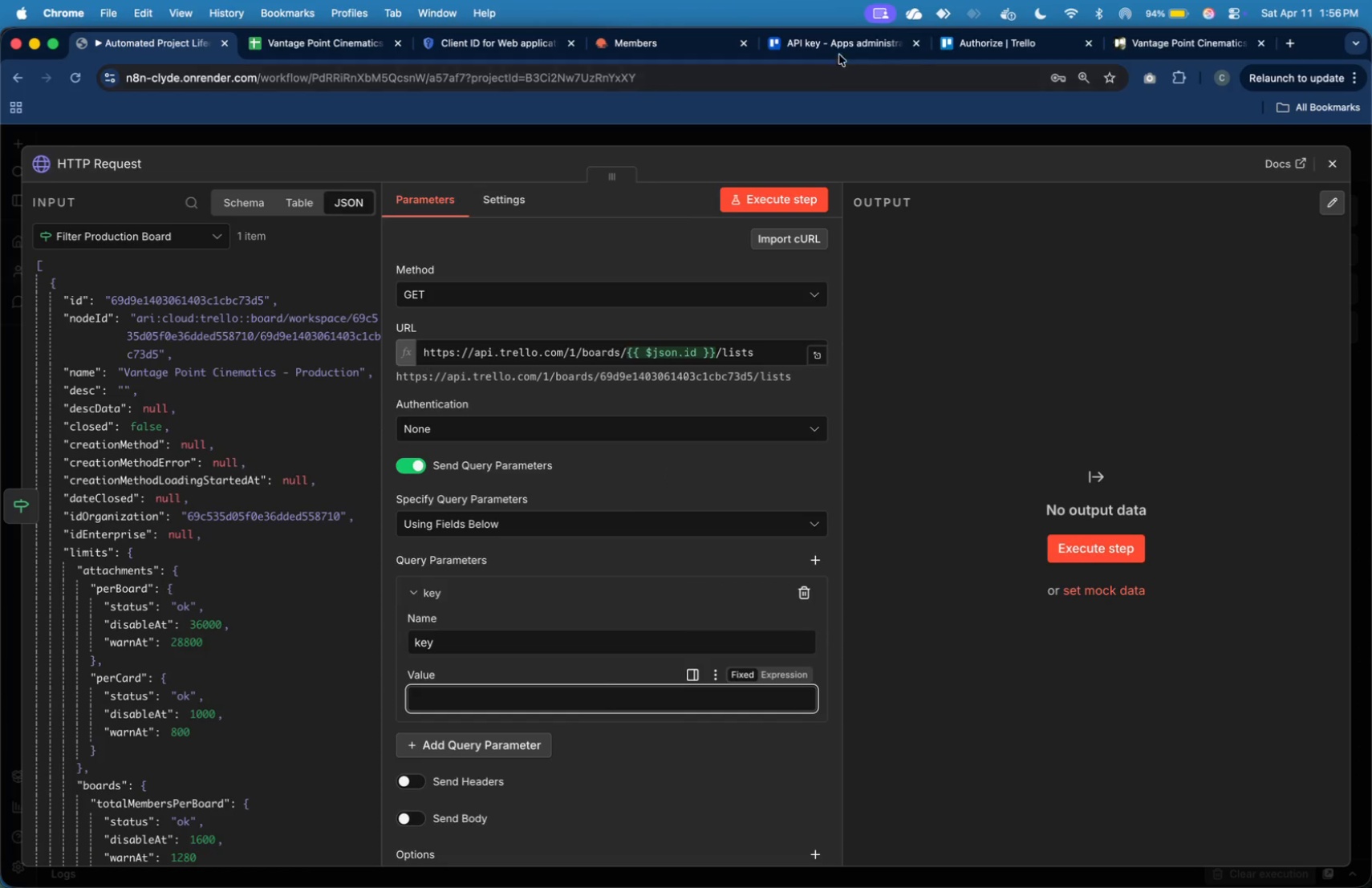 
left_click([851, 35])
 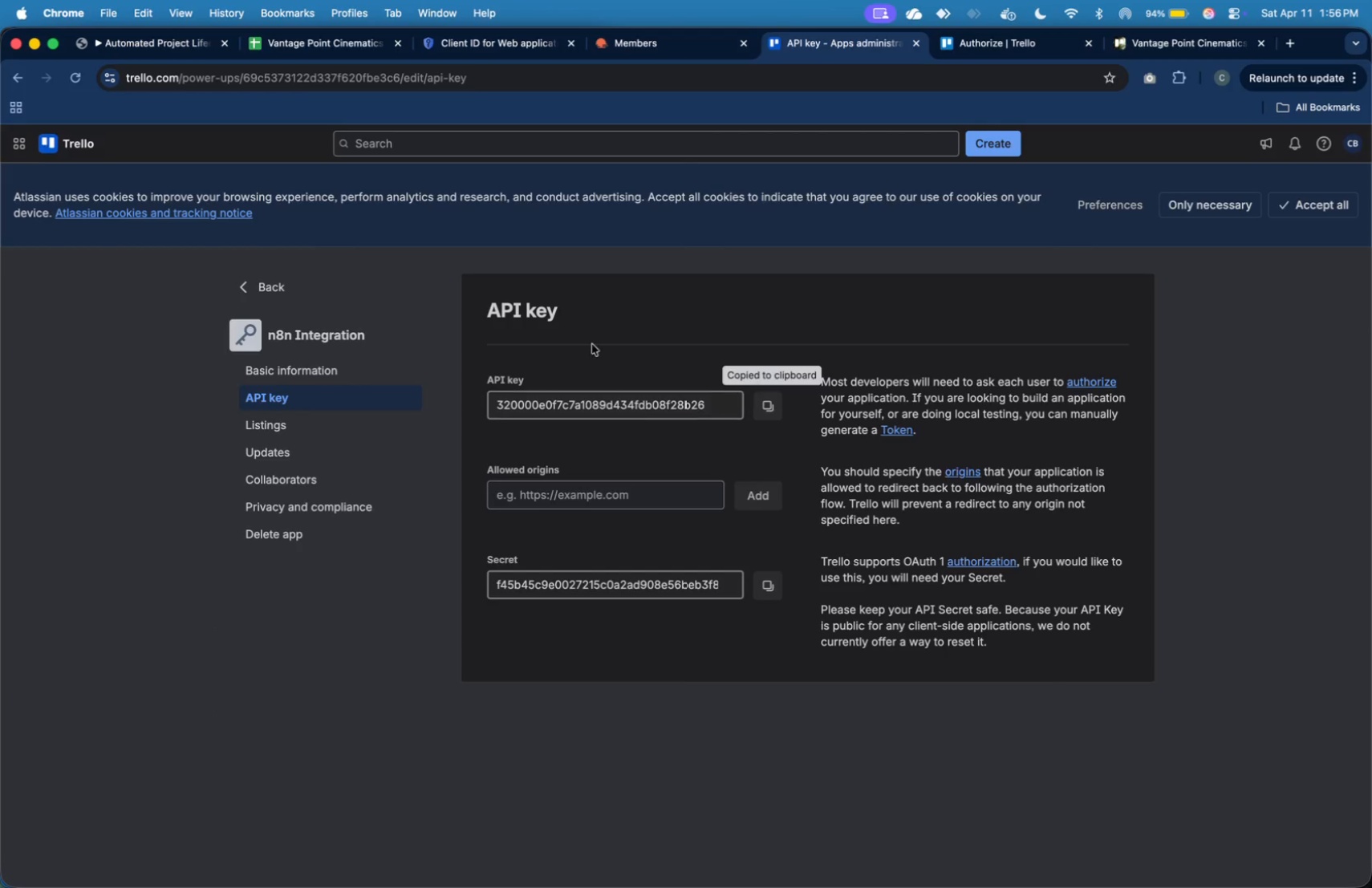 
left_click([196, 30])
 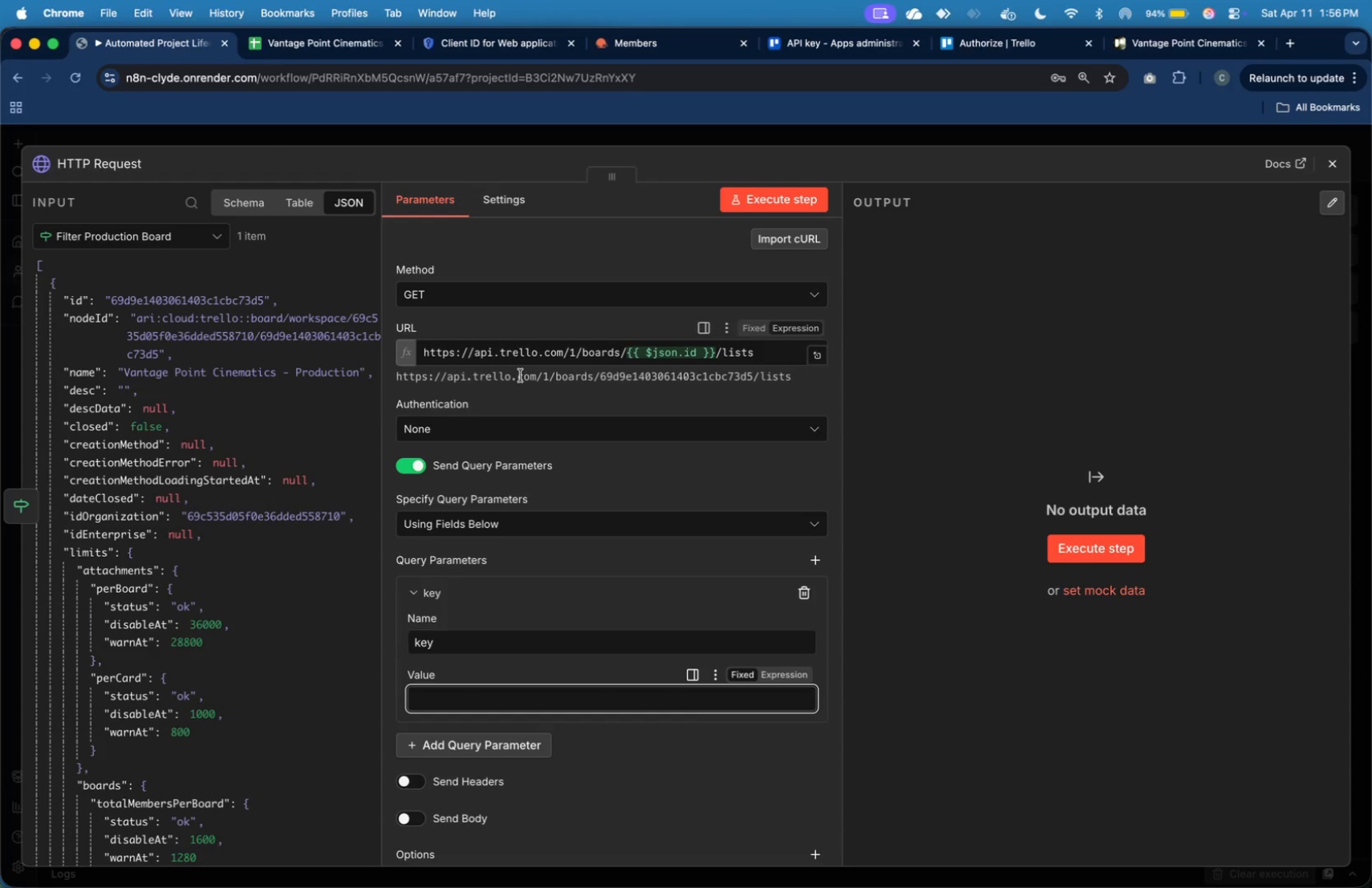 
key(Meta+V)
 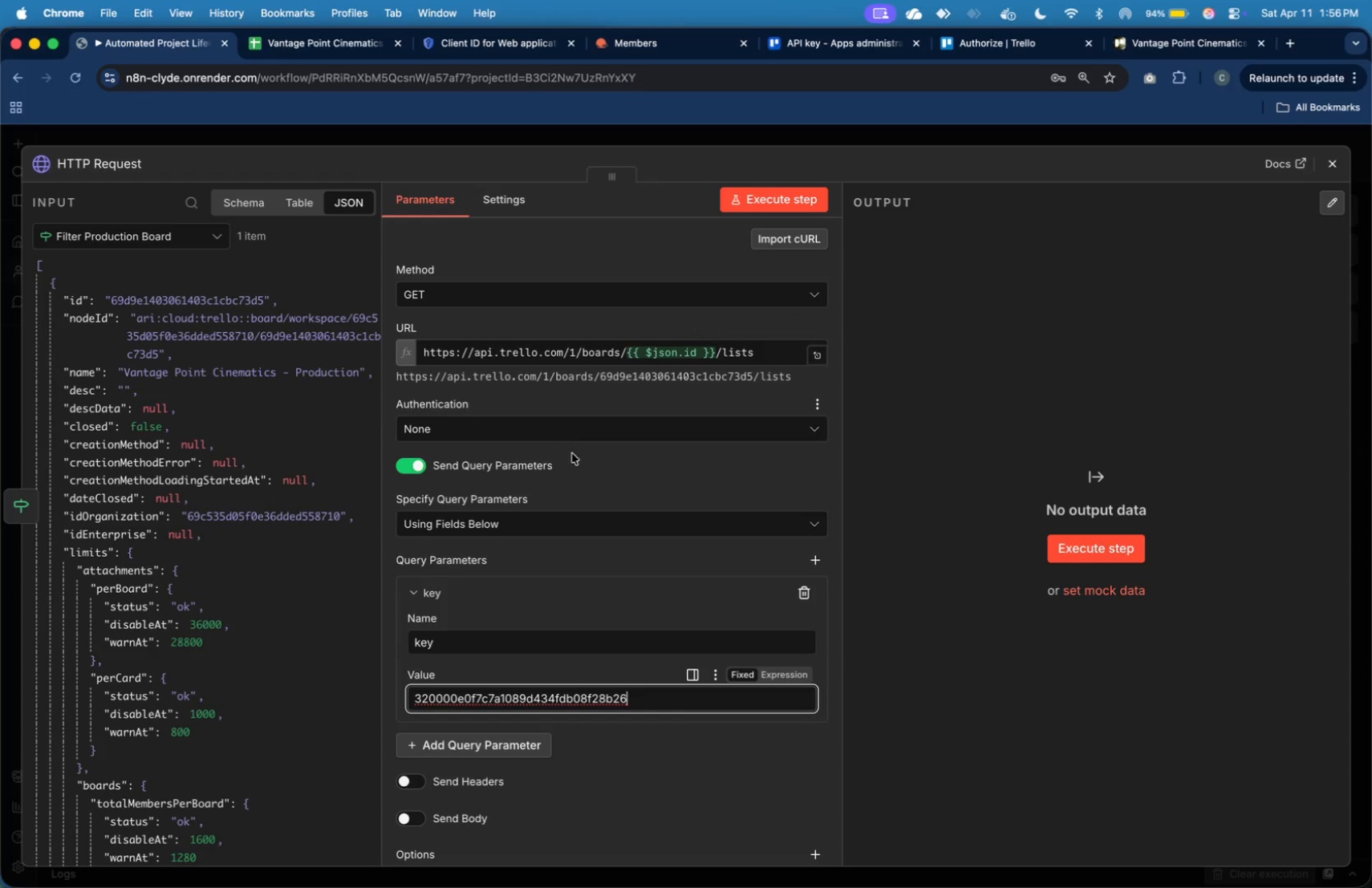 
scroll: coordinate [572, 453], scroll_direction: down, amount: 9.0
 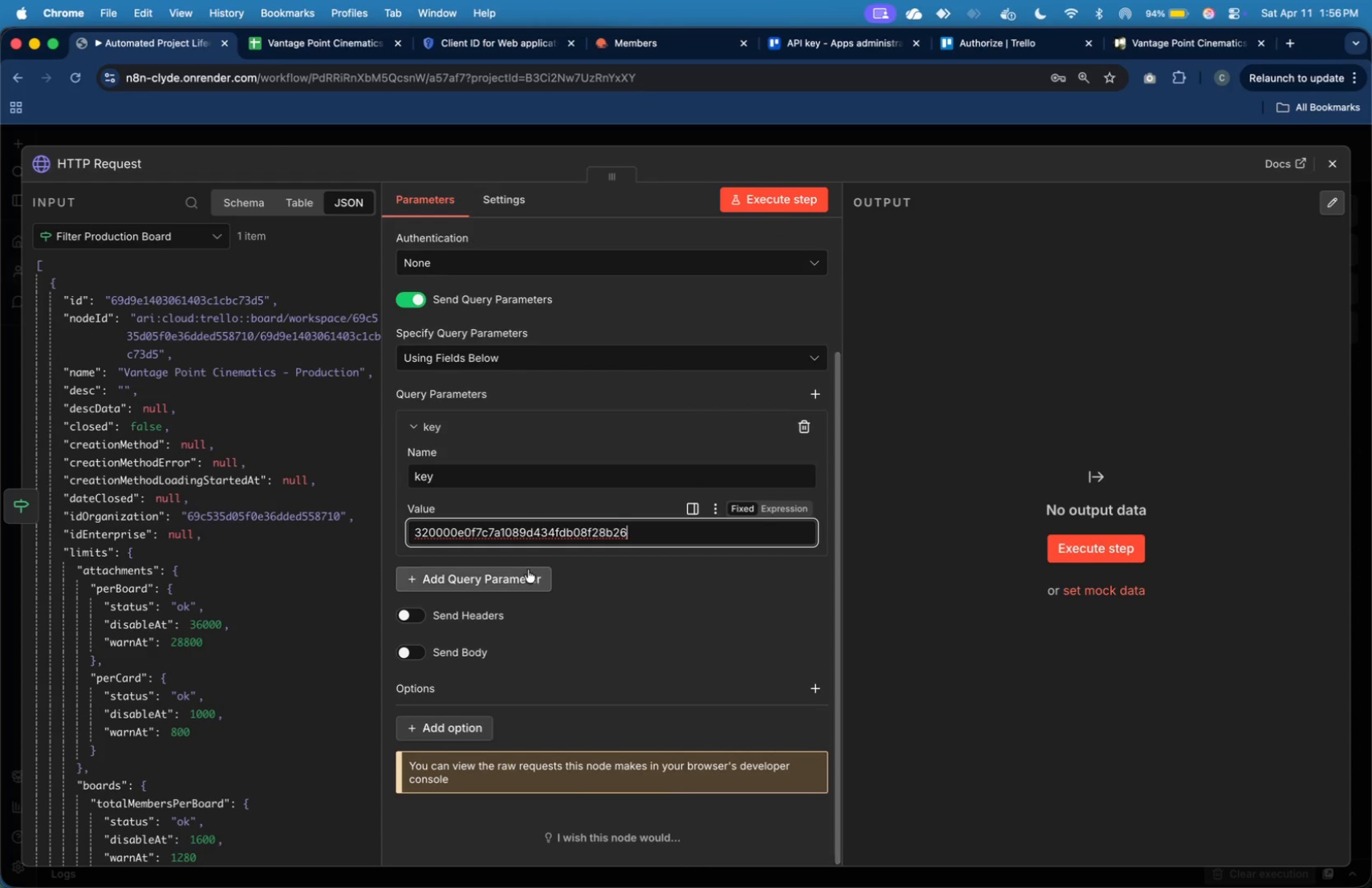 
left_click([528, 571])
 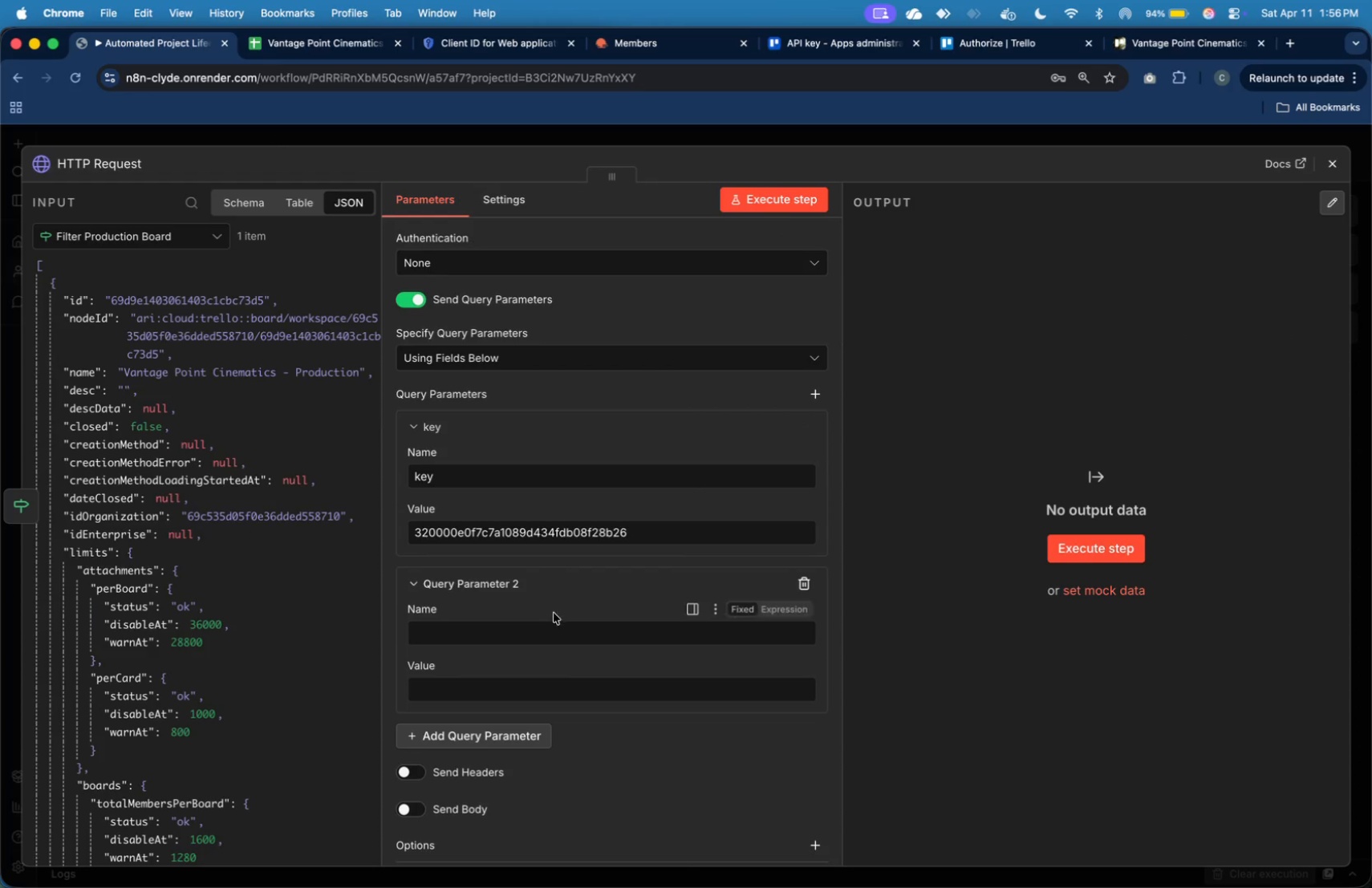 
left_click([560, 622])
 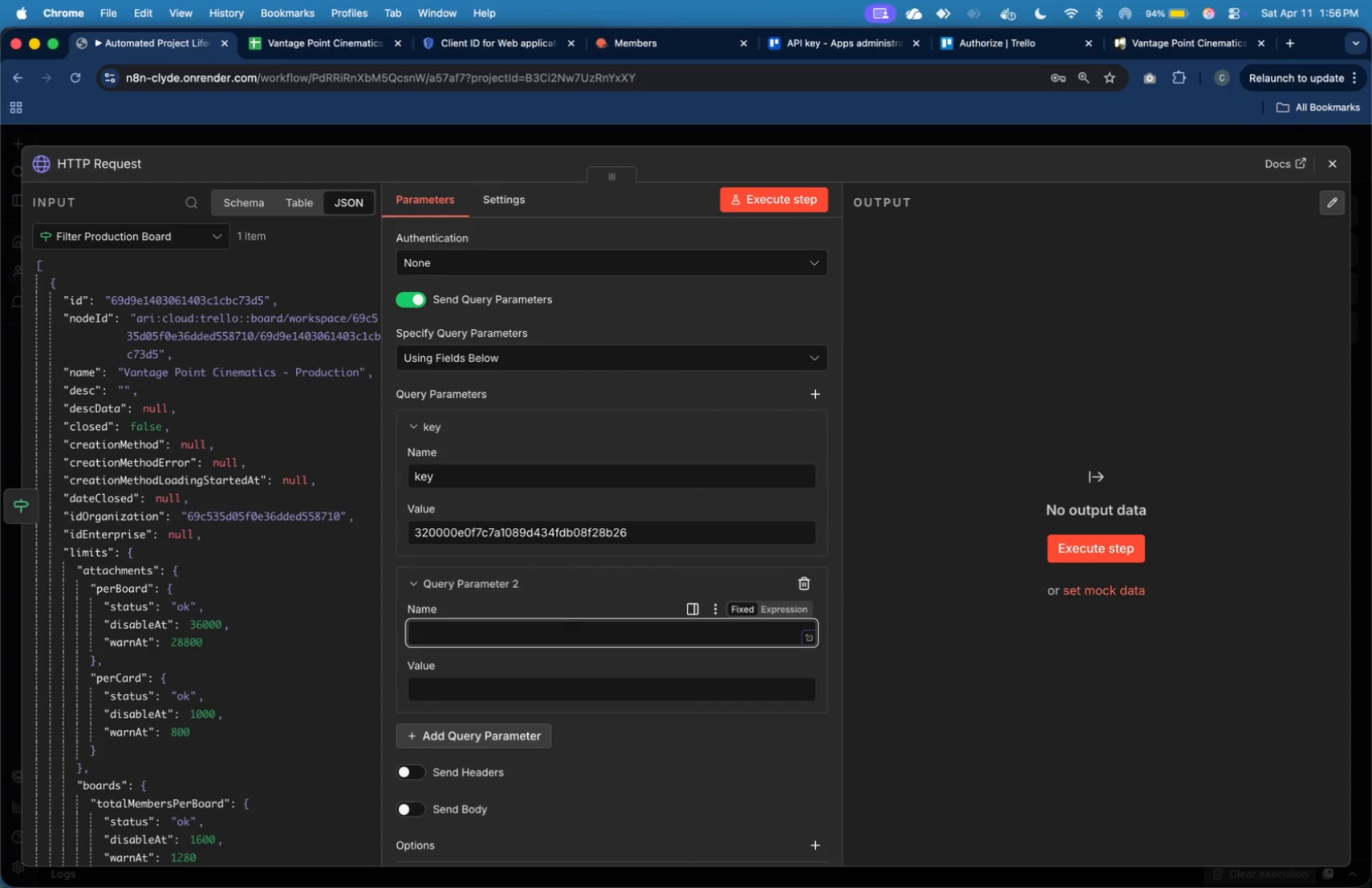 
type(token)
 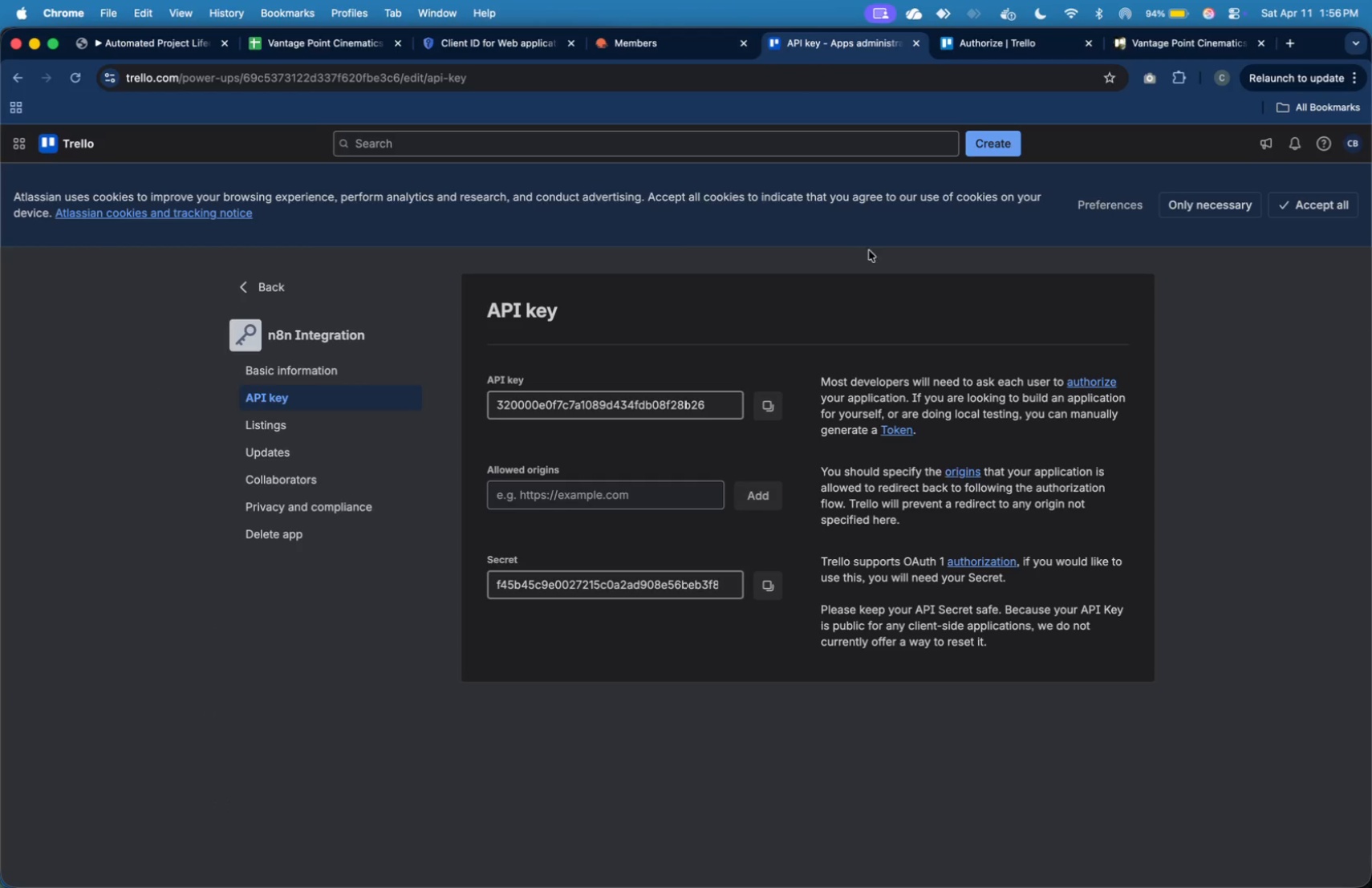 
left_click([1016, 39])
 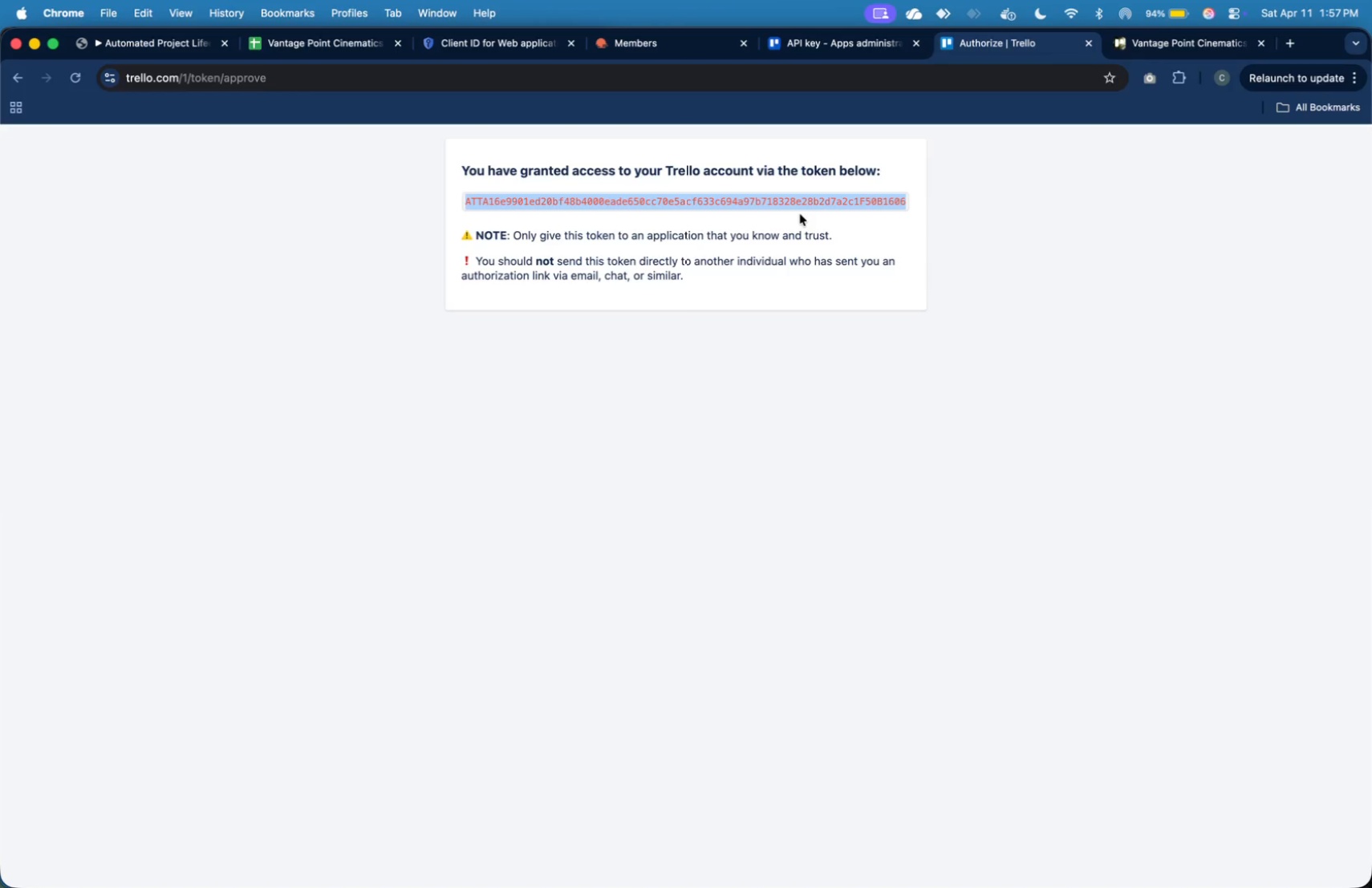 
key(Meta+C)
 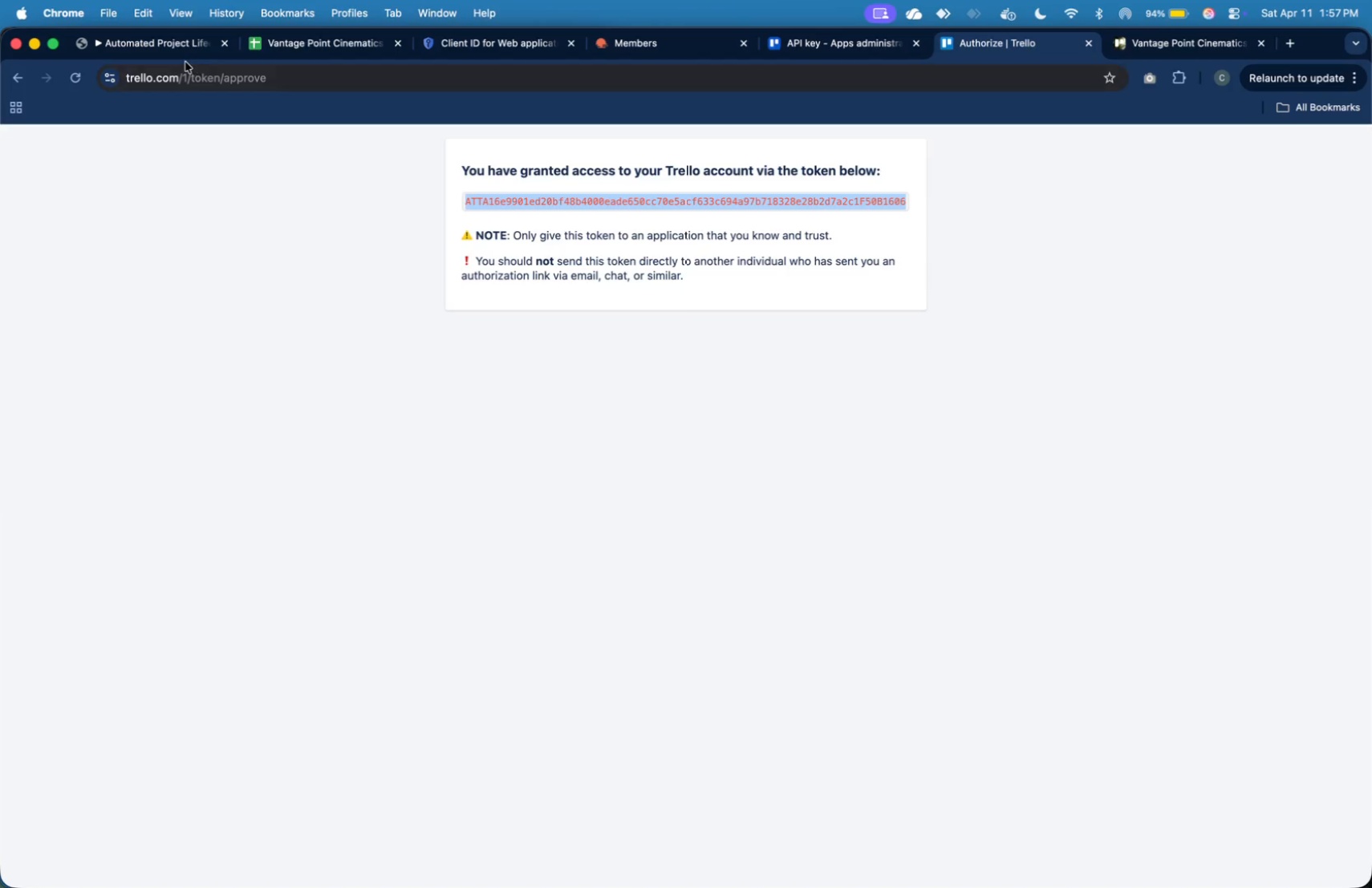 
left_click([176, 51])
 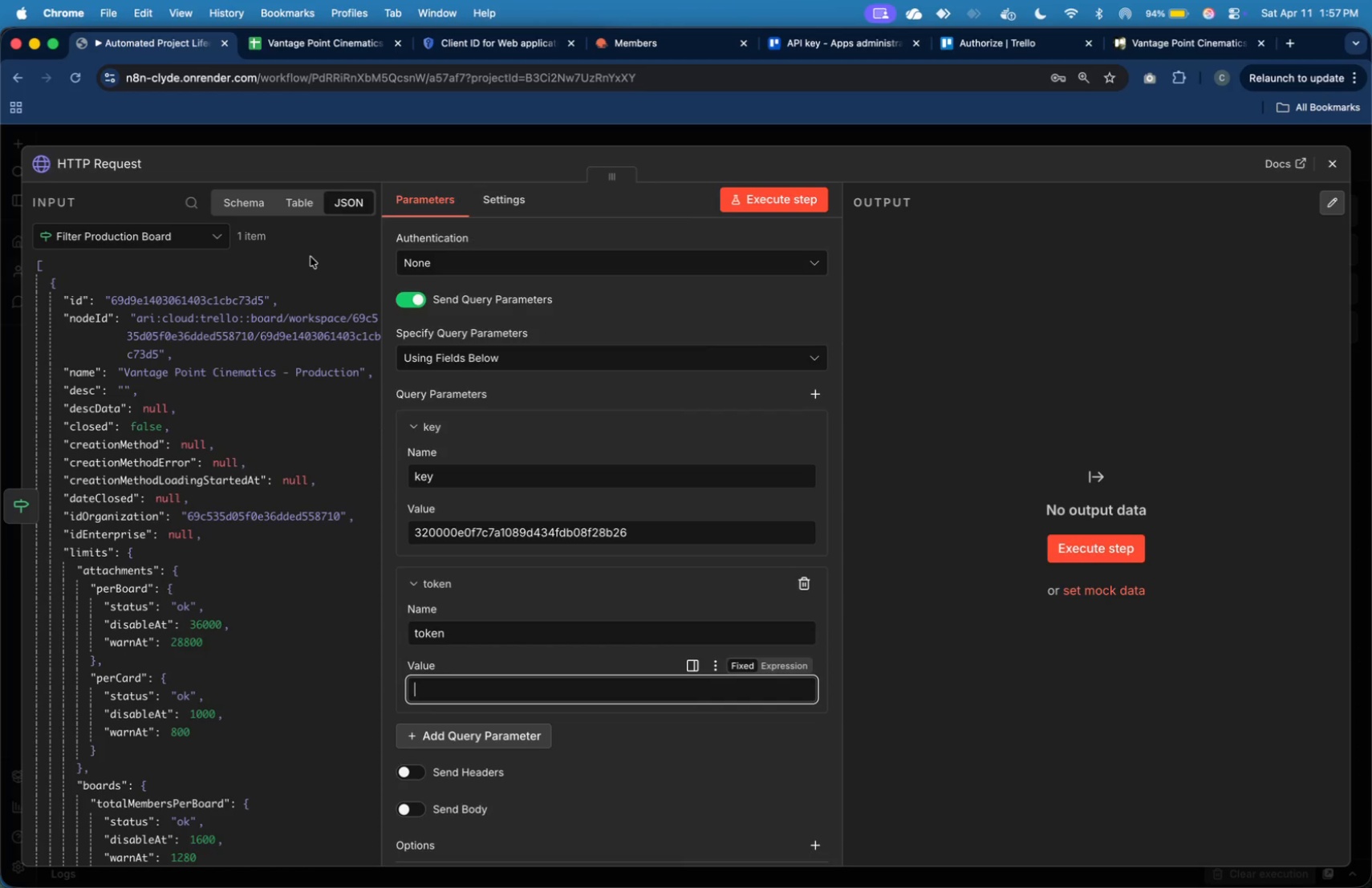 
key(Meta+V)
 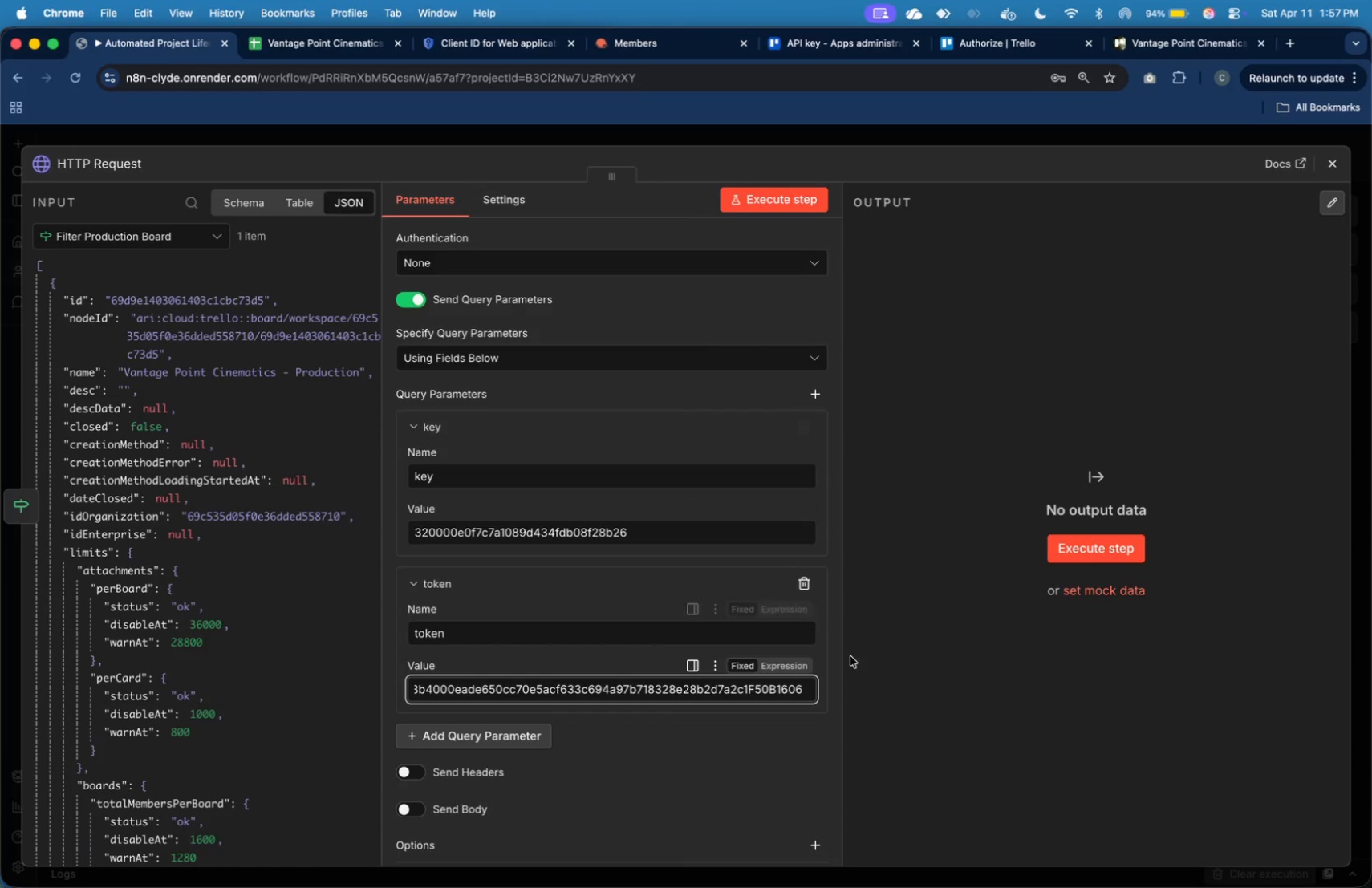 
left_click([878, 675])
 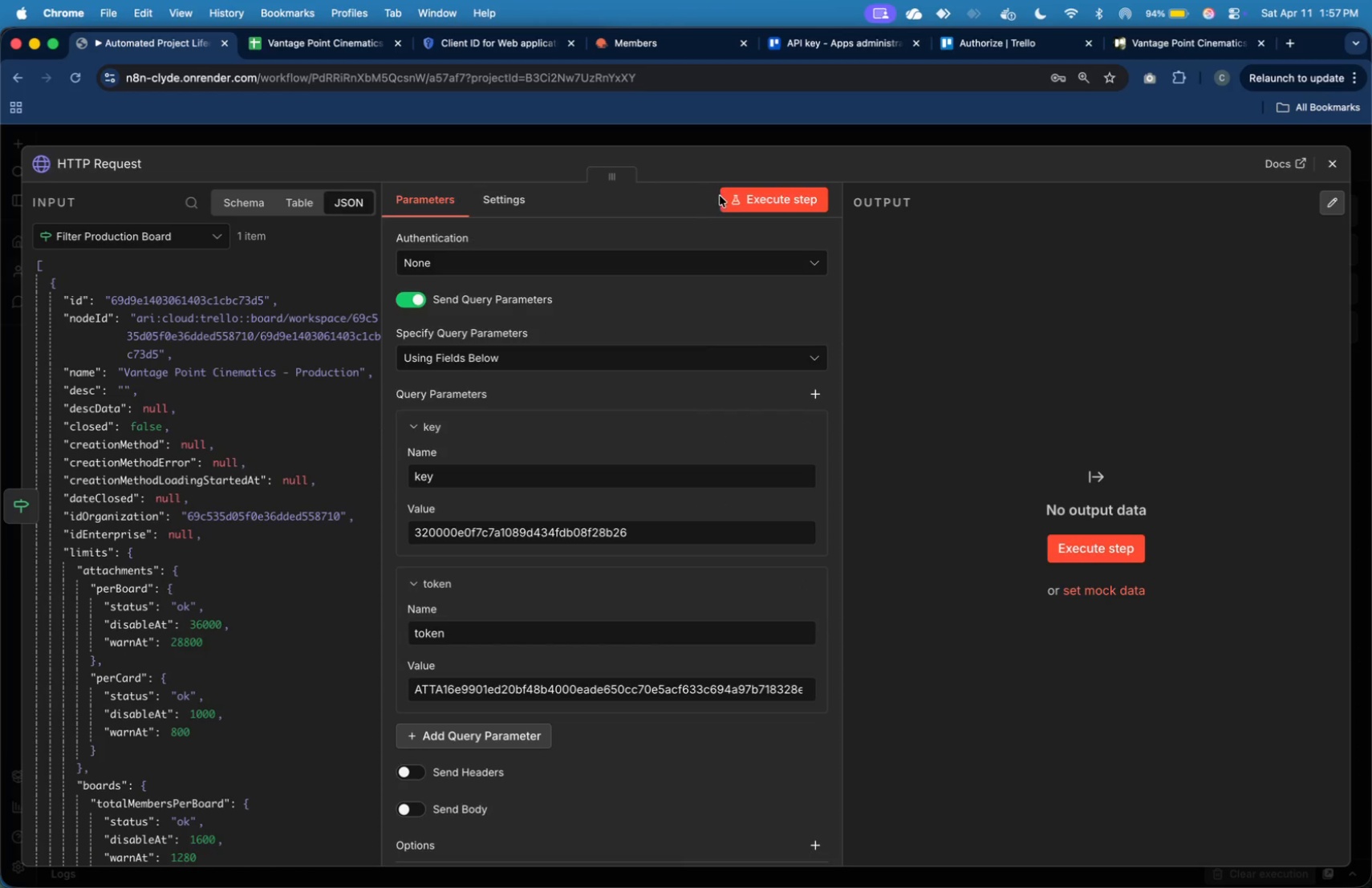 
left_click([741, 205])
 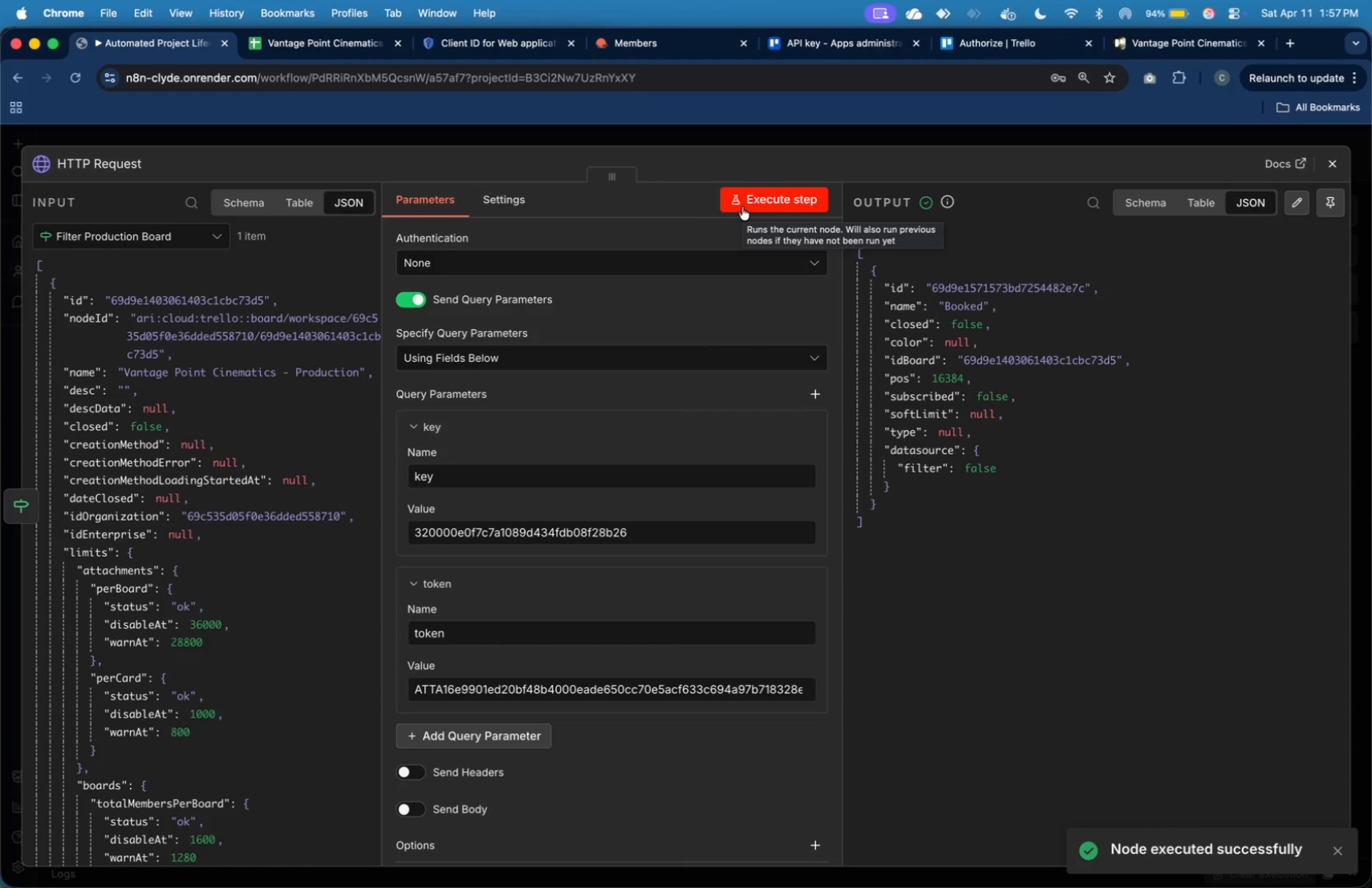 
wait(20.7)
 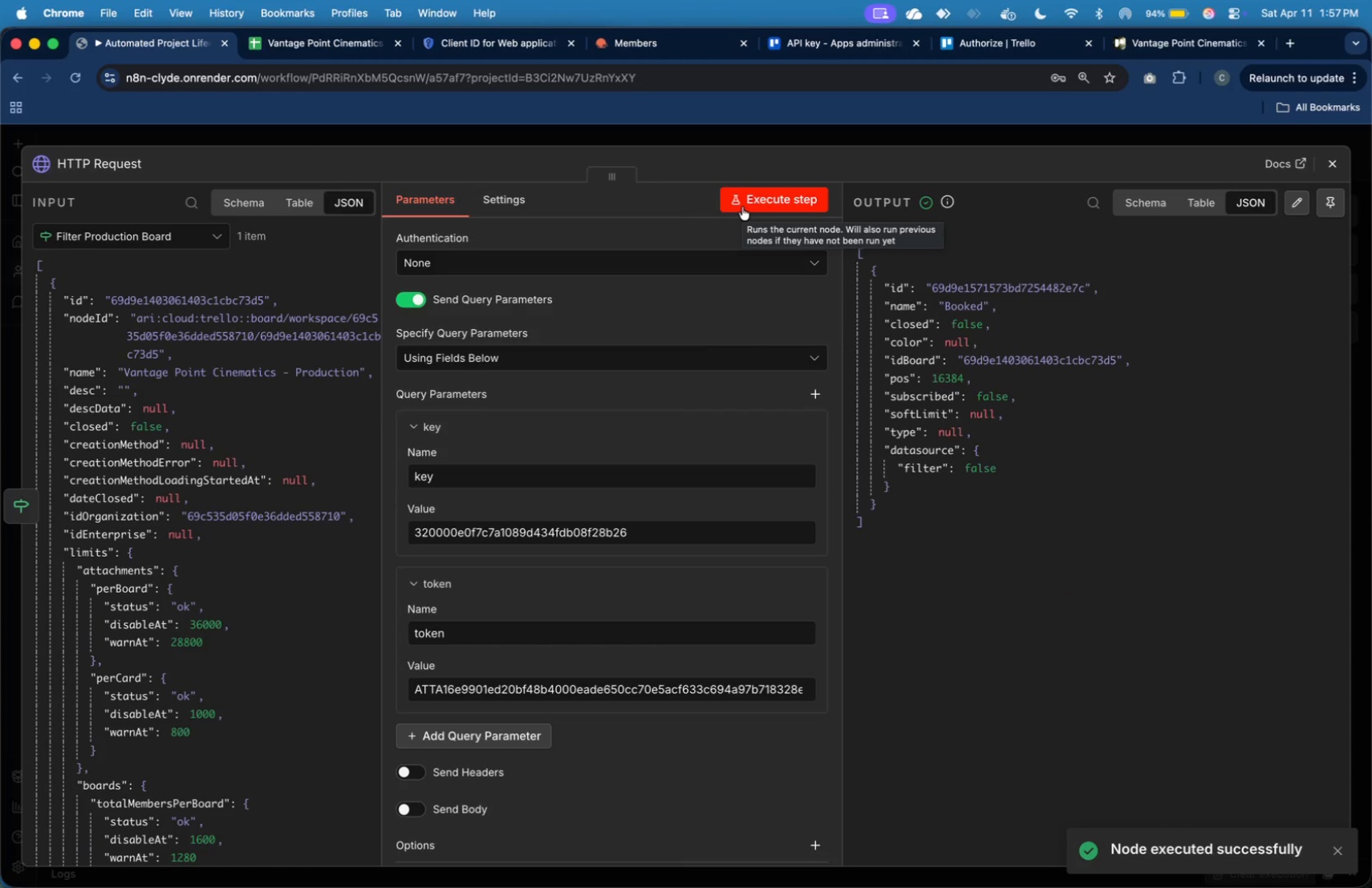 
left_click([1054, 40])
 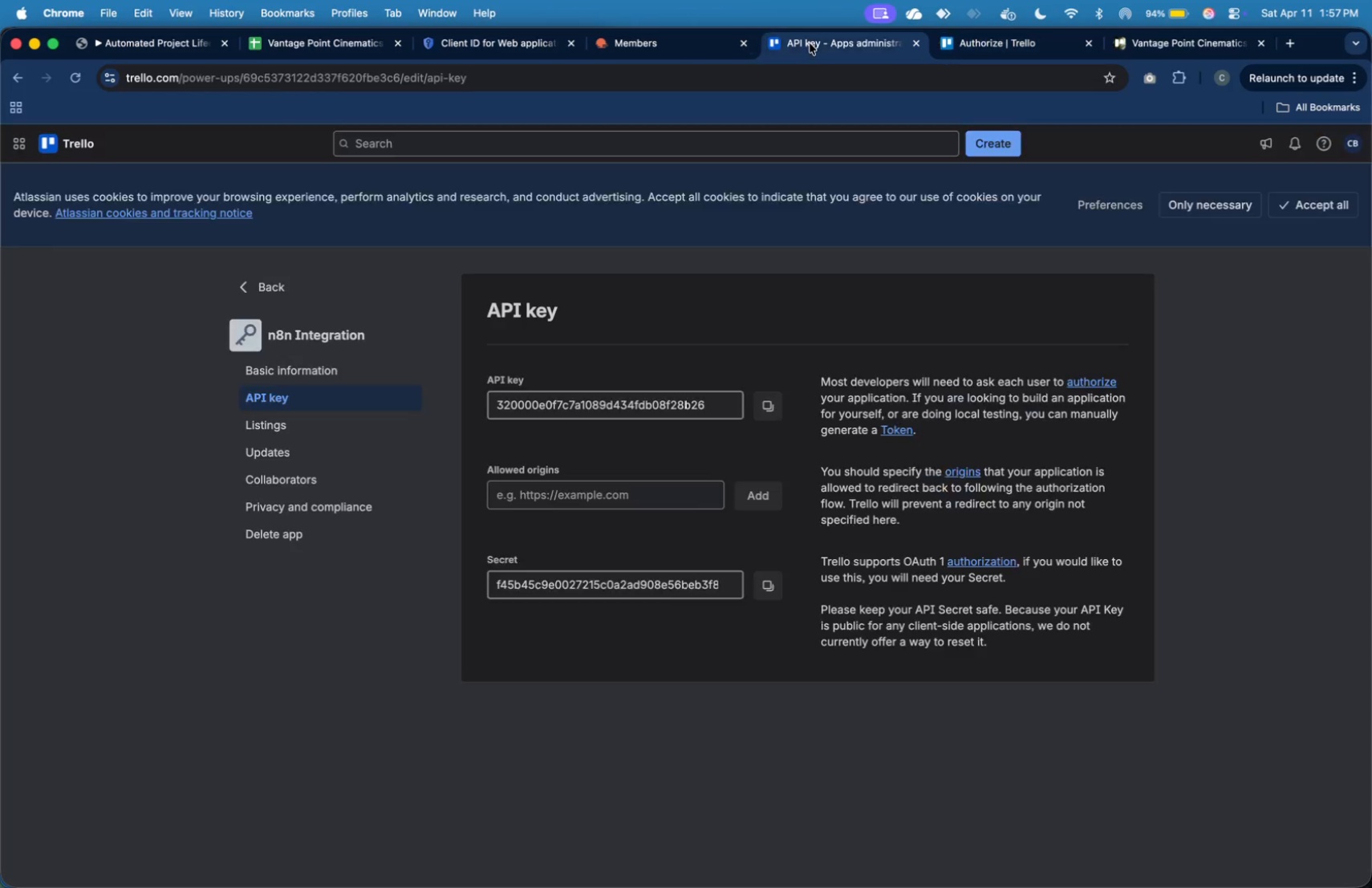 
left_click_drag(start_coordinate=[984, 40], to_coordinate=[512, 58])
 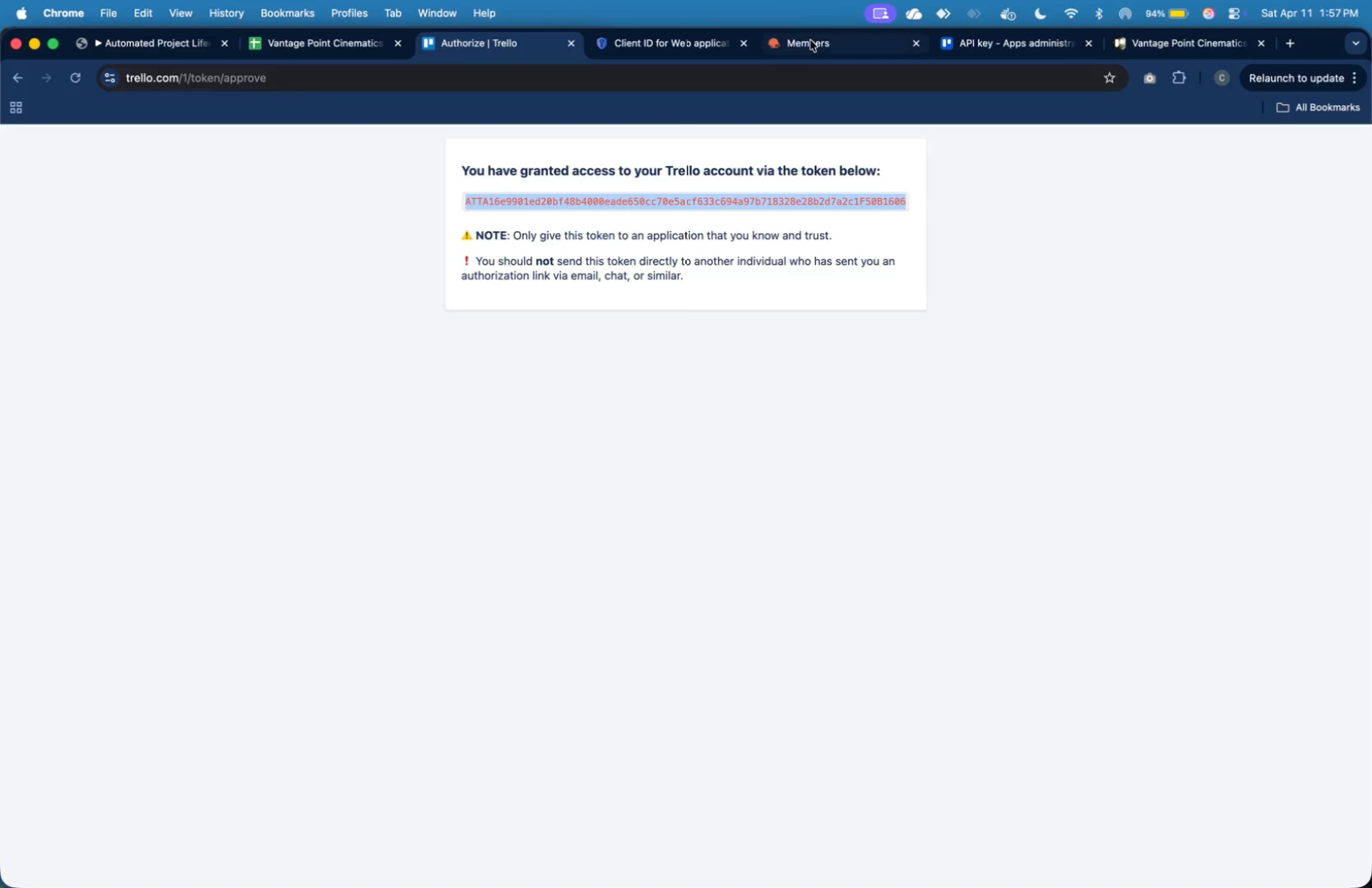 
left_click_drag(start_coordinate=[810, 40], to_coordinate=[798, 33])
 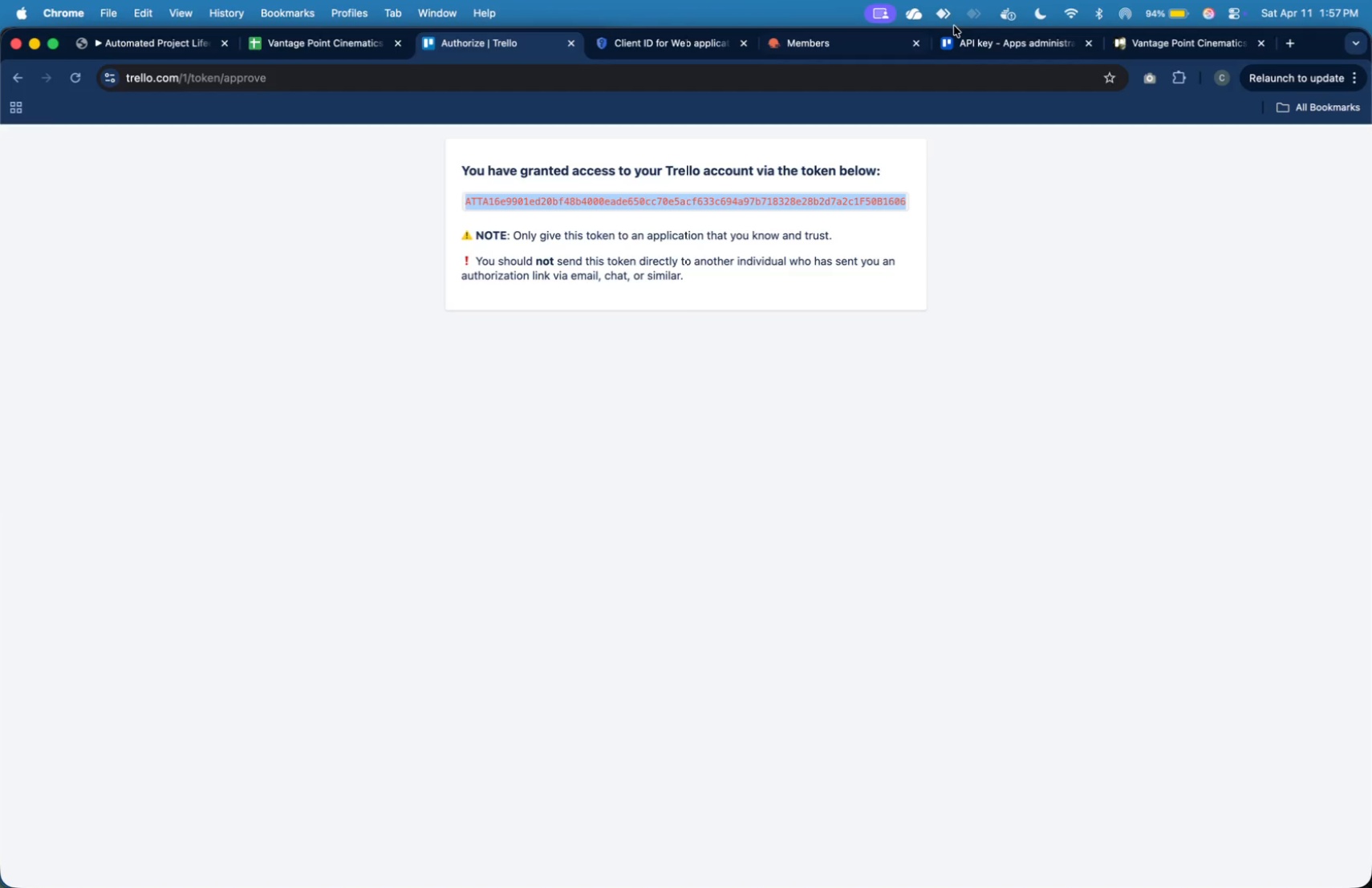 
left_click([1169, 44])
 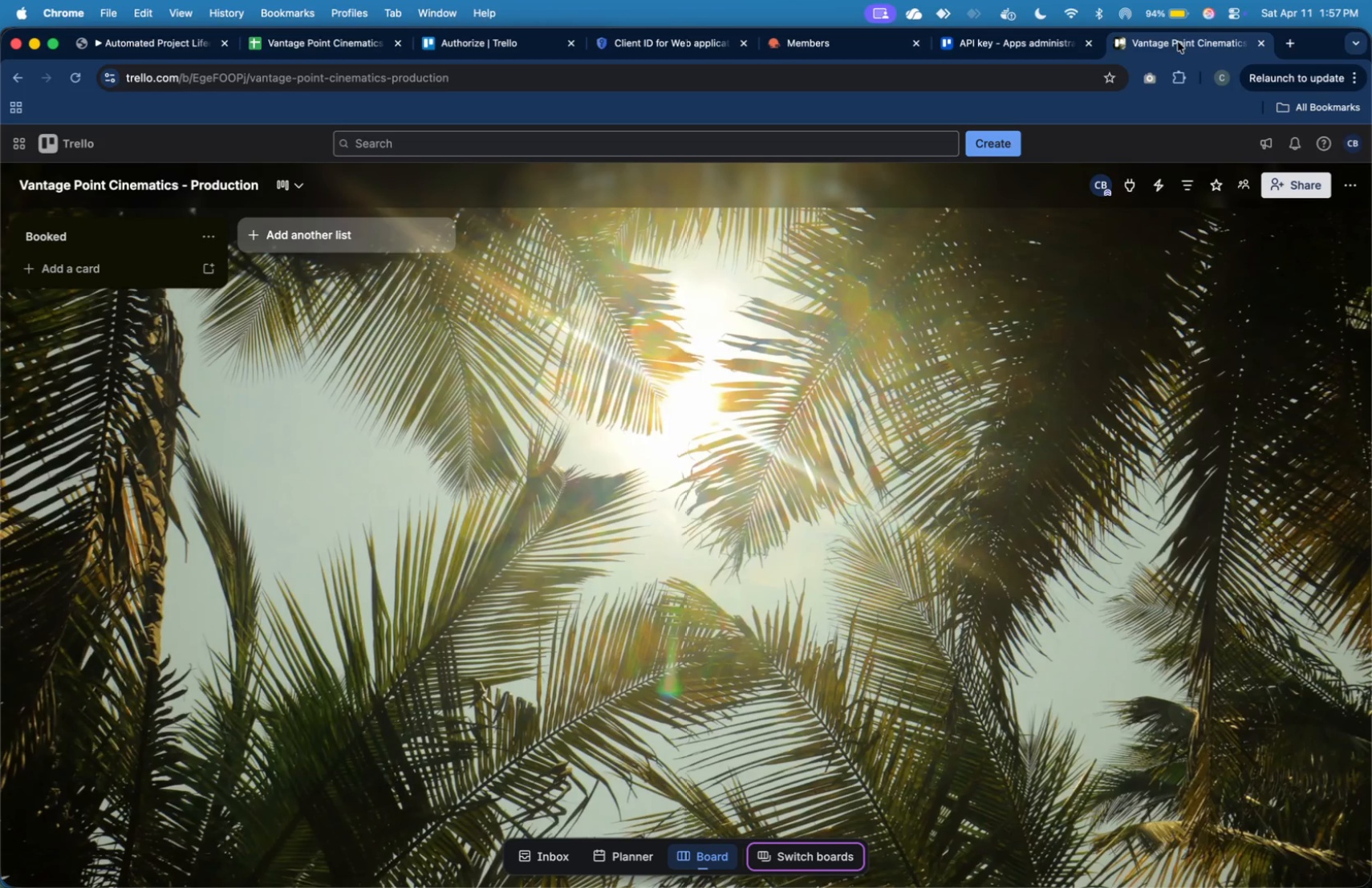 
left_click_drag(start_coordinate=[1178, 42], to_coordinate=[523, 47])
 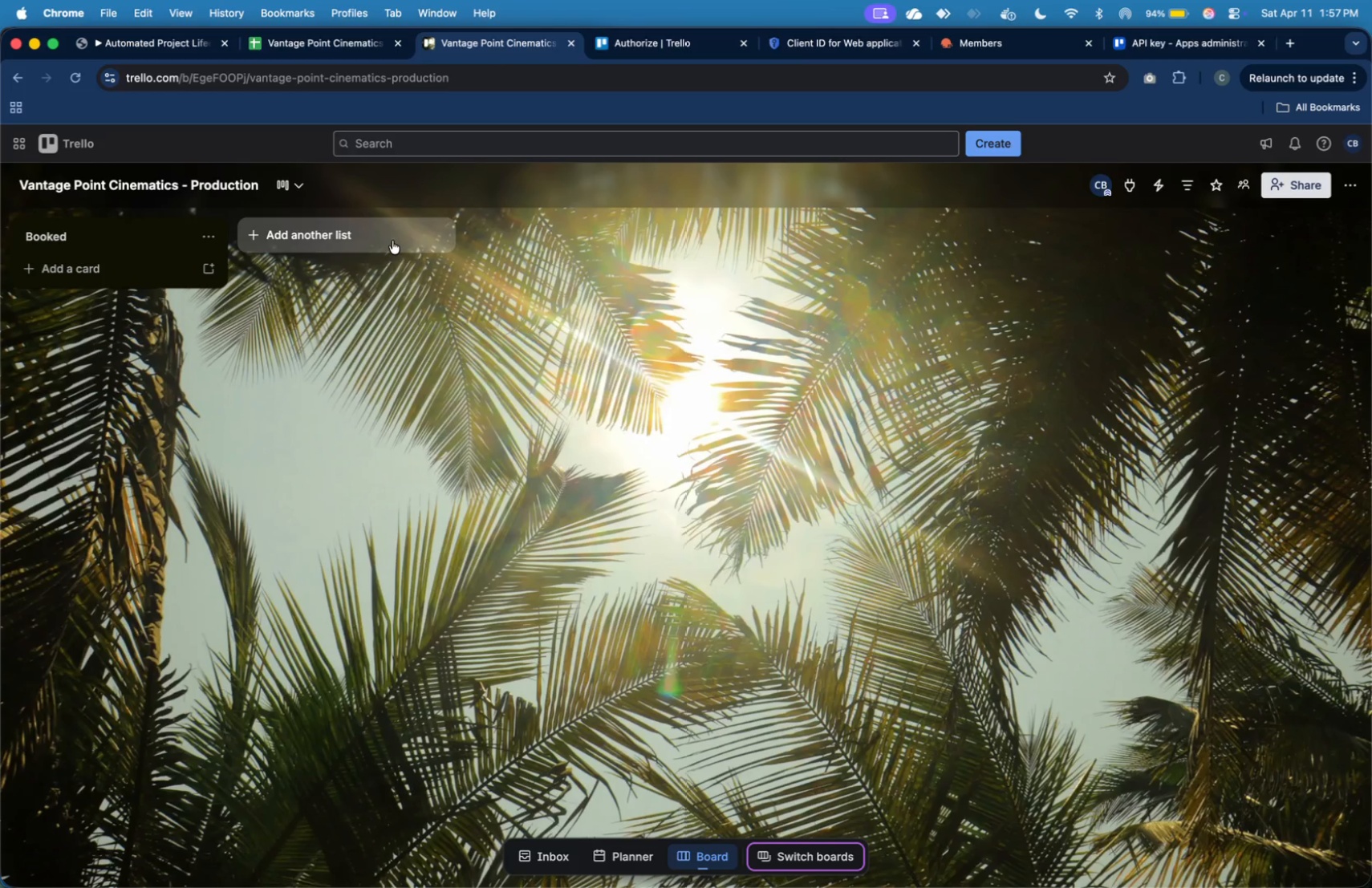 
left_click([392, 241])
 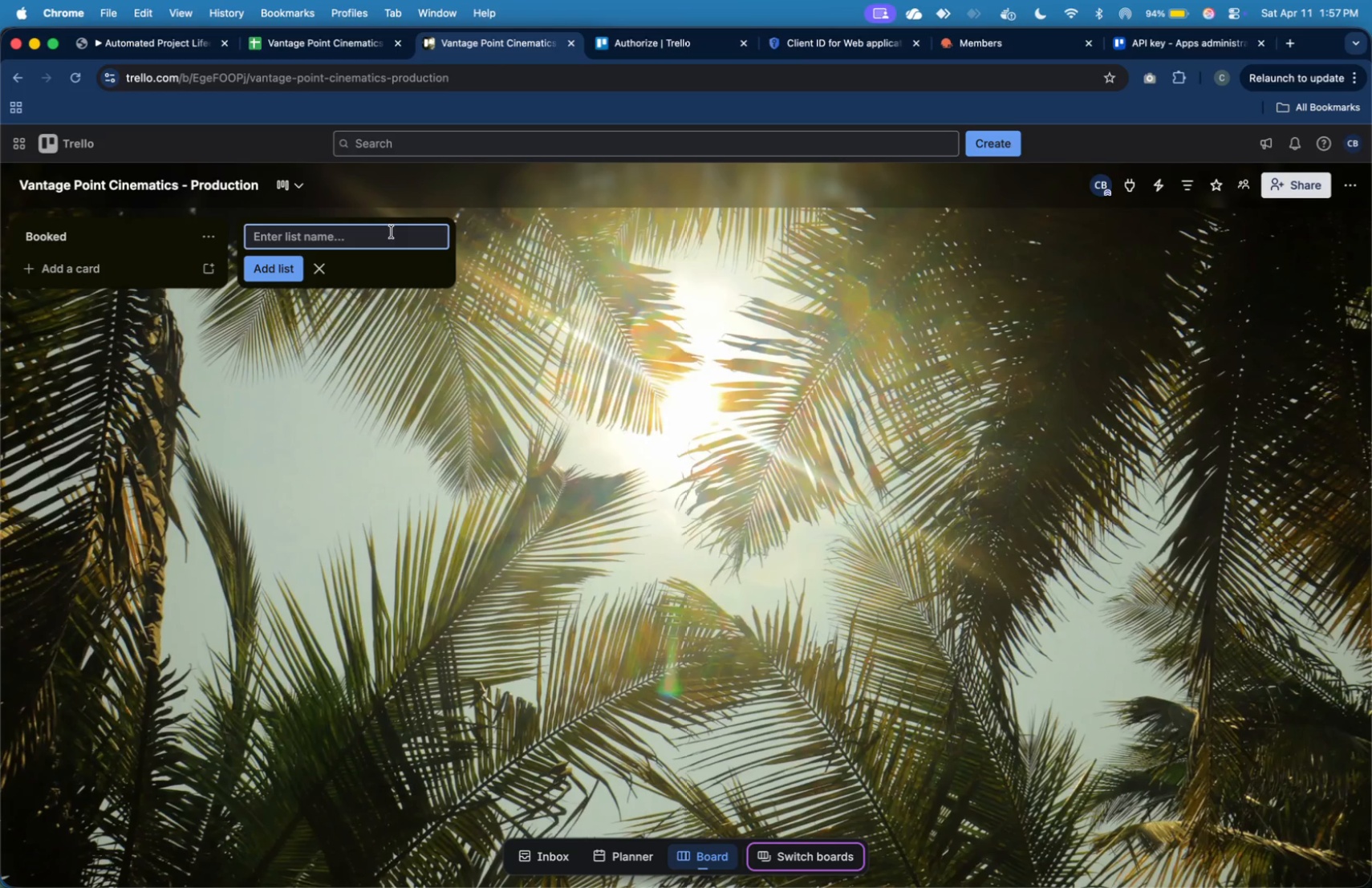 
type(Shooting)
 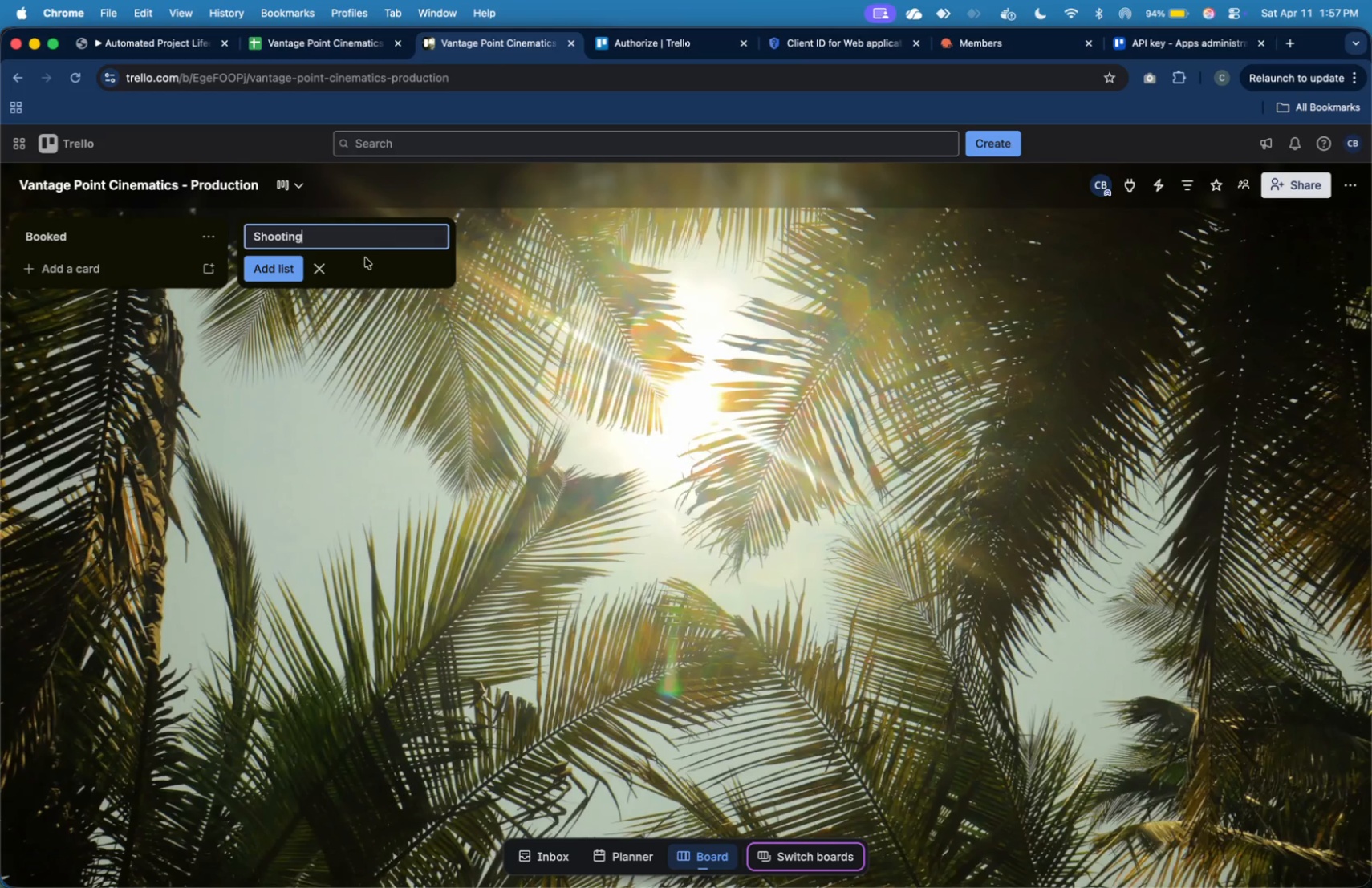 
left_click([294, 274])
 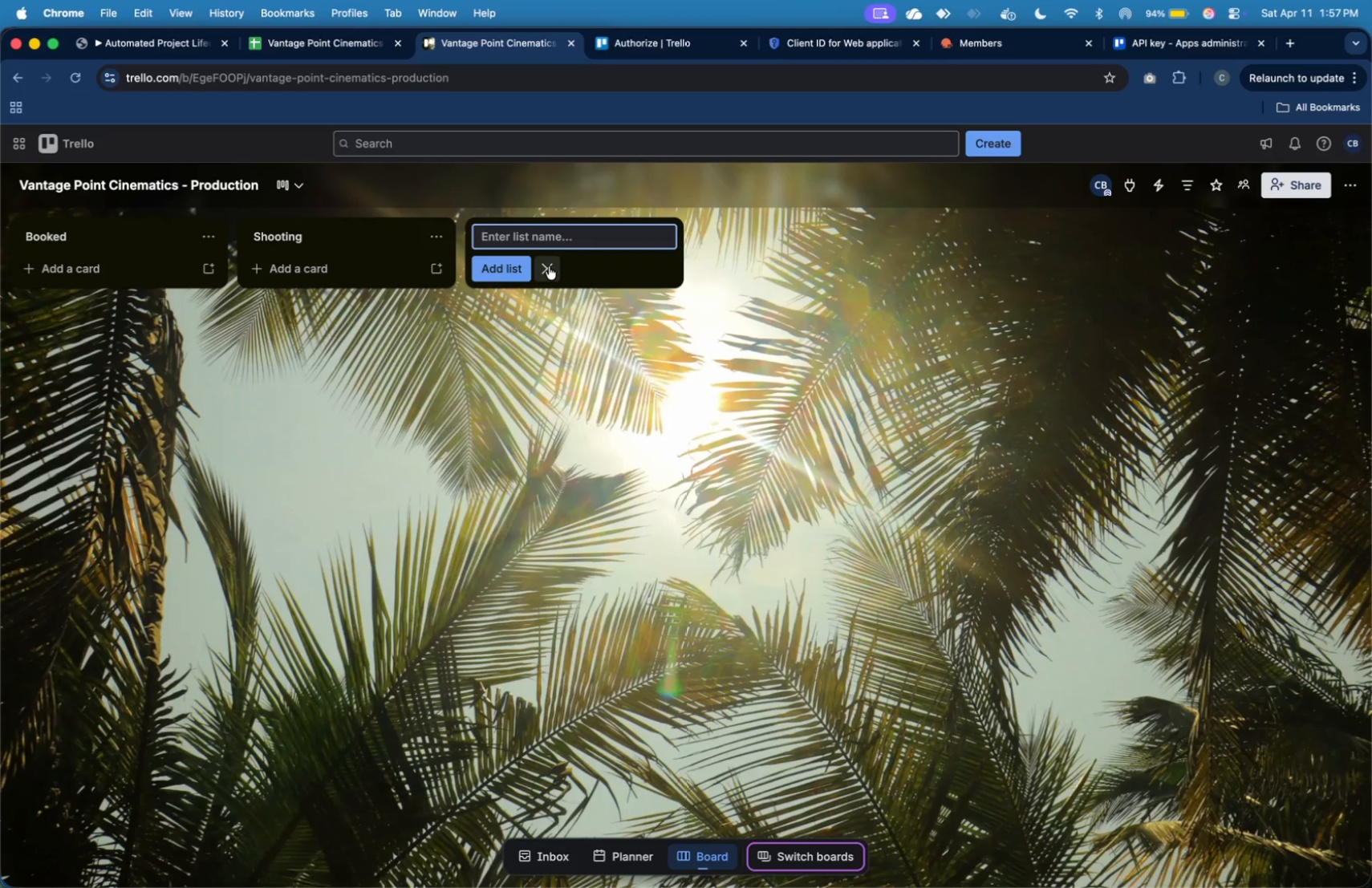 
type(Editing)
 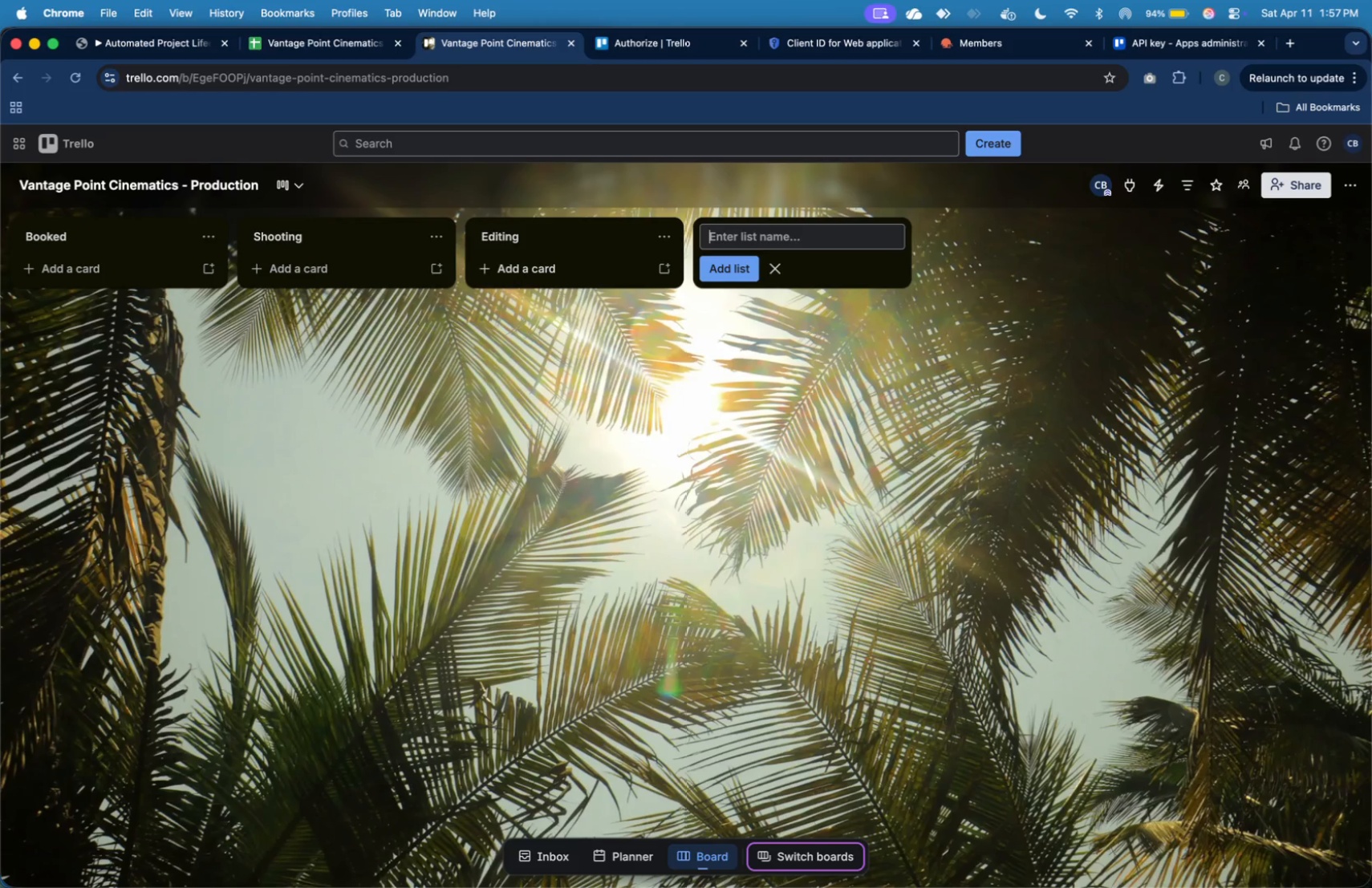 
key(Enter)
 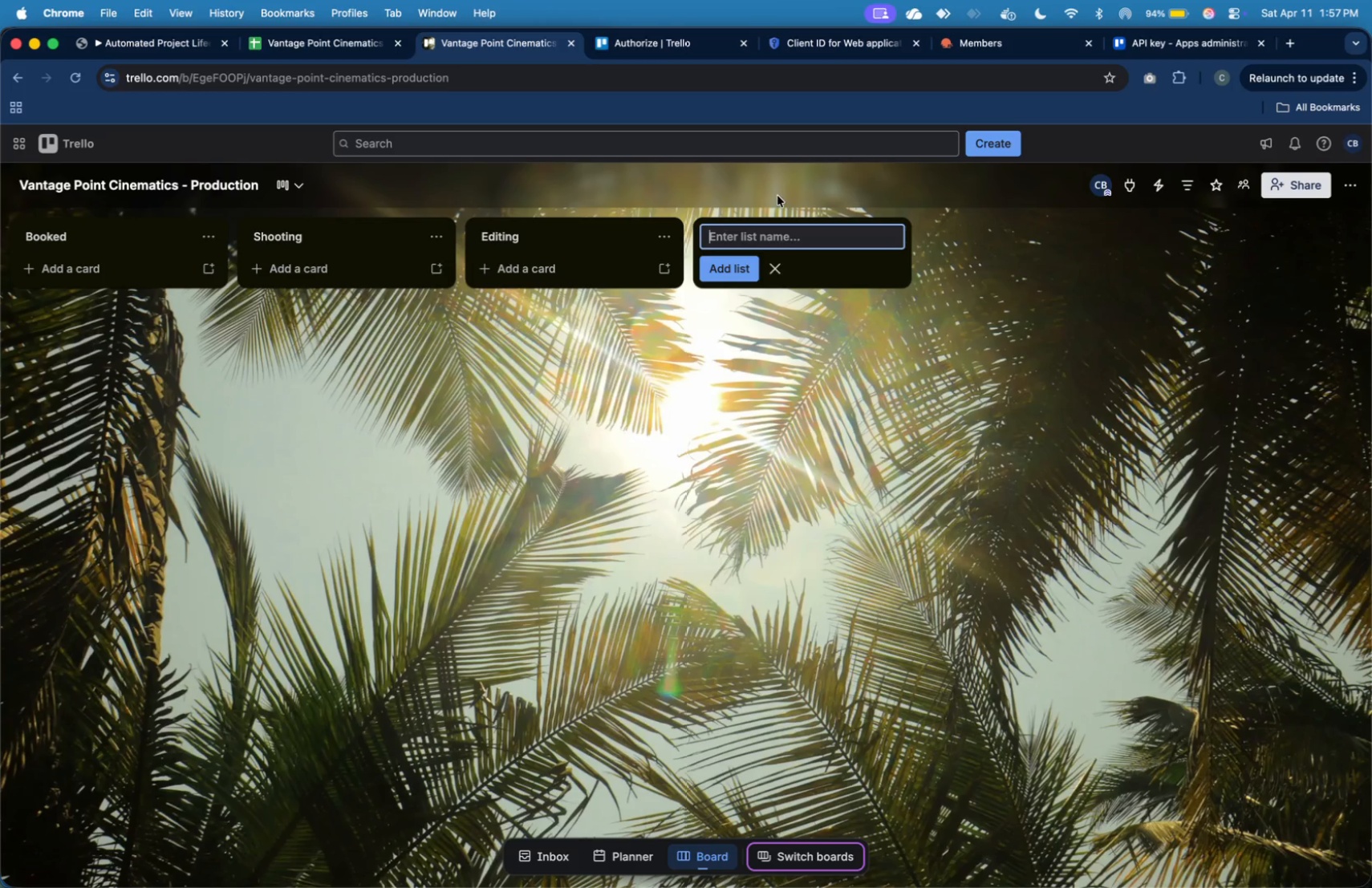 
left_click([777, 274])
 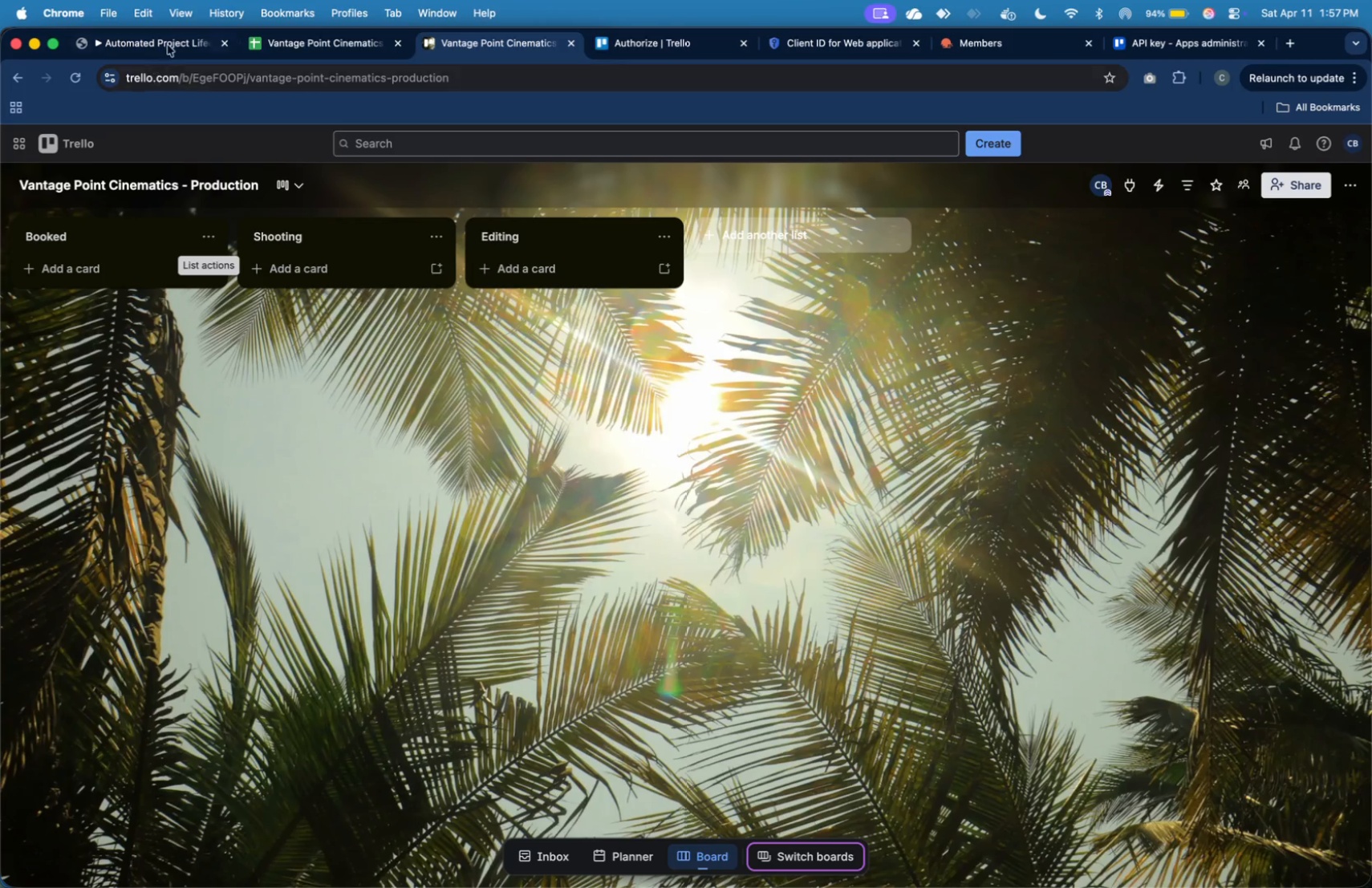 
left_click([169, 39])
 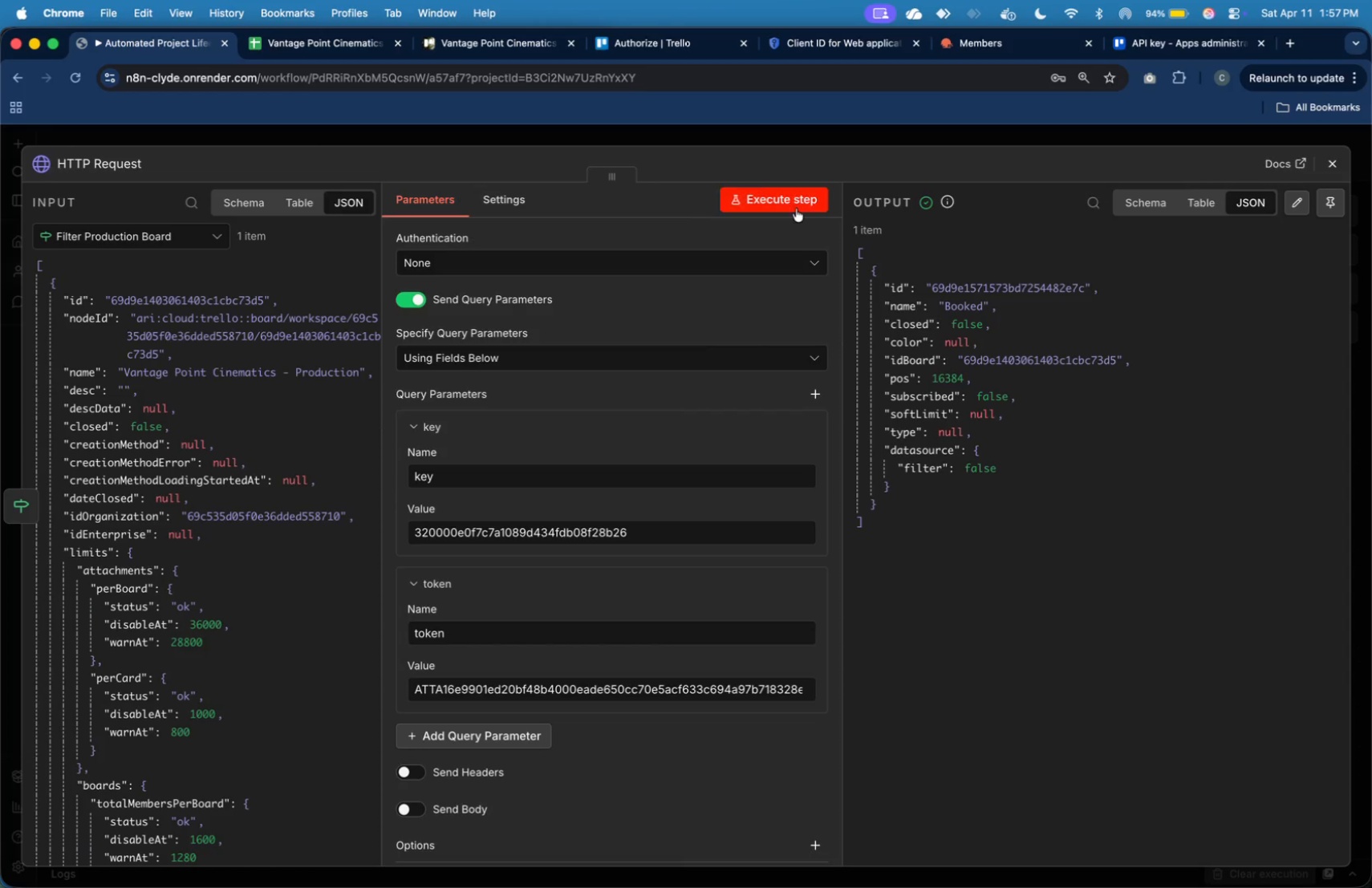 
left_click([799, 204])
 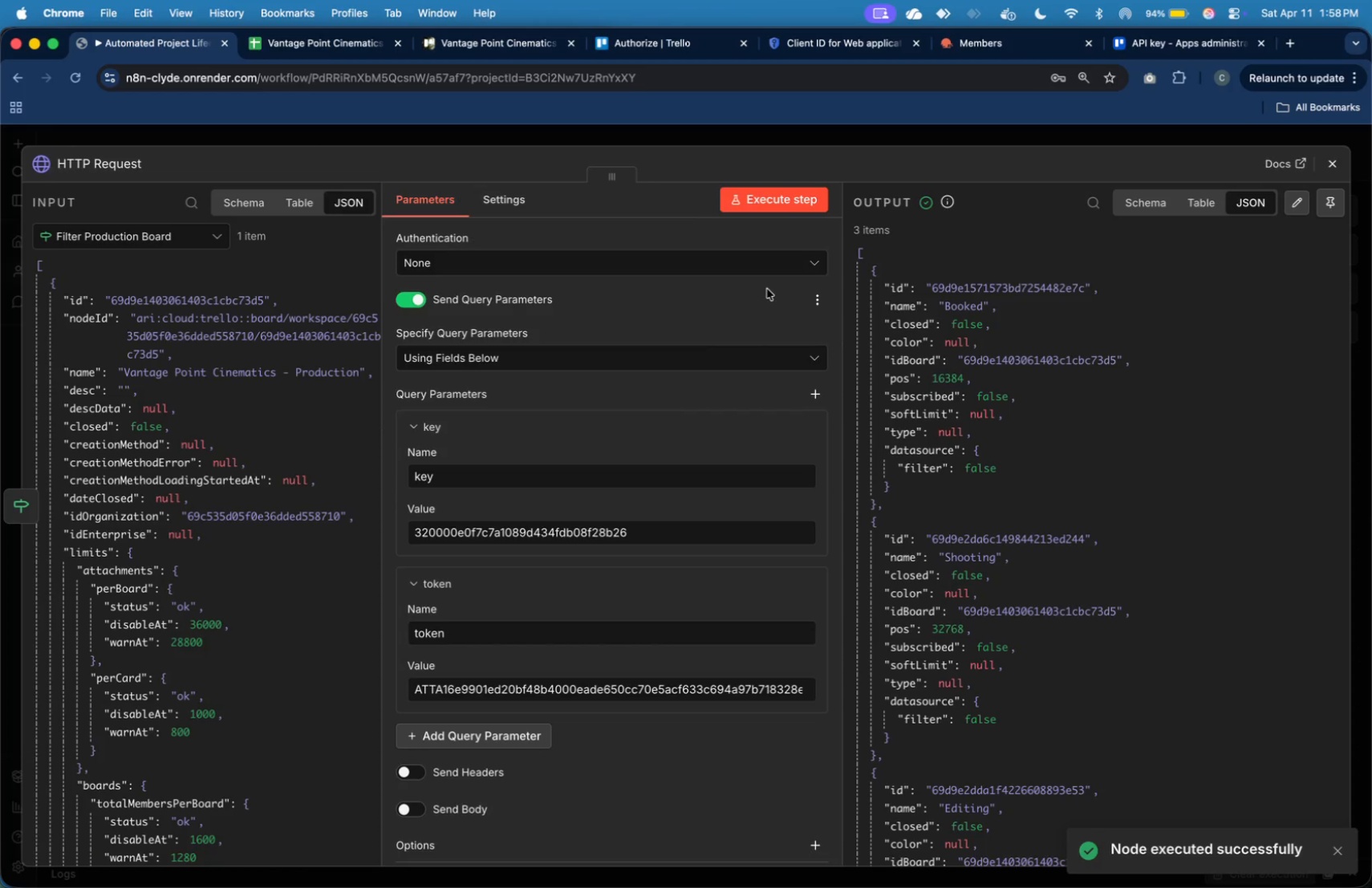 
wait(16.3)
 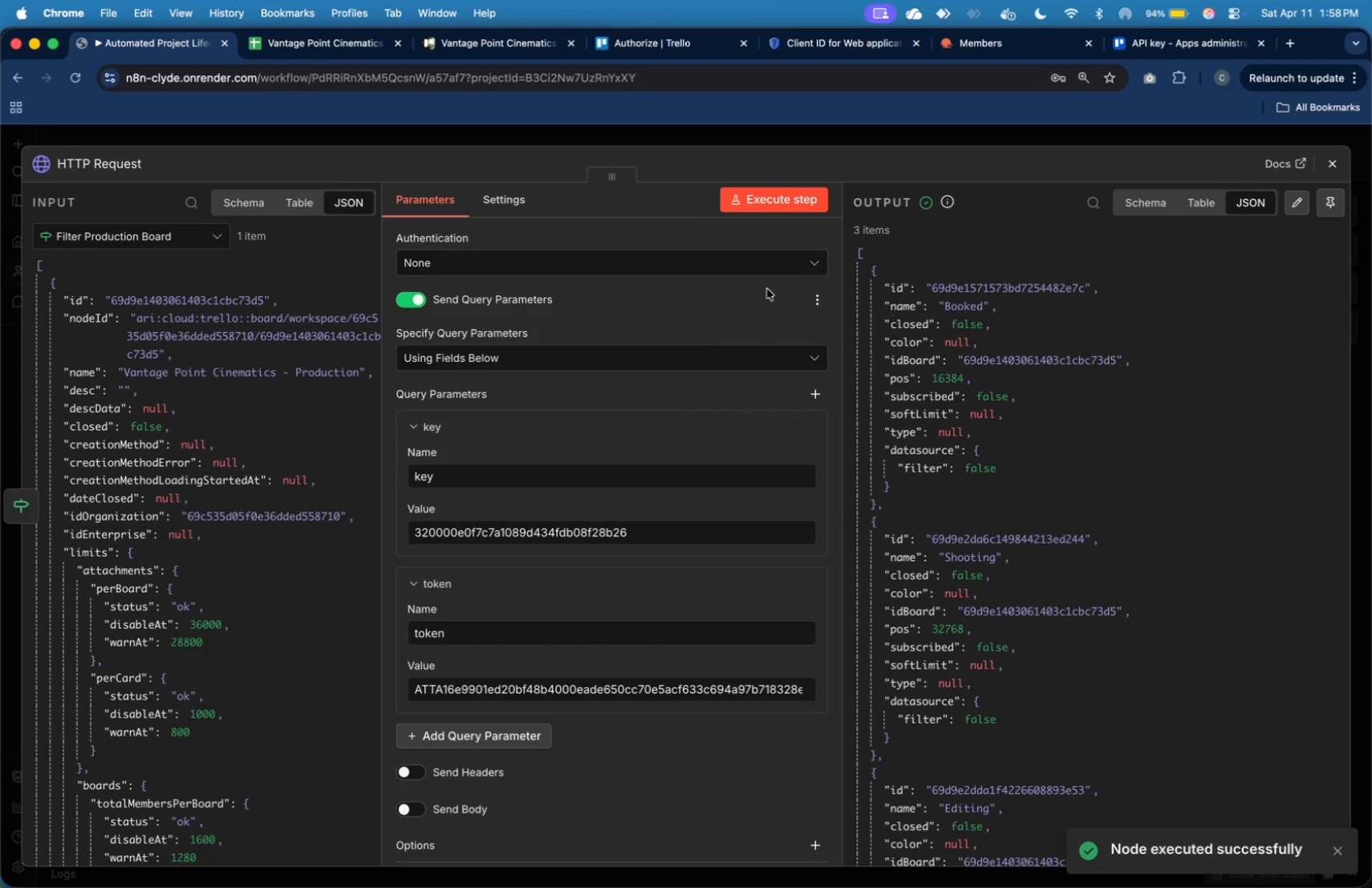 
left_click([1167, 408])
 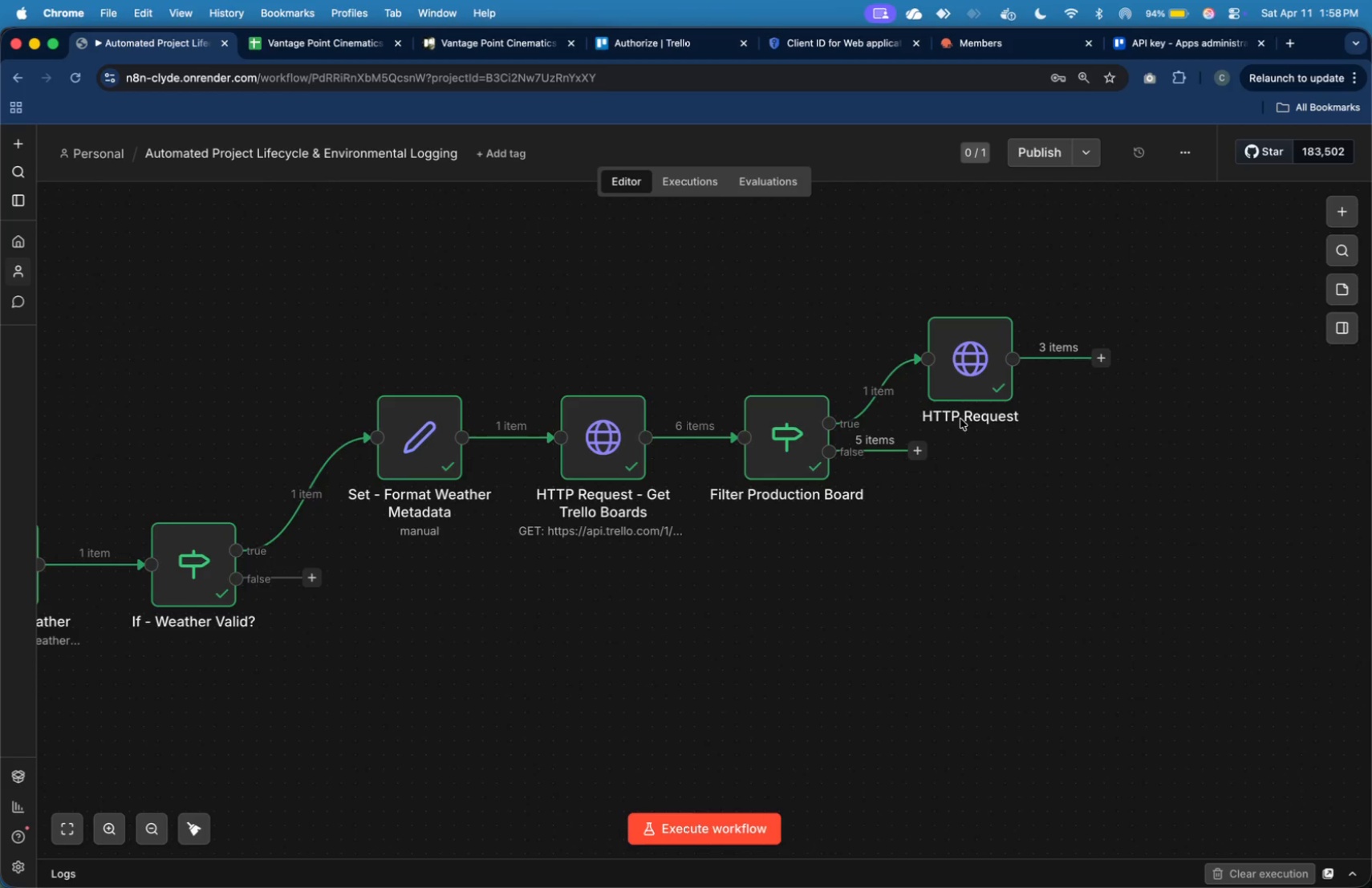 
left_click_drag(start_coordinate=[961, 384], to_coordinate=[1025, 363])
 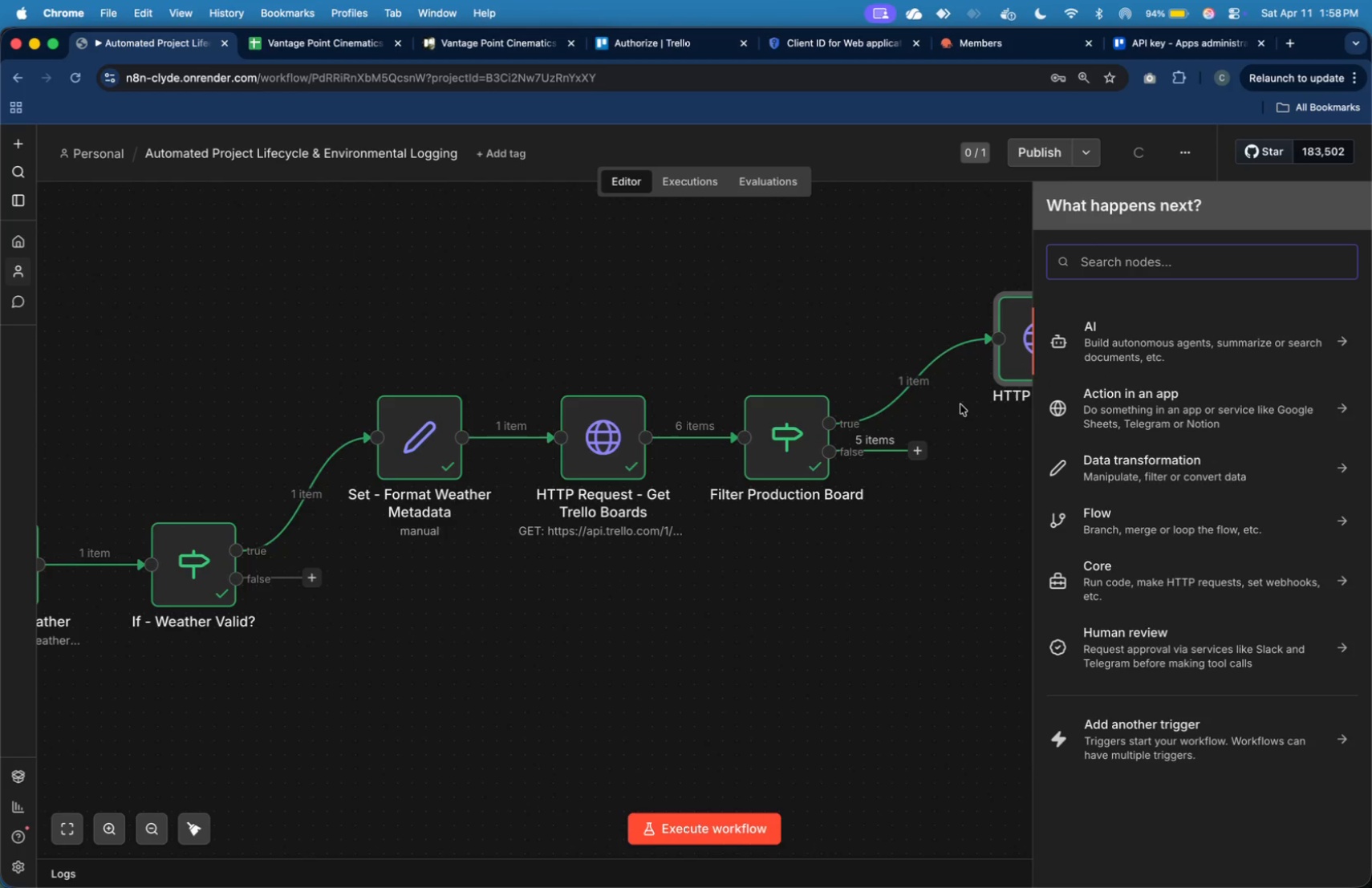 
type(tr)
 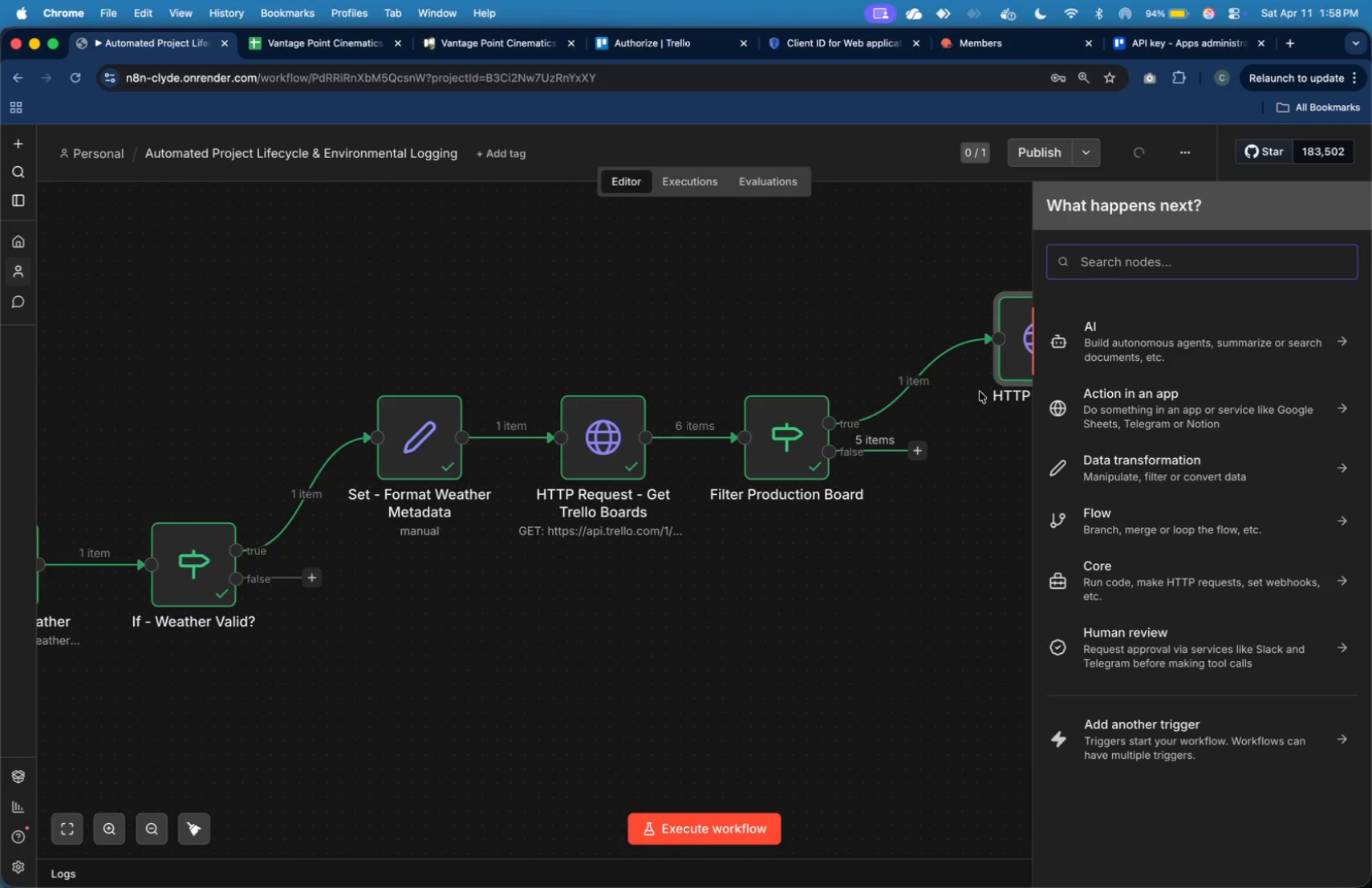 
key(E)
 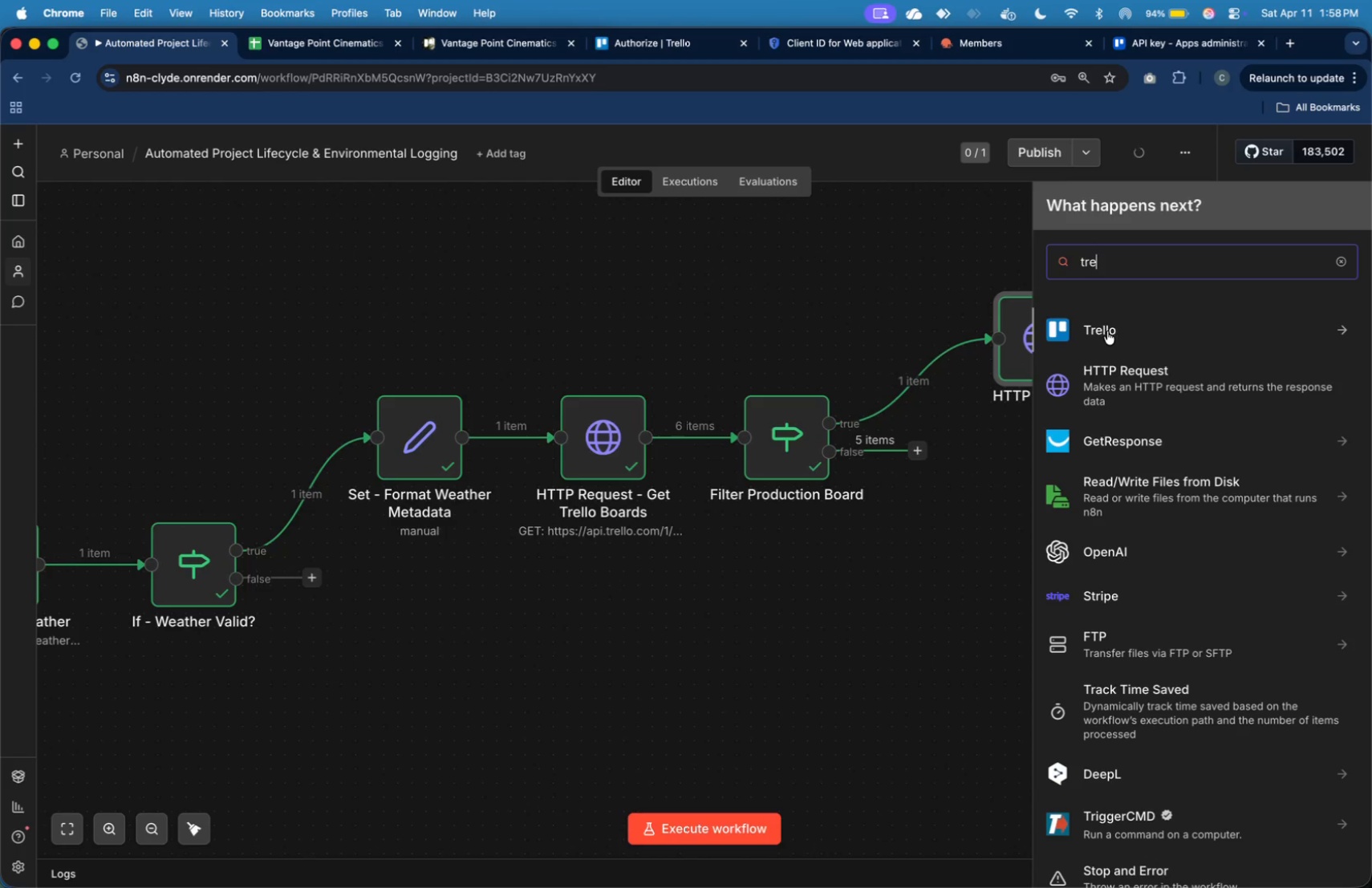 
left_click([1107, 331])
 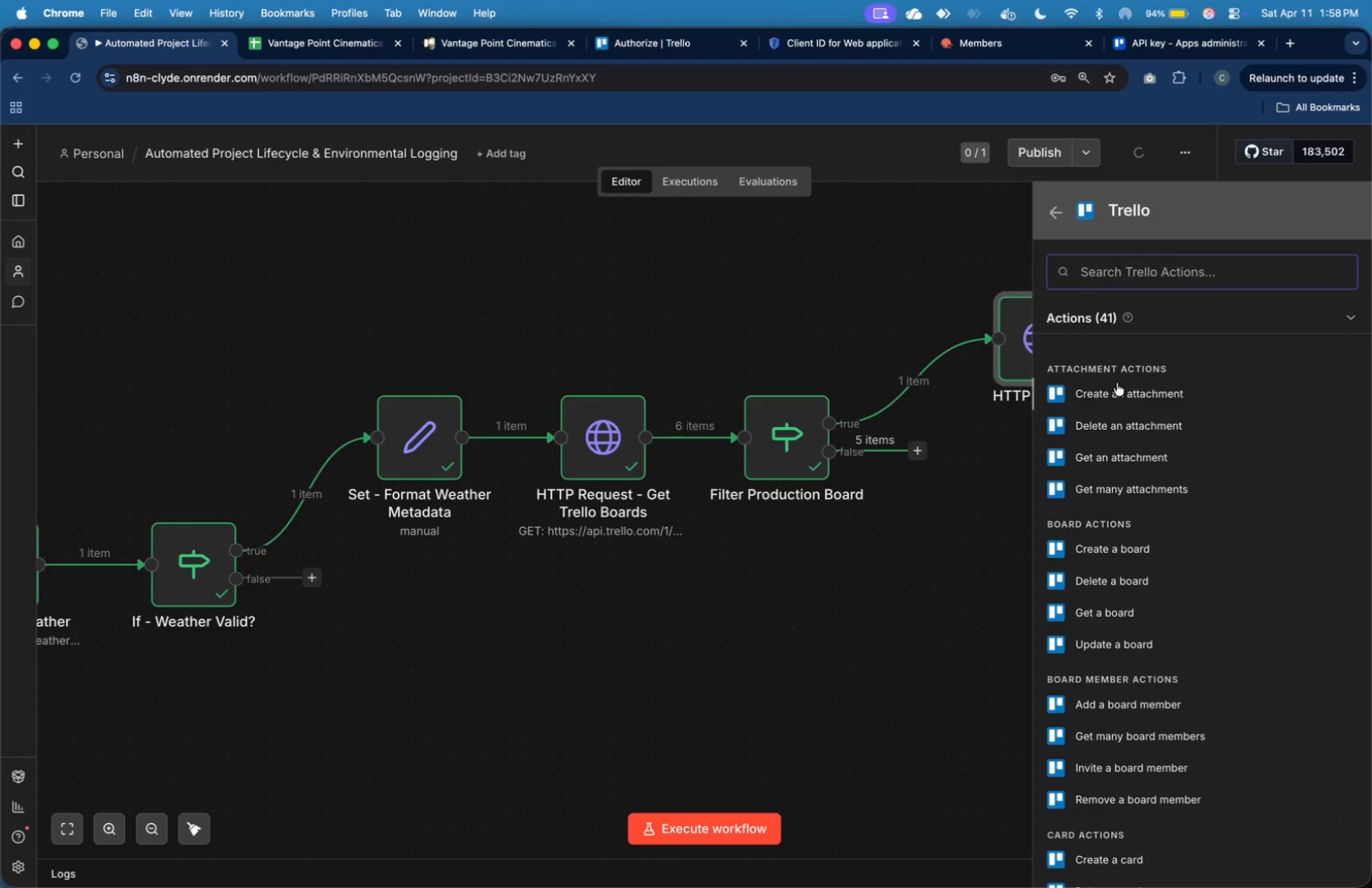 
type(cra)
 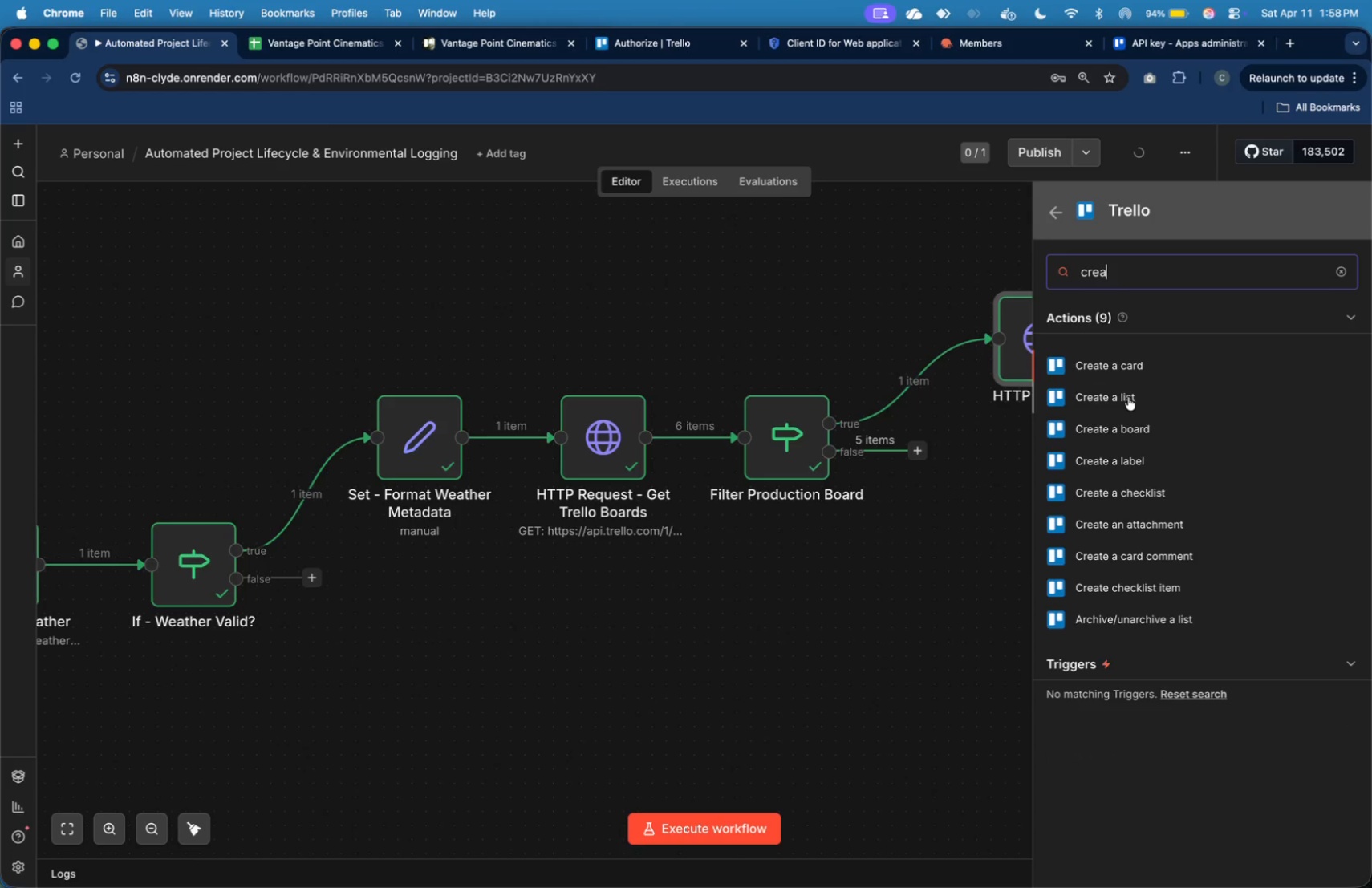 
hold_key(key=E, duration=0.37)
 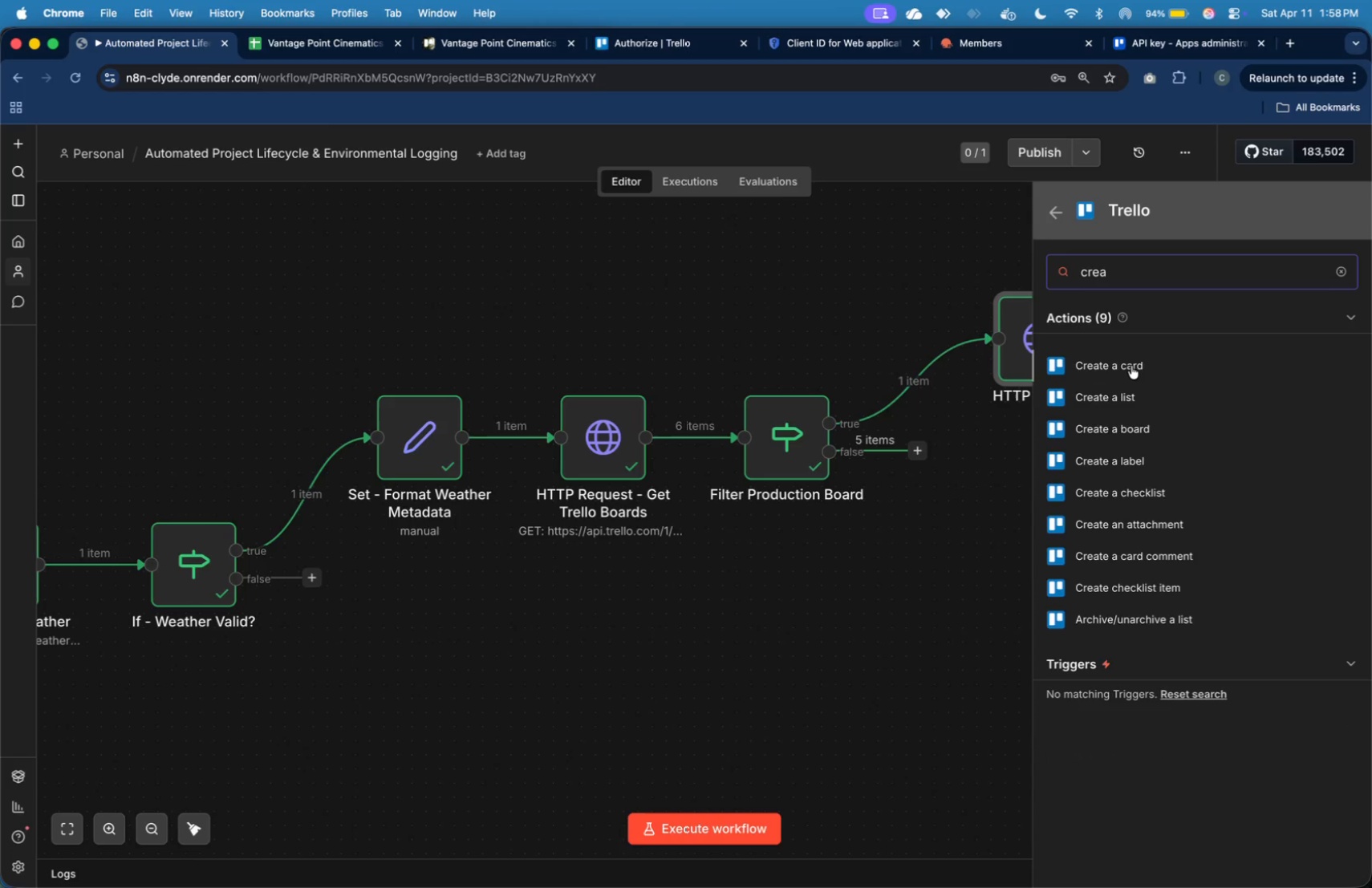 
left_click([1131, 366])
 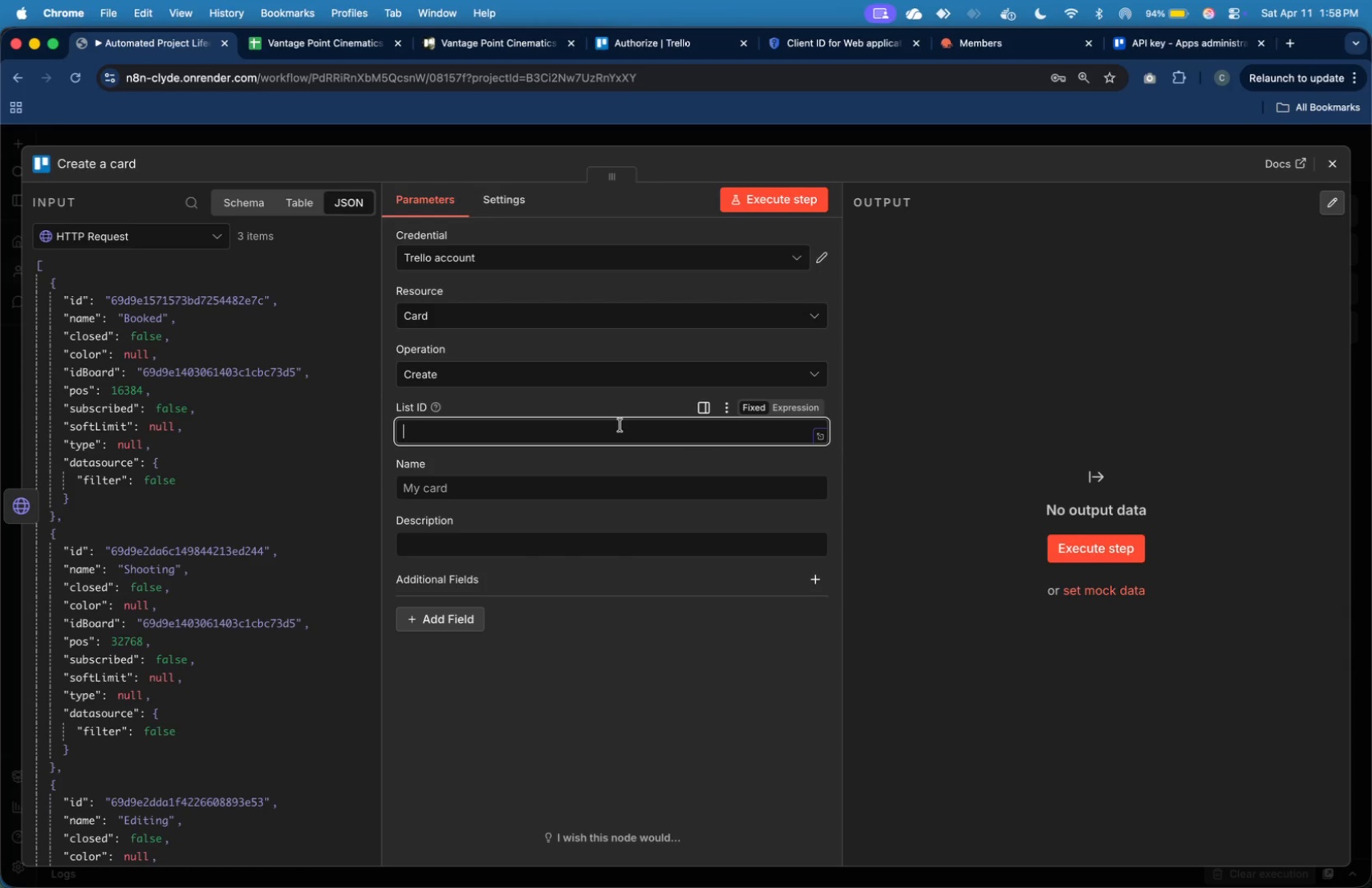 
wait(23.03)
 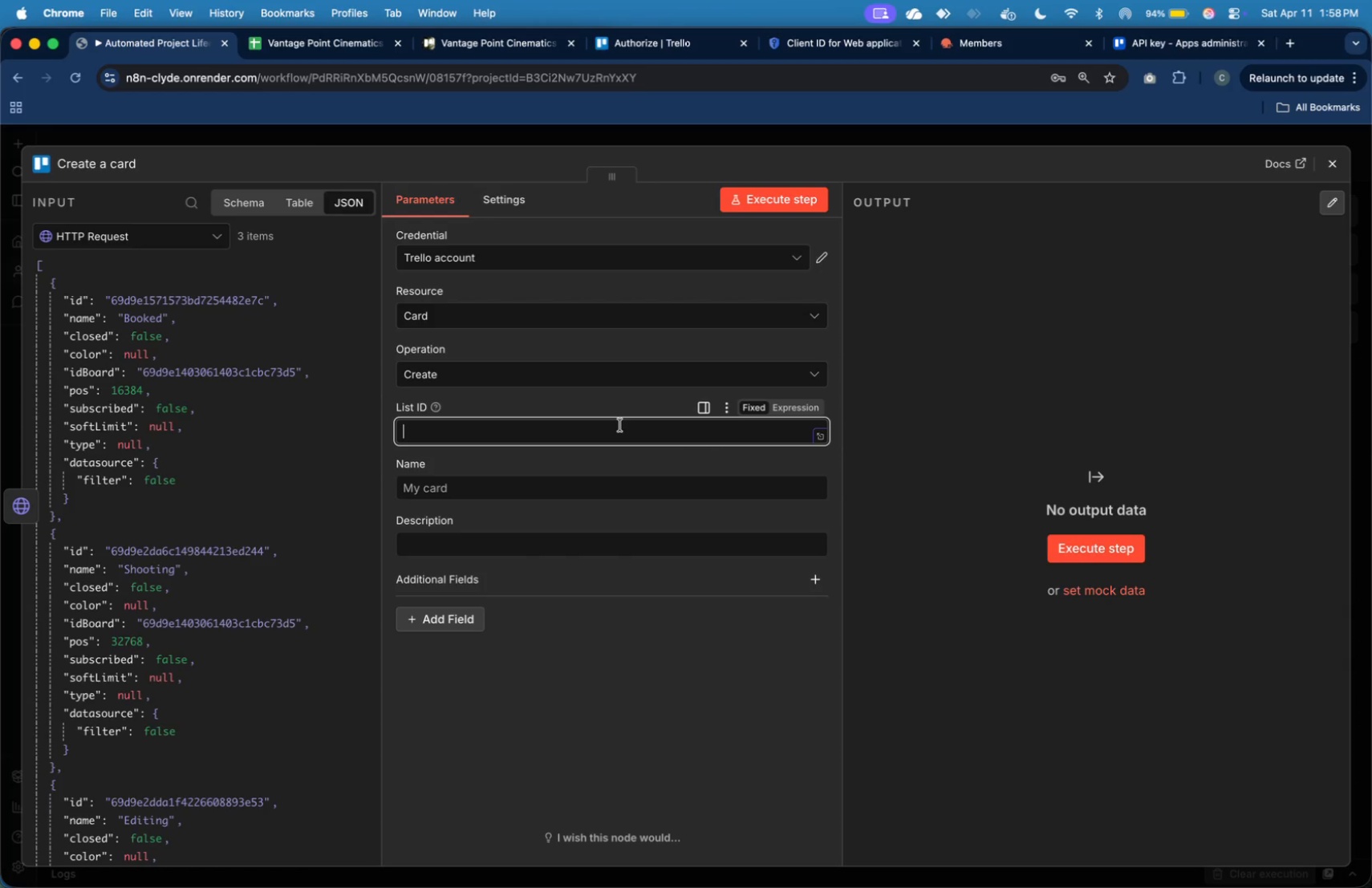 
left_click([966, 391])
 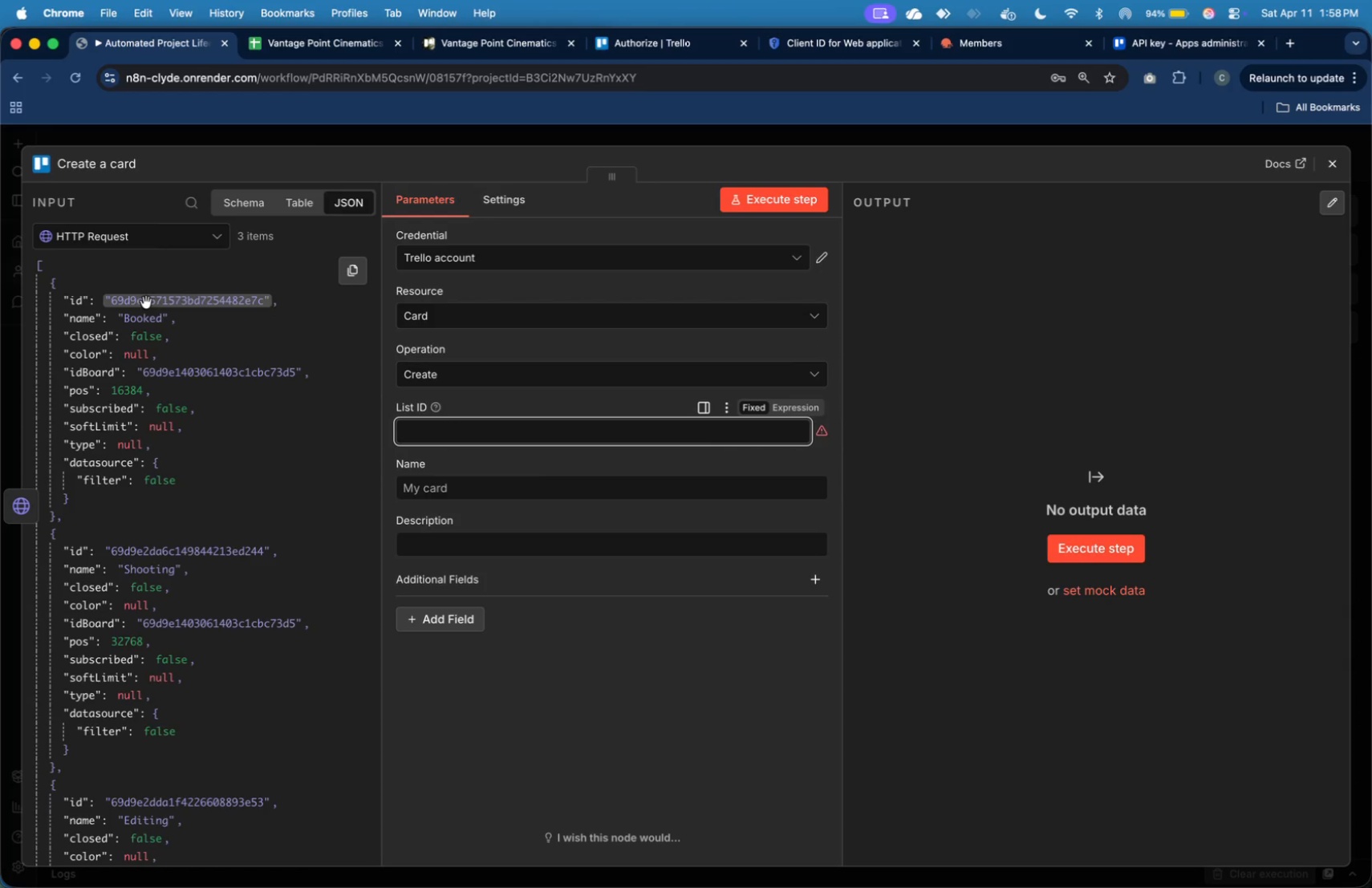 
wait(5.22)
 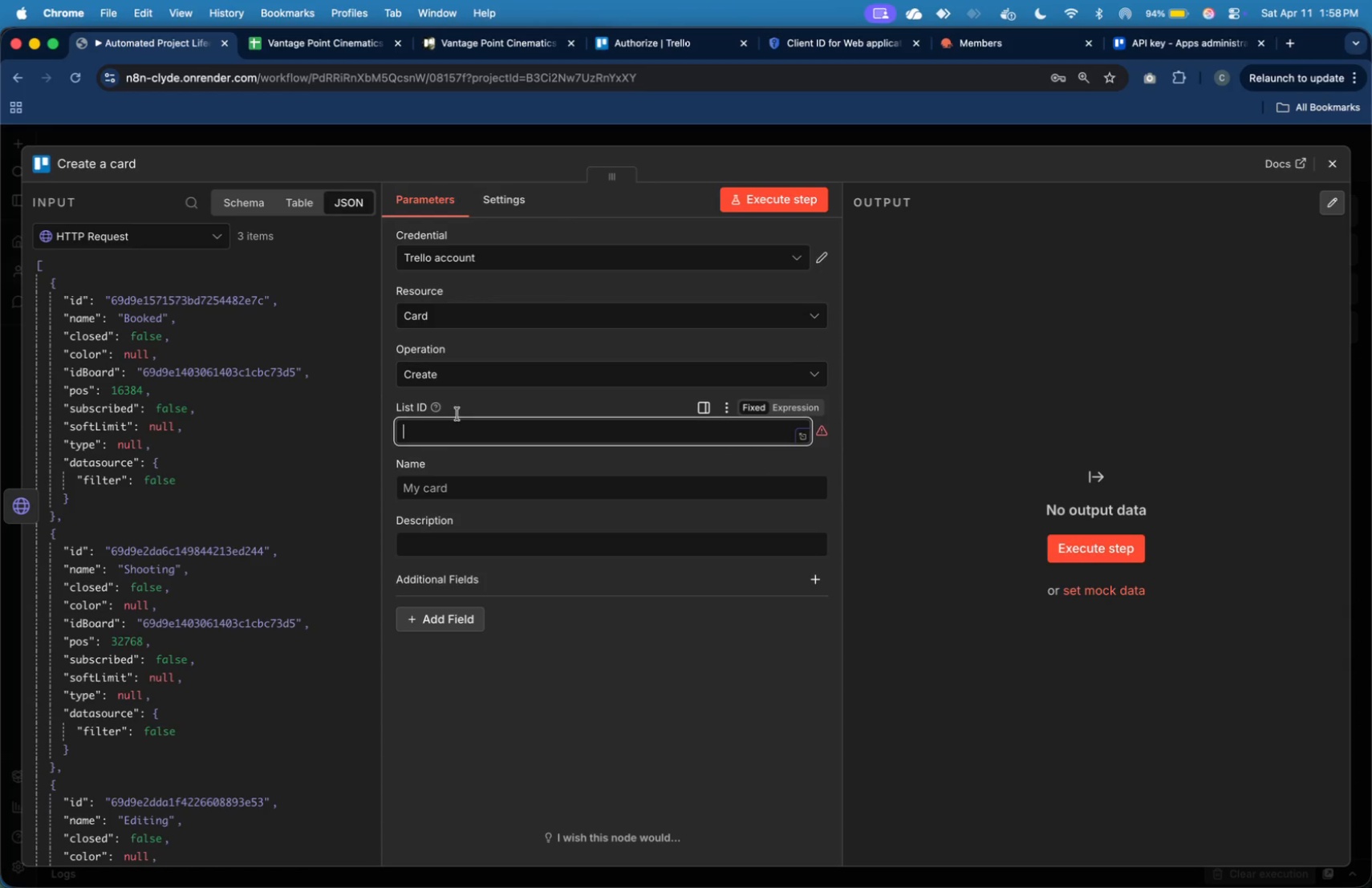 
left_click([1342, 154])
 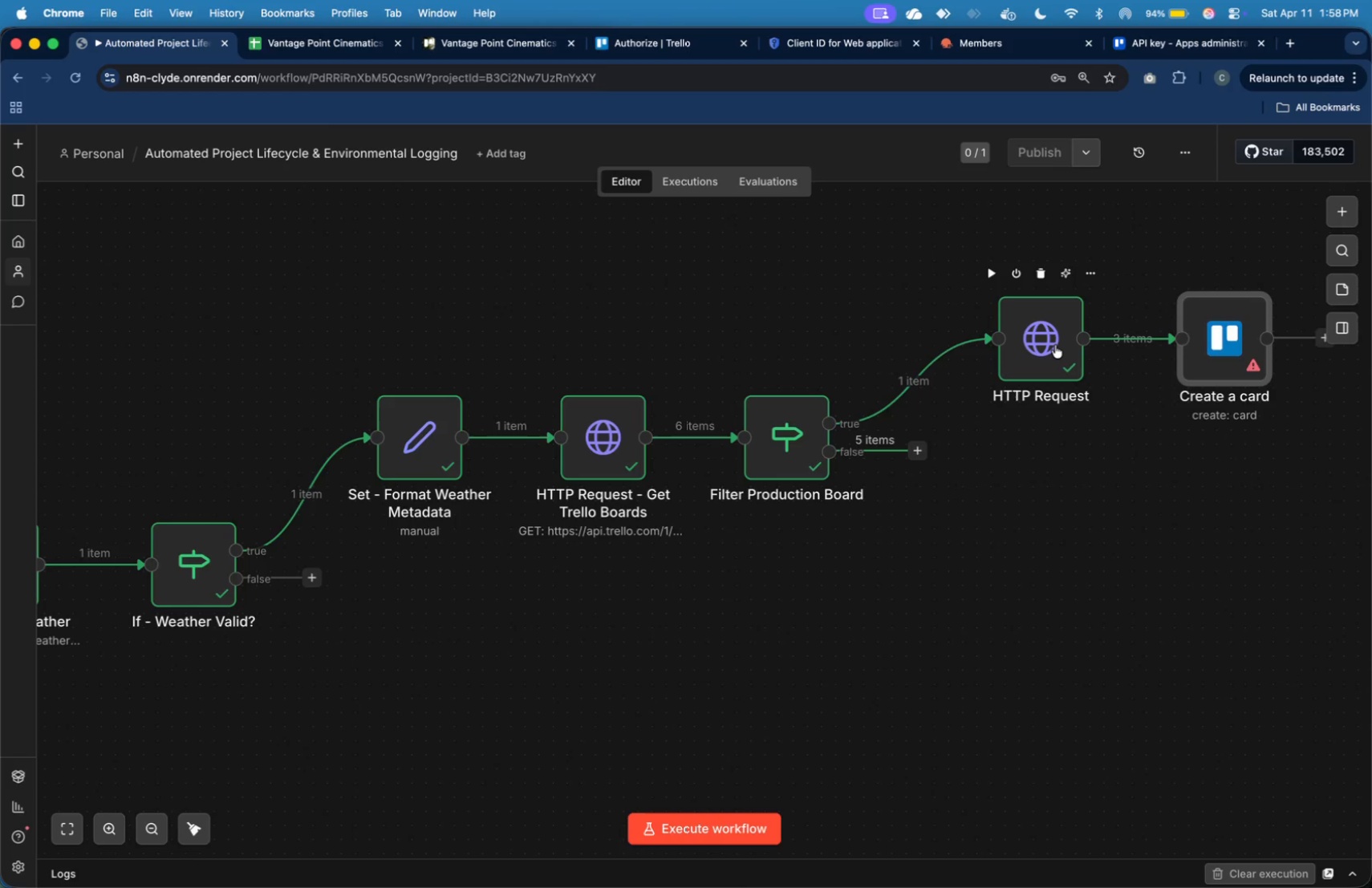 
double_click([1055, 345])
 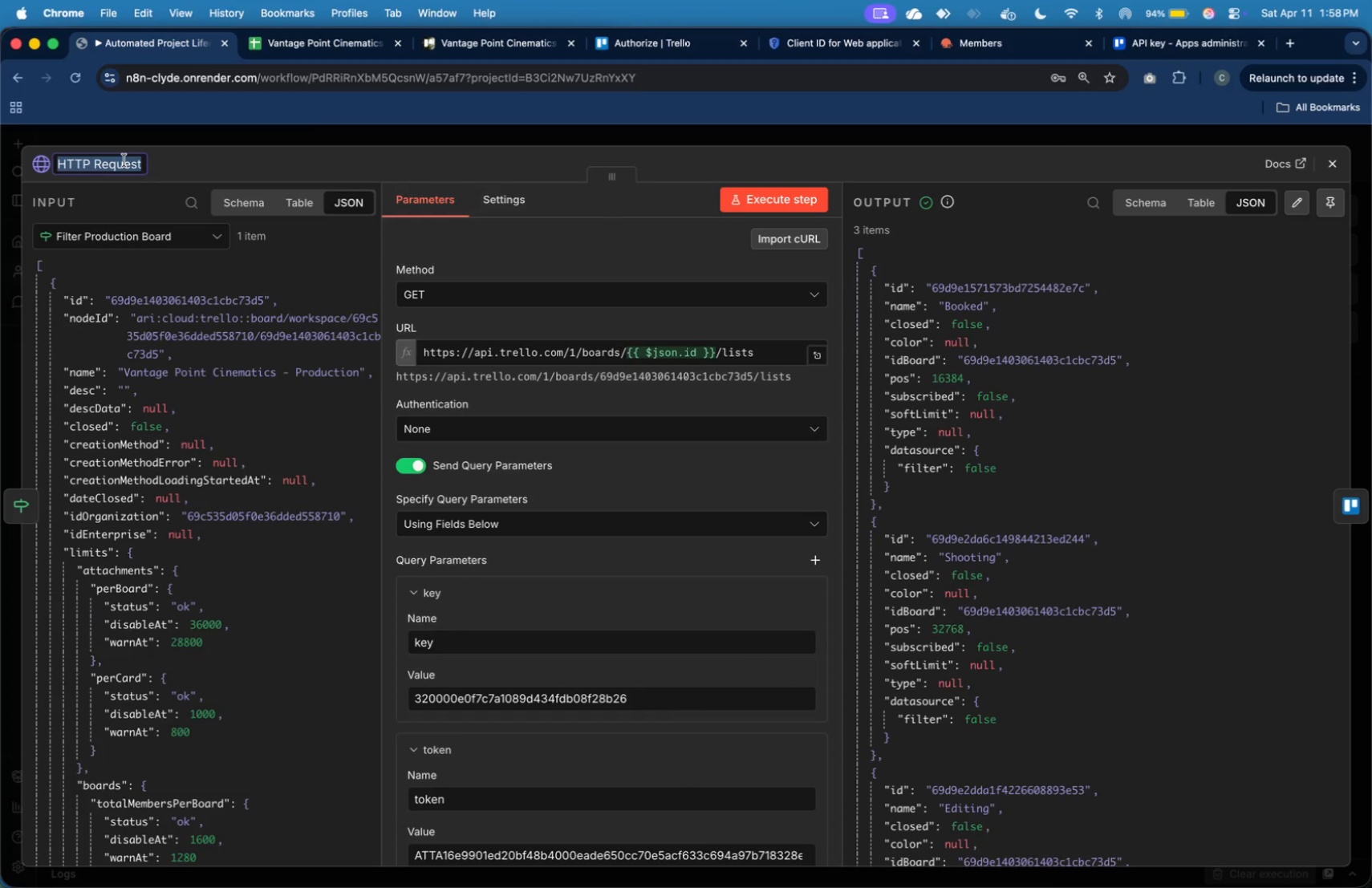 
key(ArrowRight)
 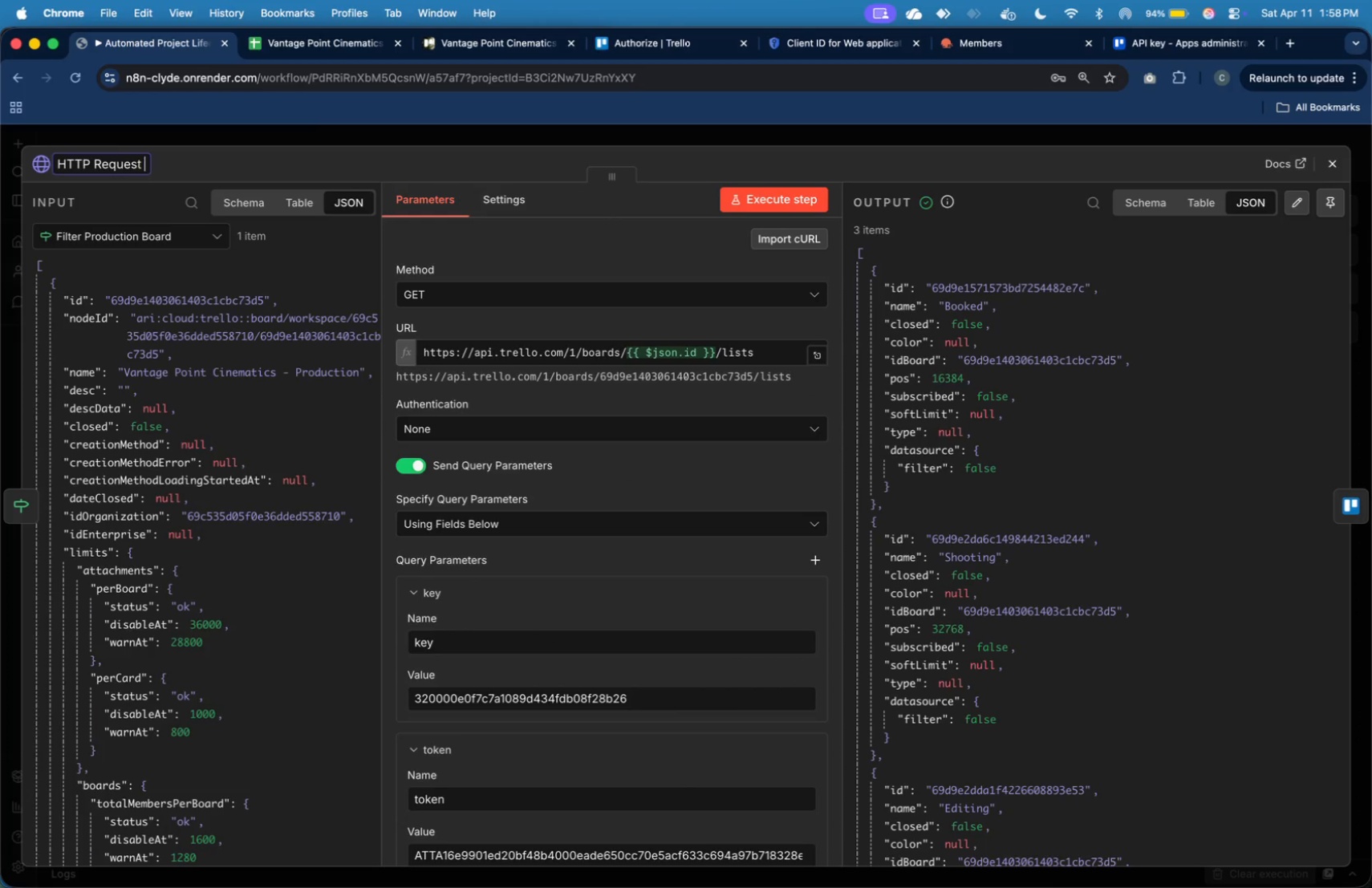 
type( - Get Production Lists)
 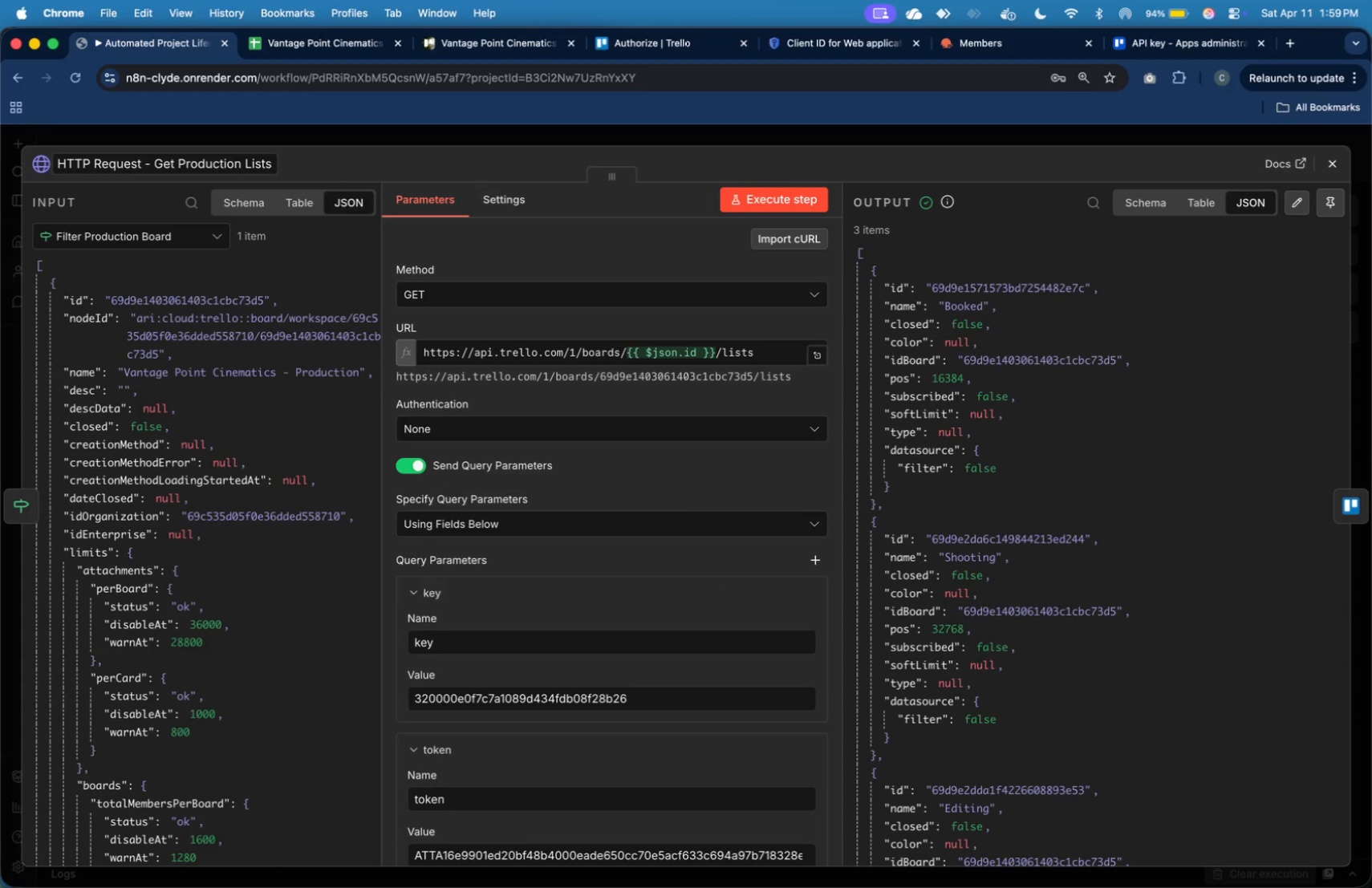 
 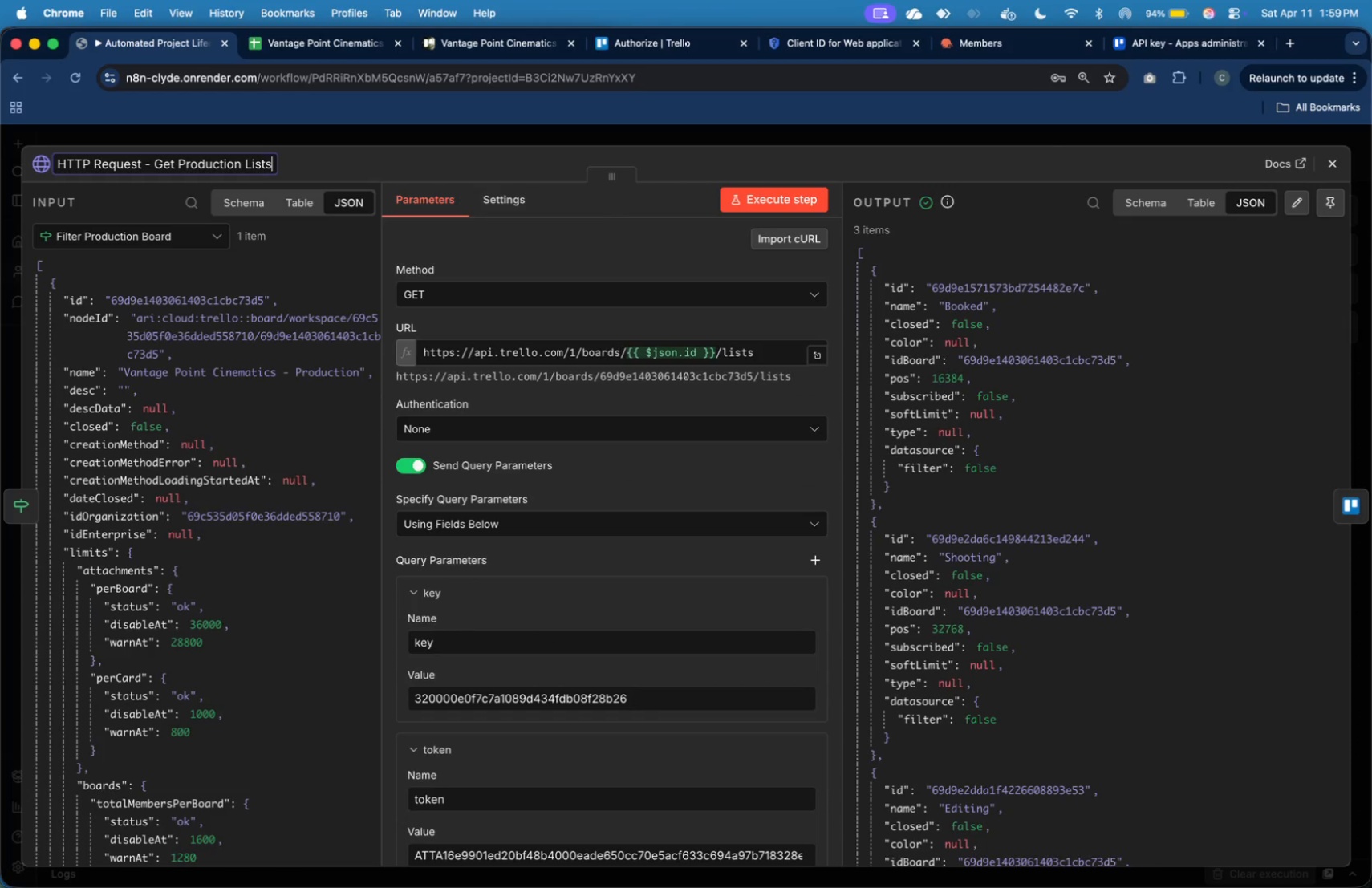 
key(Enter)
 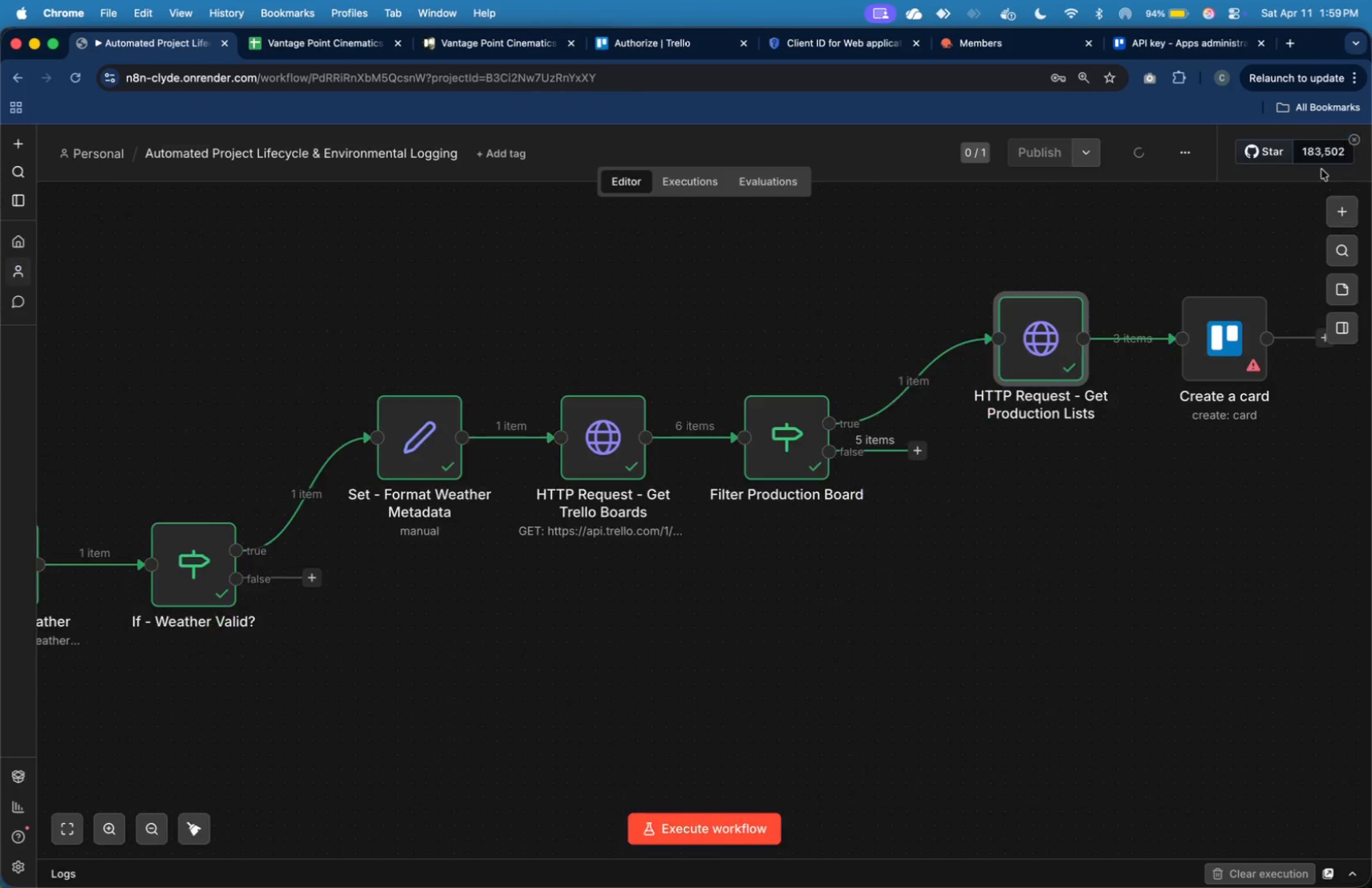 
left_click([1110, 341])
 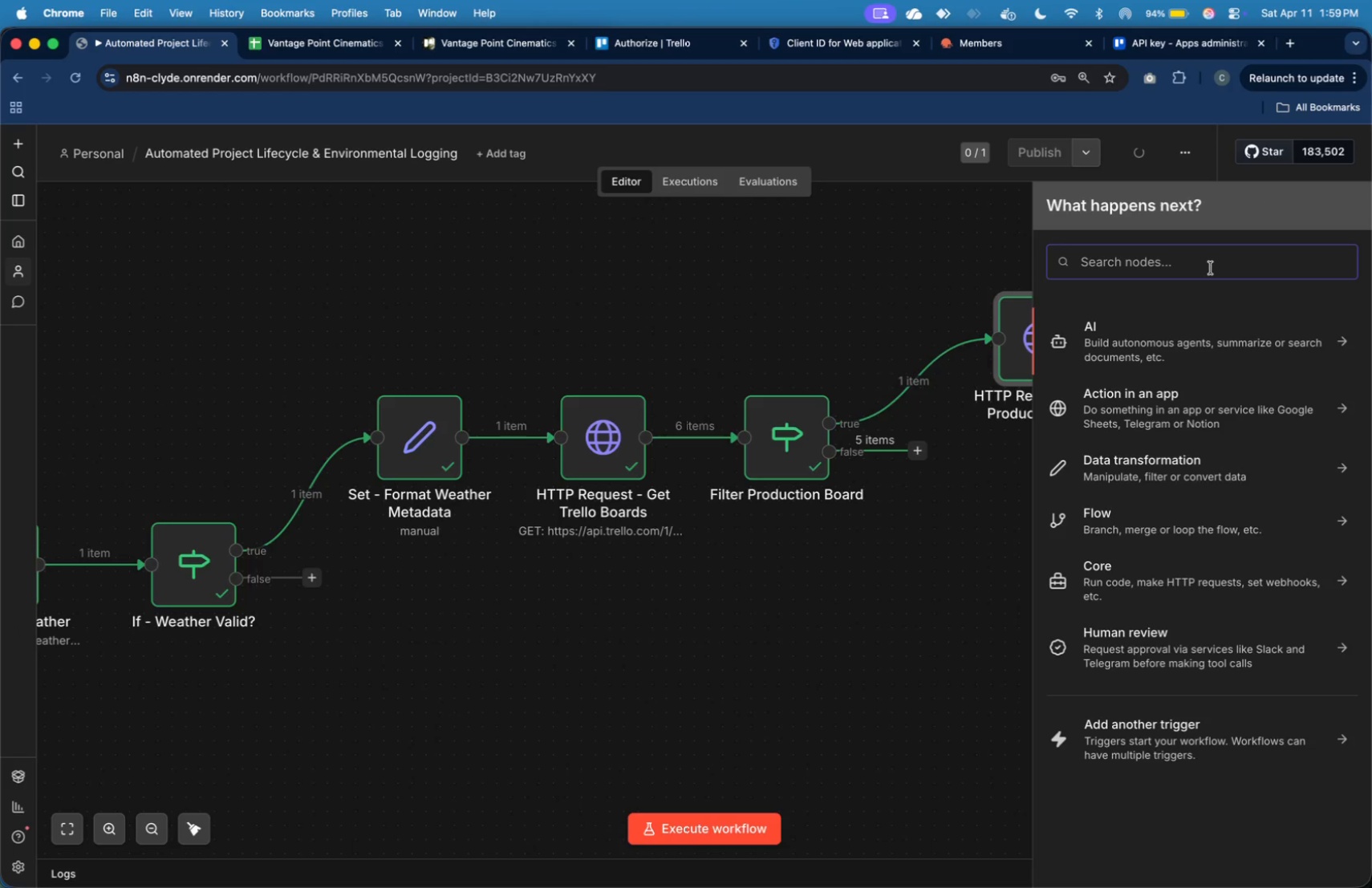 
type(if)
 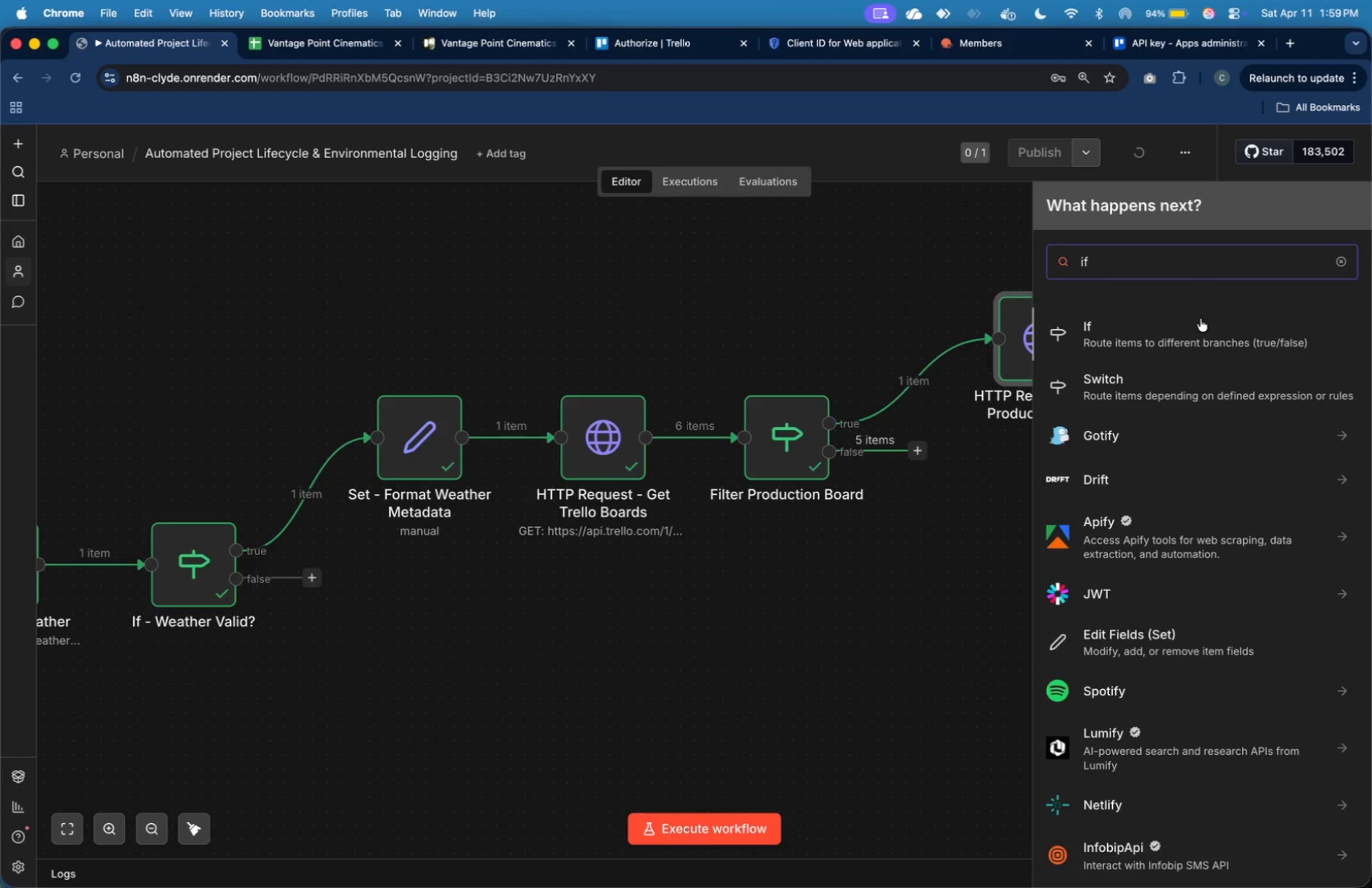 
left_click([1200, 319])
 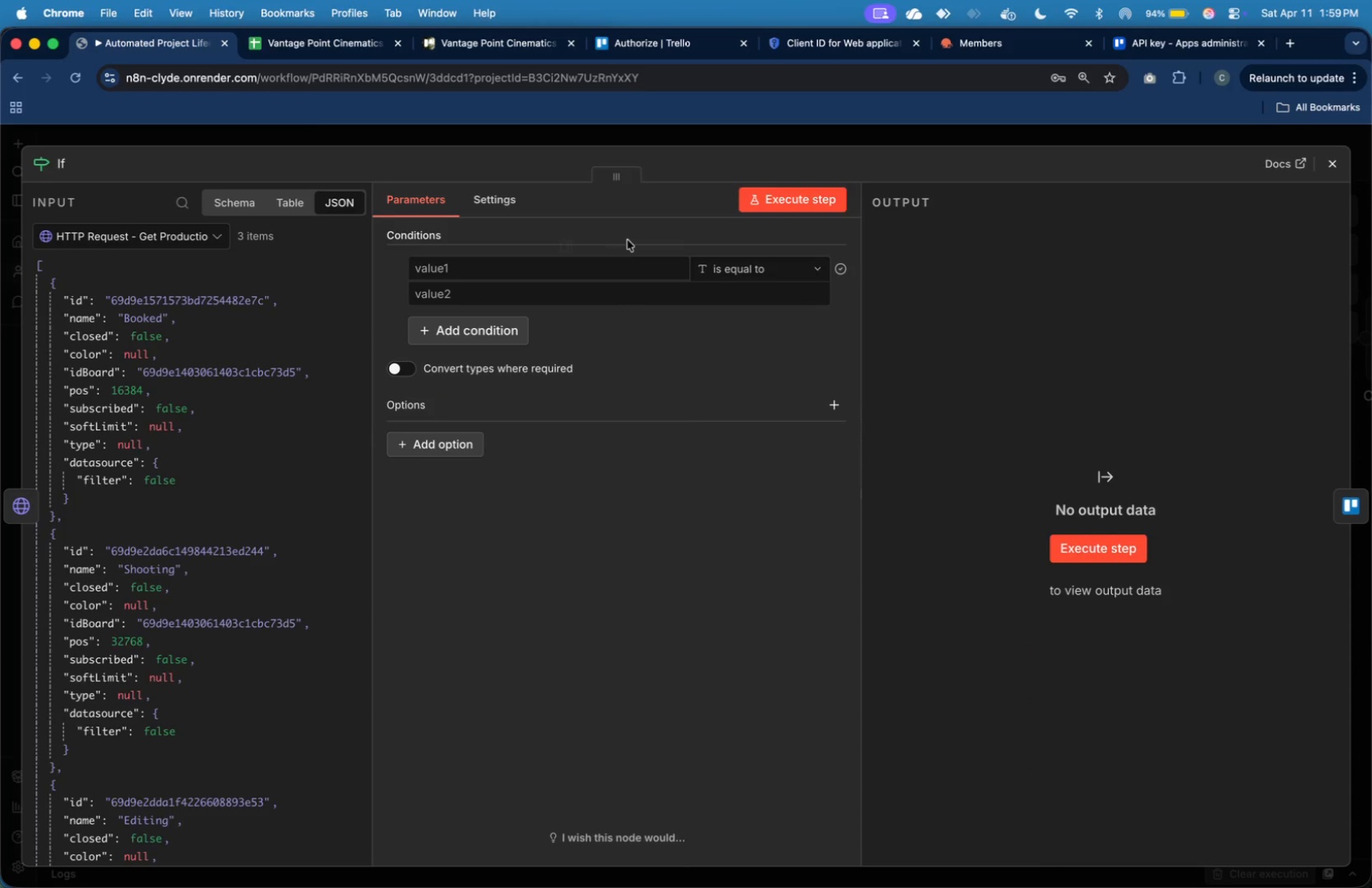 
left_click([632, 261])
 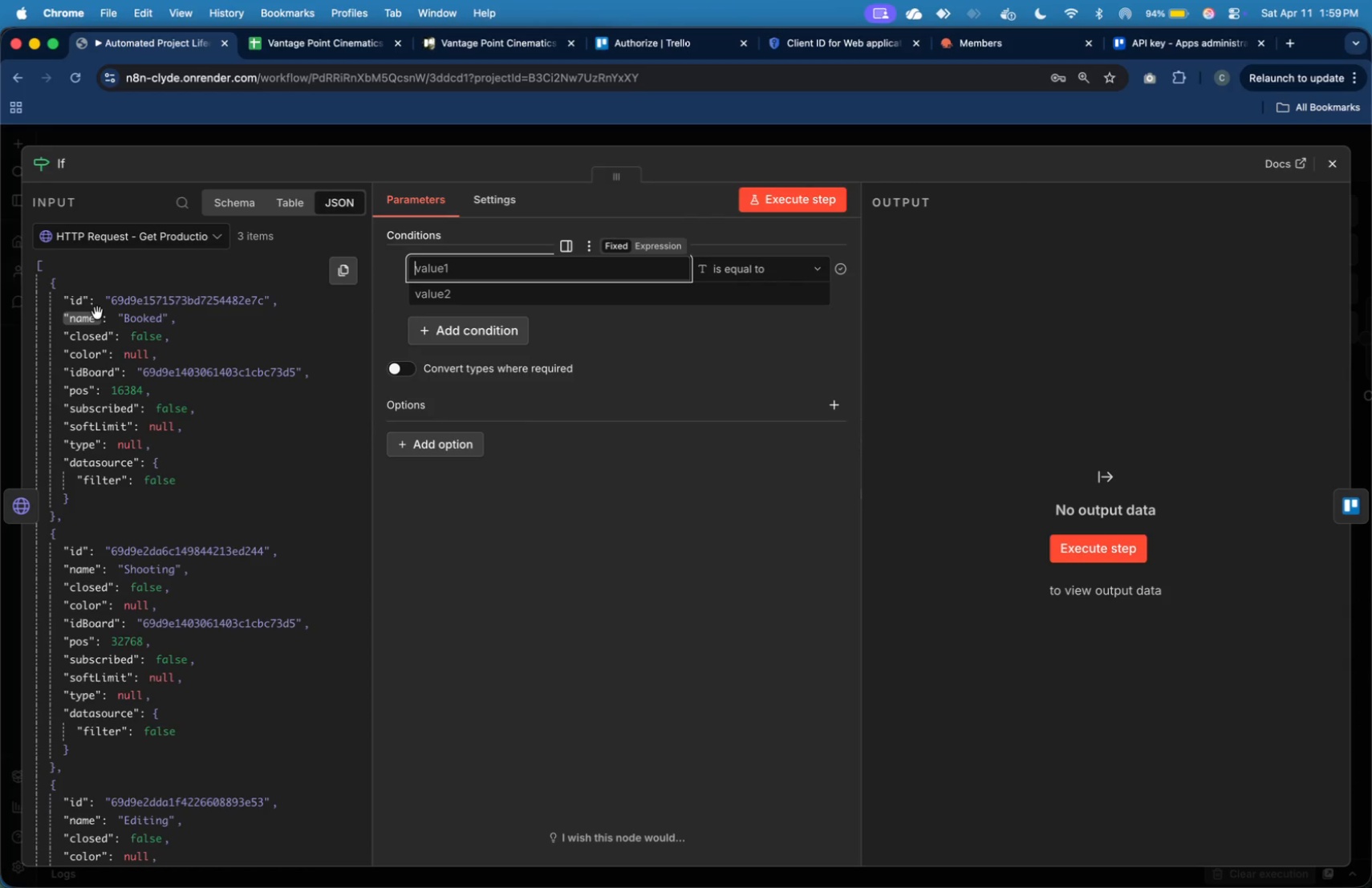 
left_click_drag(start_coordinate=[88, 320], to_coordinate=[436, 269])
 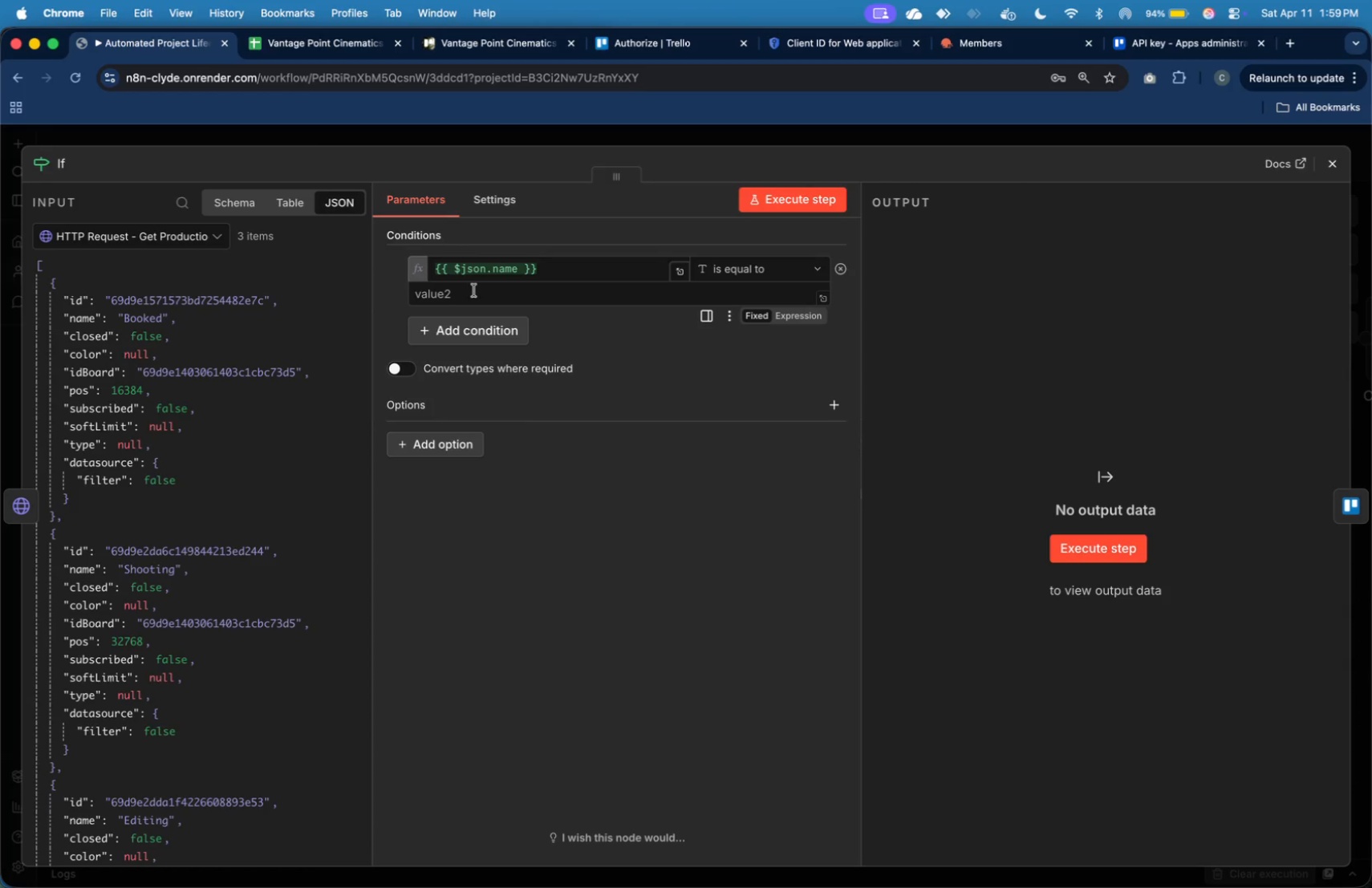 
left_click([475, 290])
 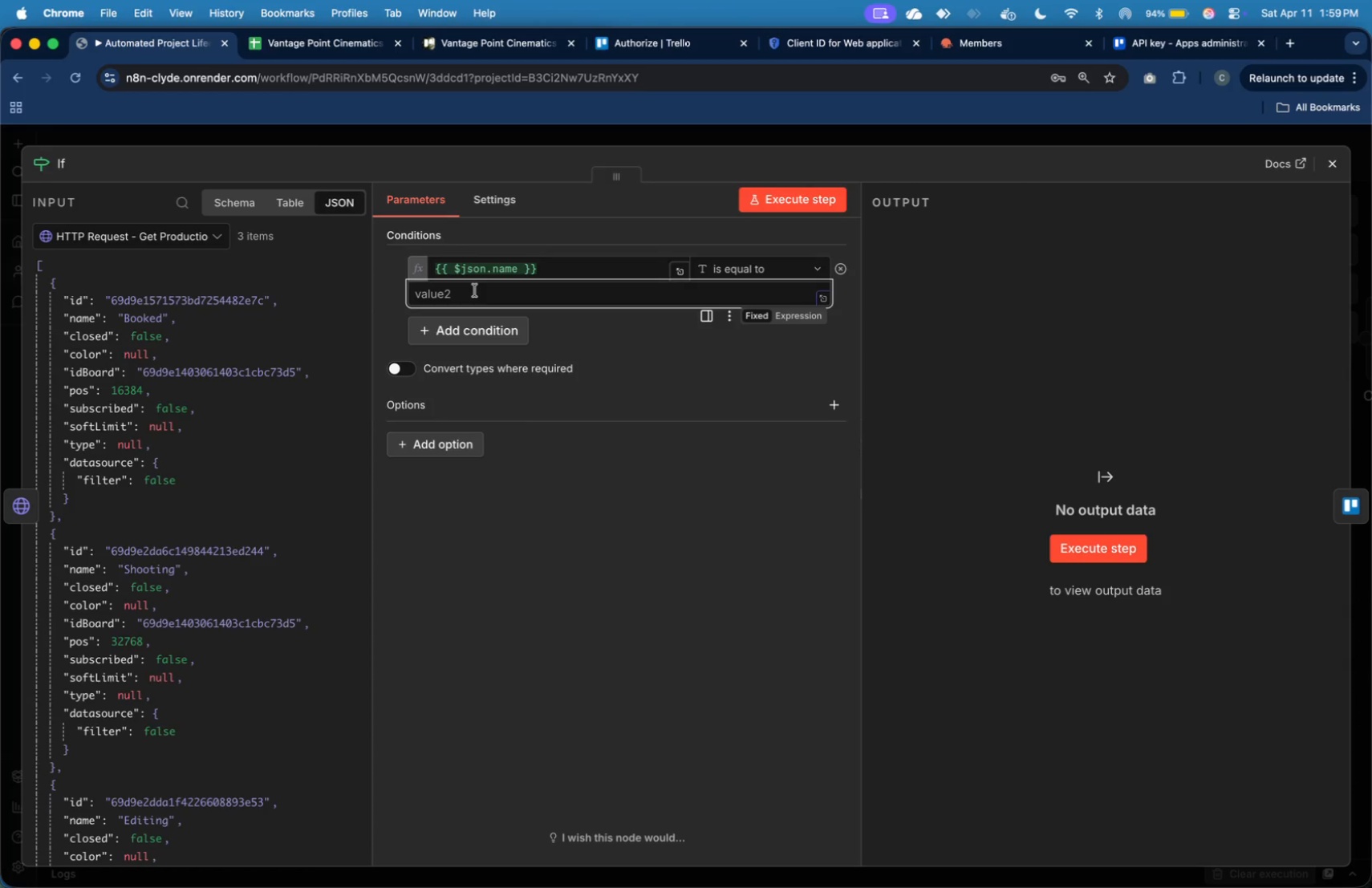 
type(Booked)
 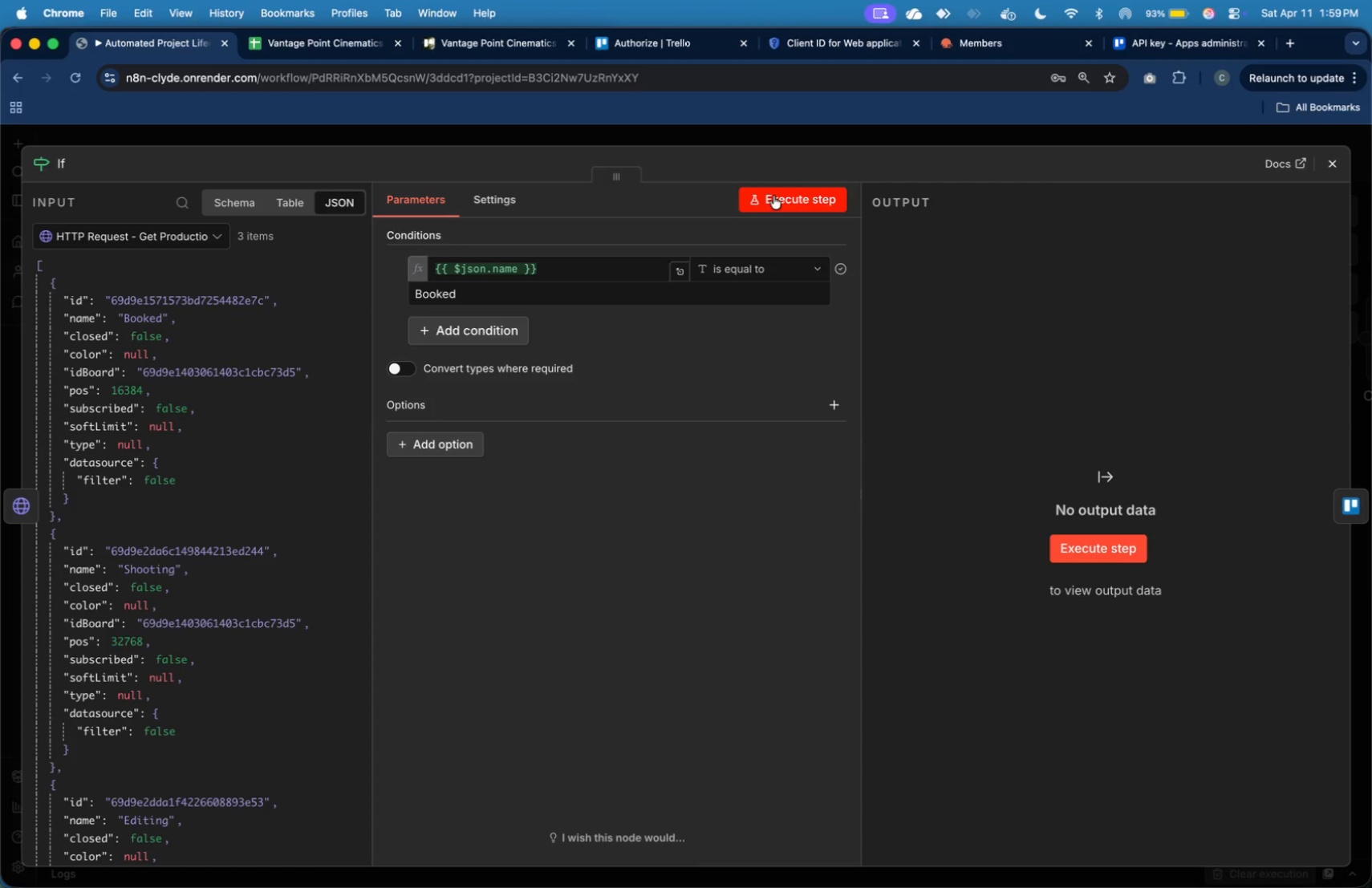 
wait(11.43)
 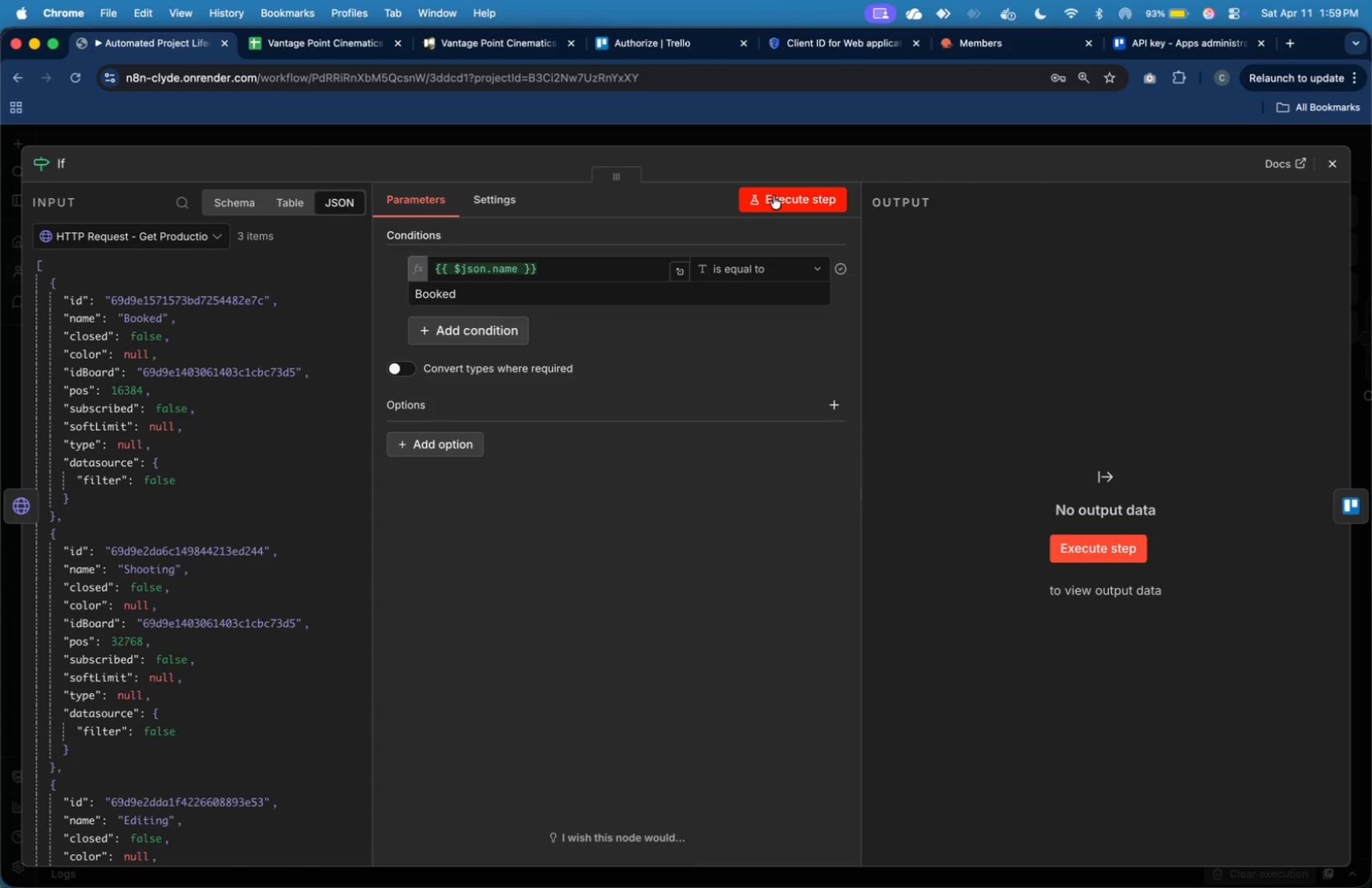 
mouse_move([910, 196])
 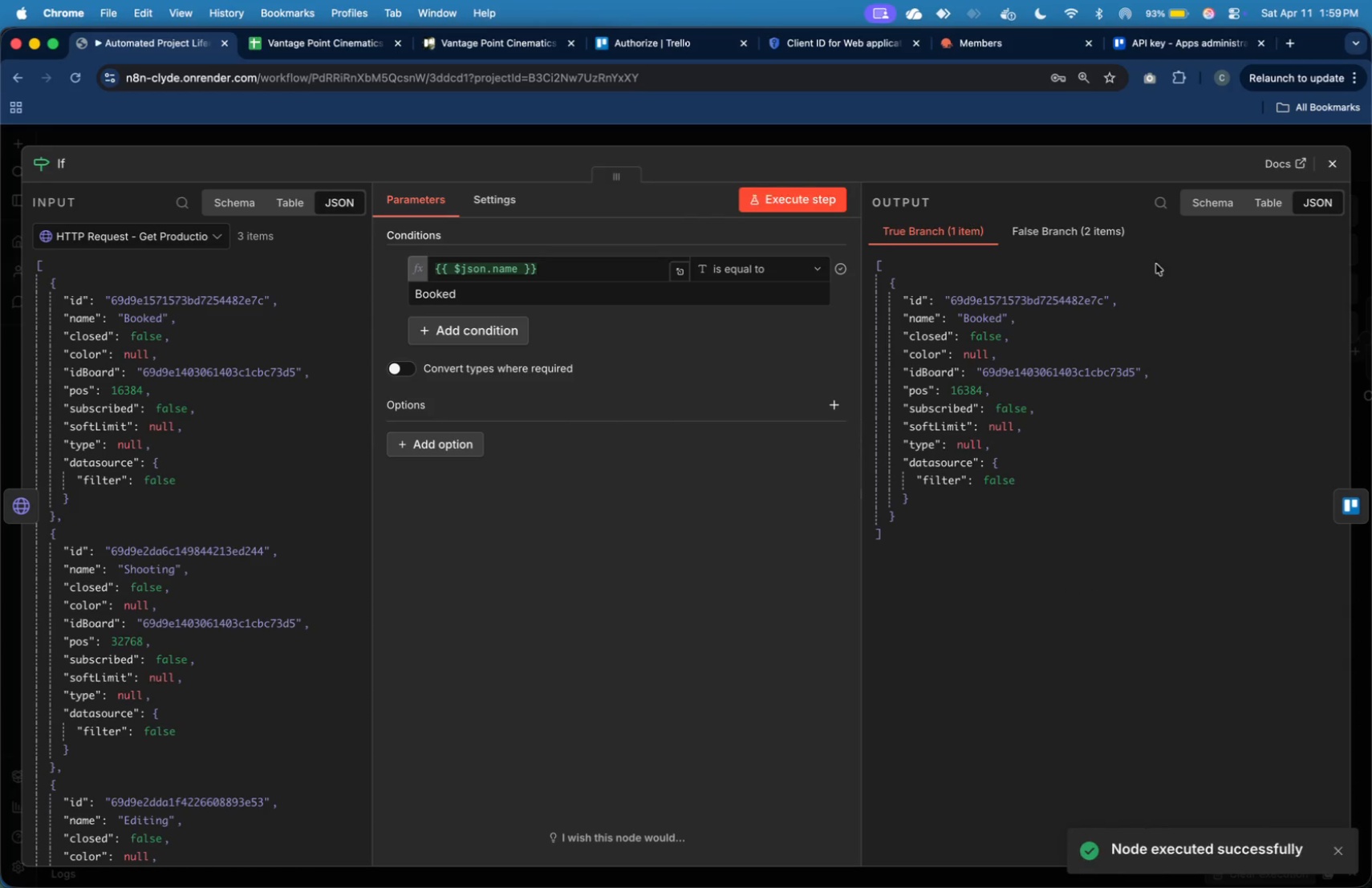 
mouse_move([1174, 284])
 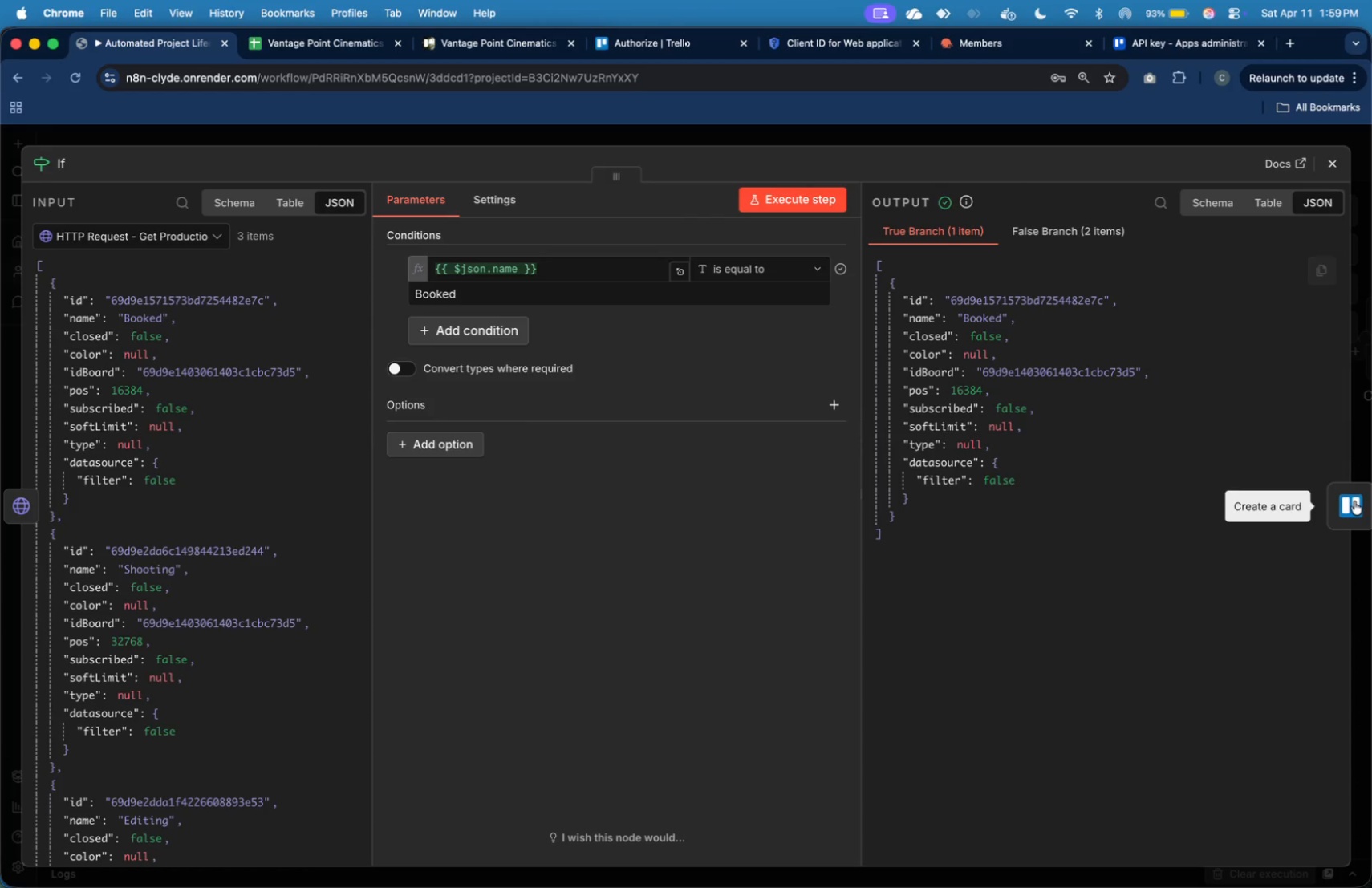 
left_click([1354, 503])
 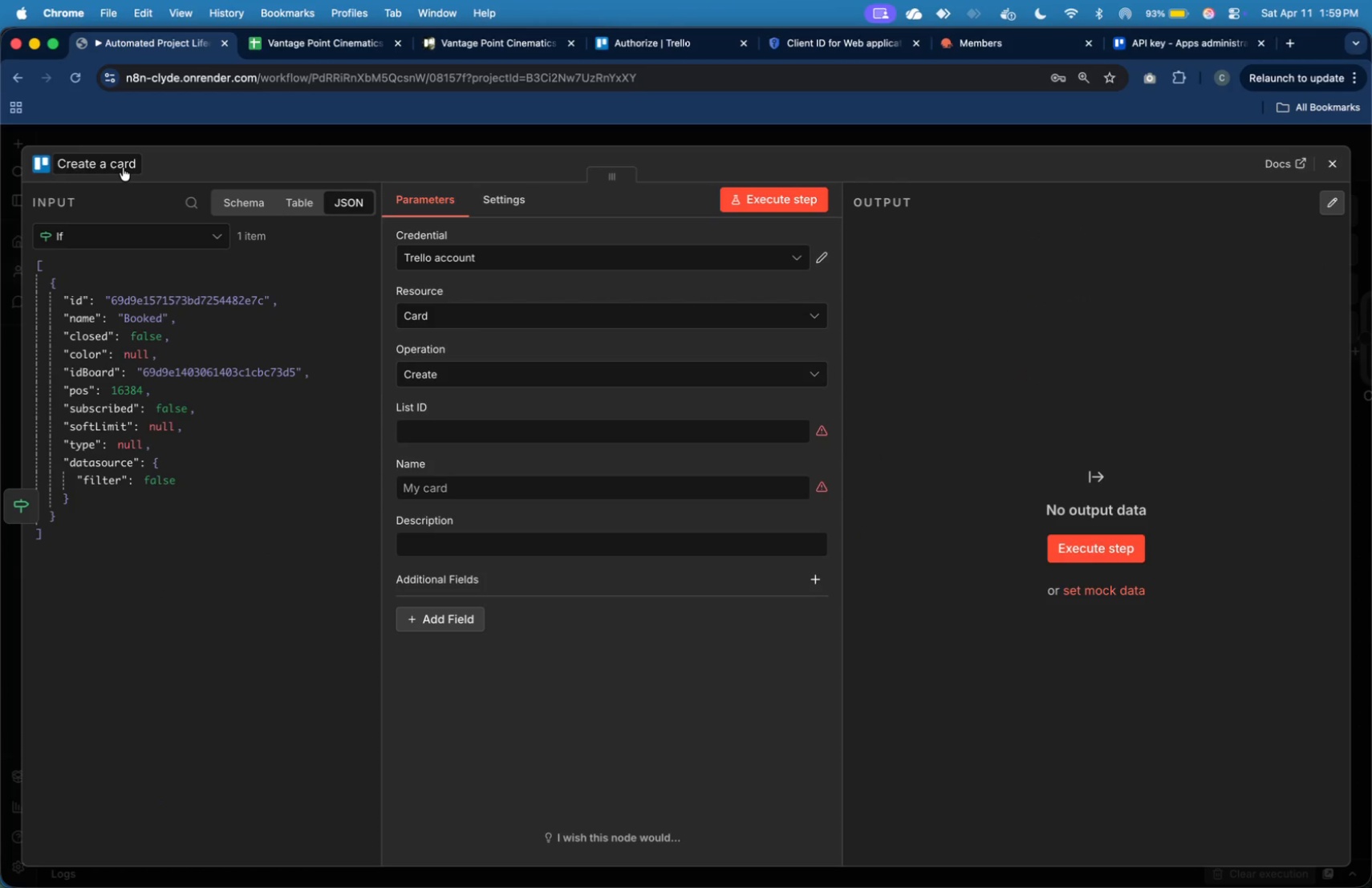 
left_click([123, 167])
 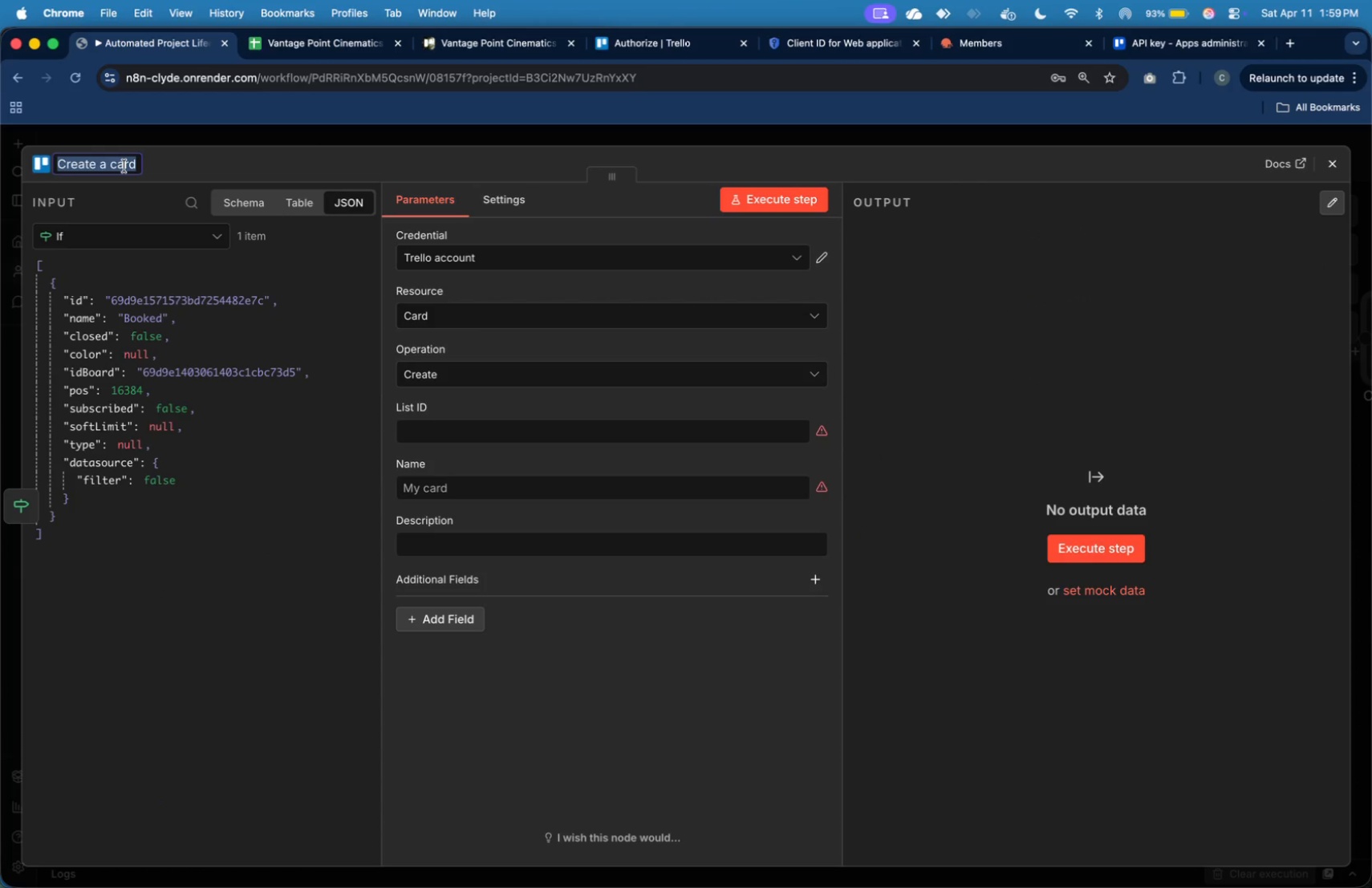 
type(Trello - Create Card ())
 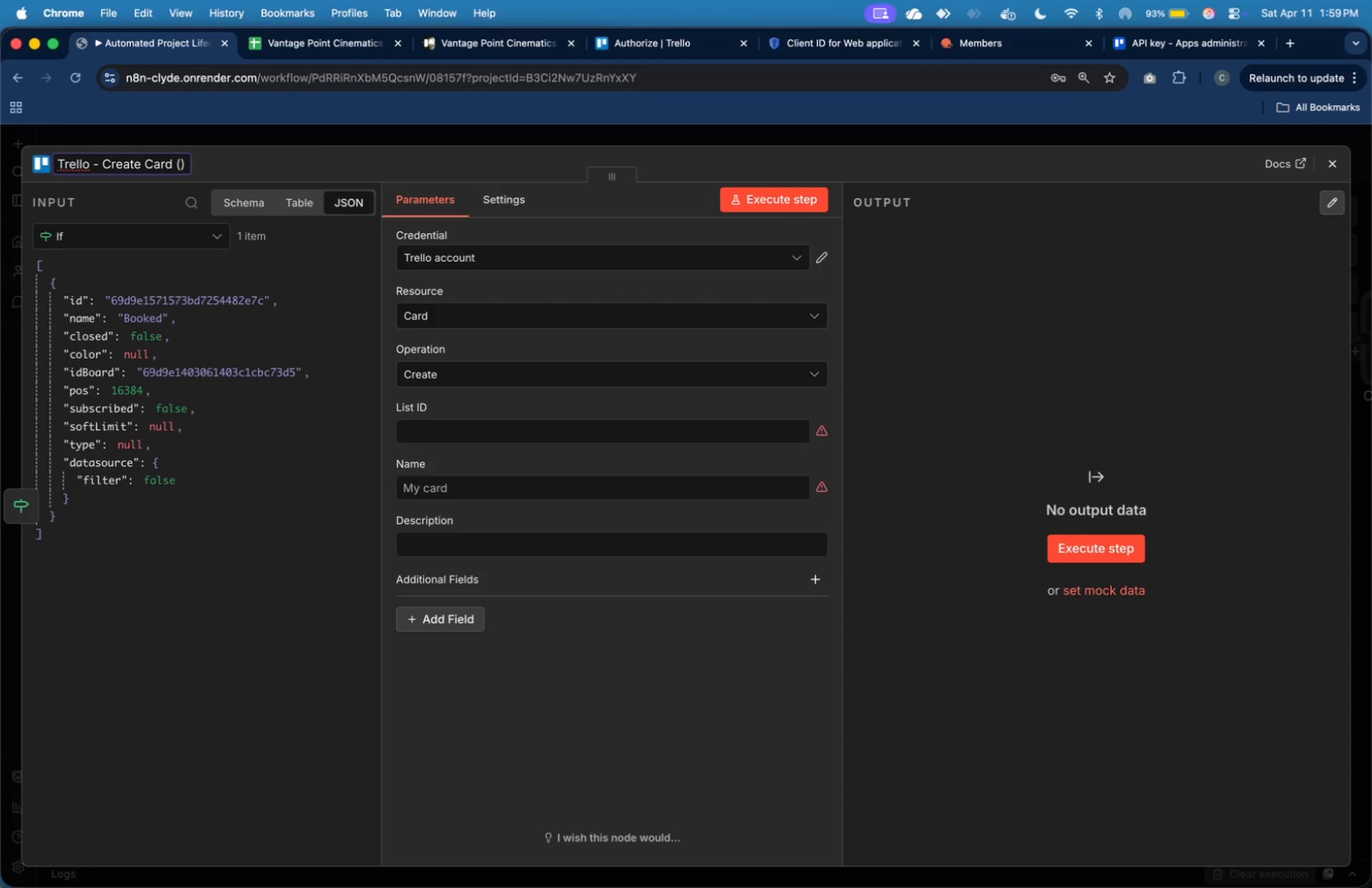 
key(ArrowLeft)
 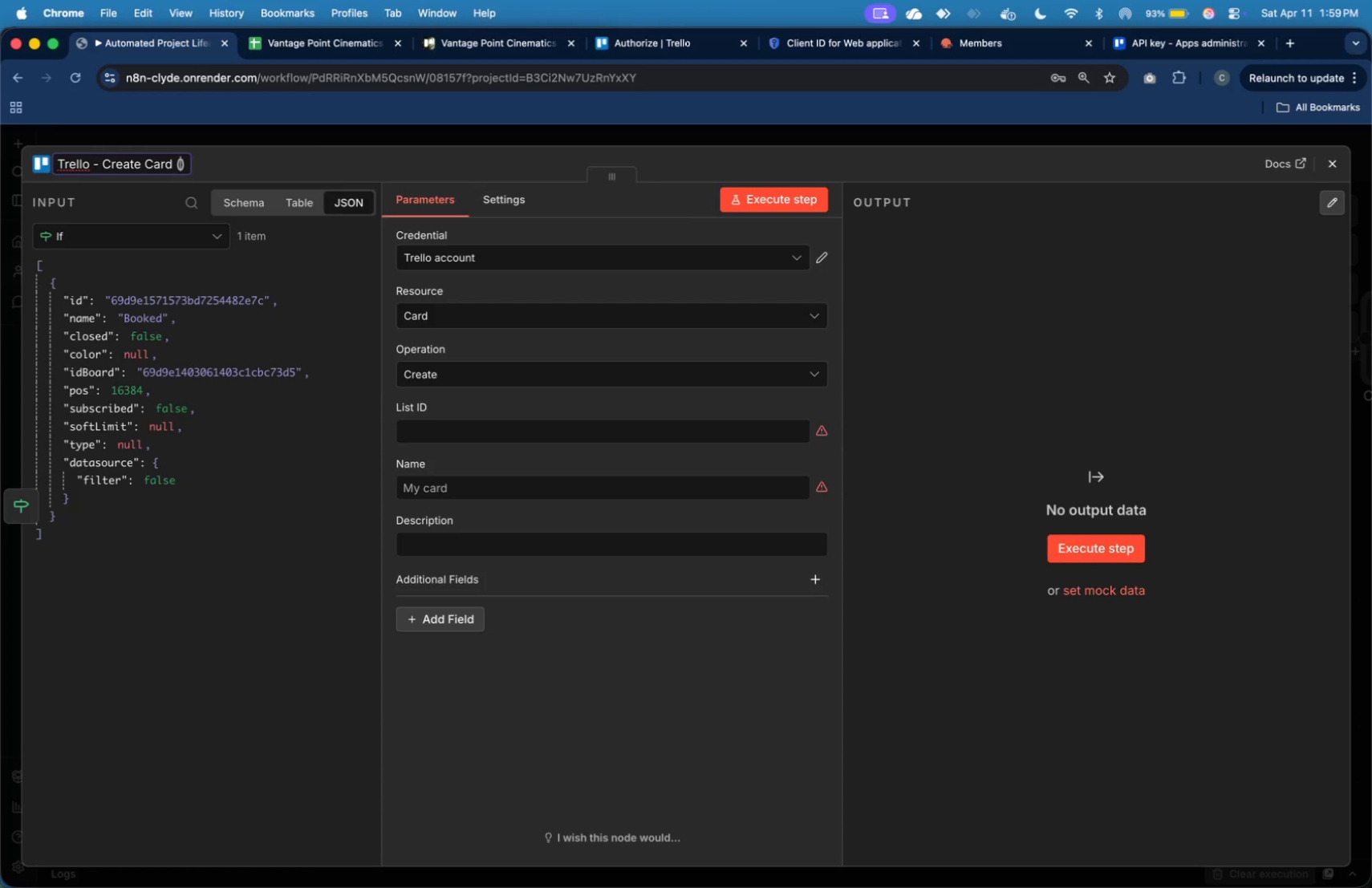 
type(G)
key(Backspace)
type(Drone)
 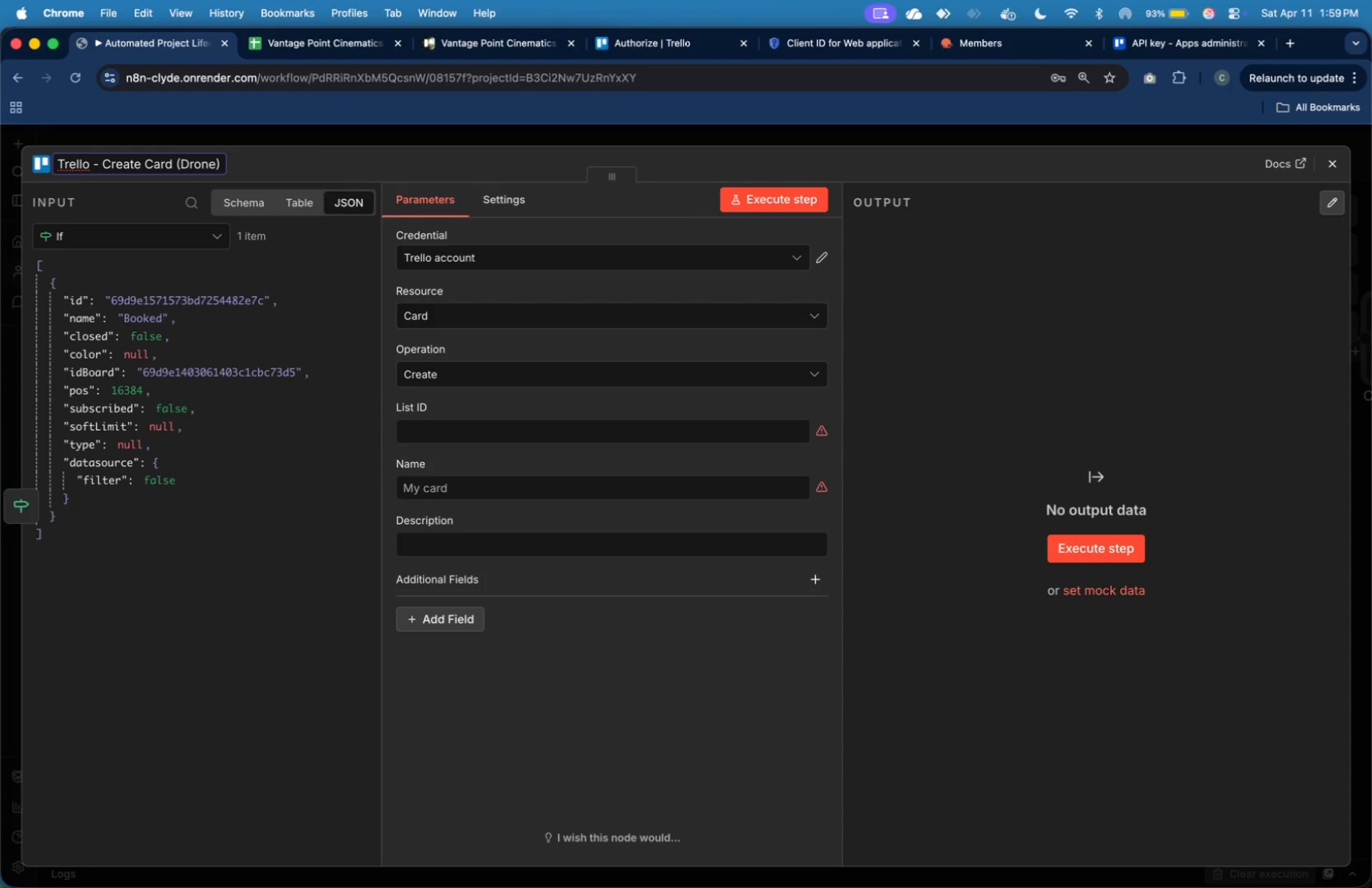 
left_click([170, 537])
 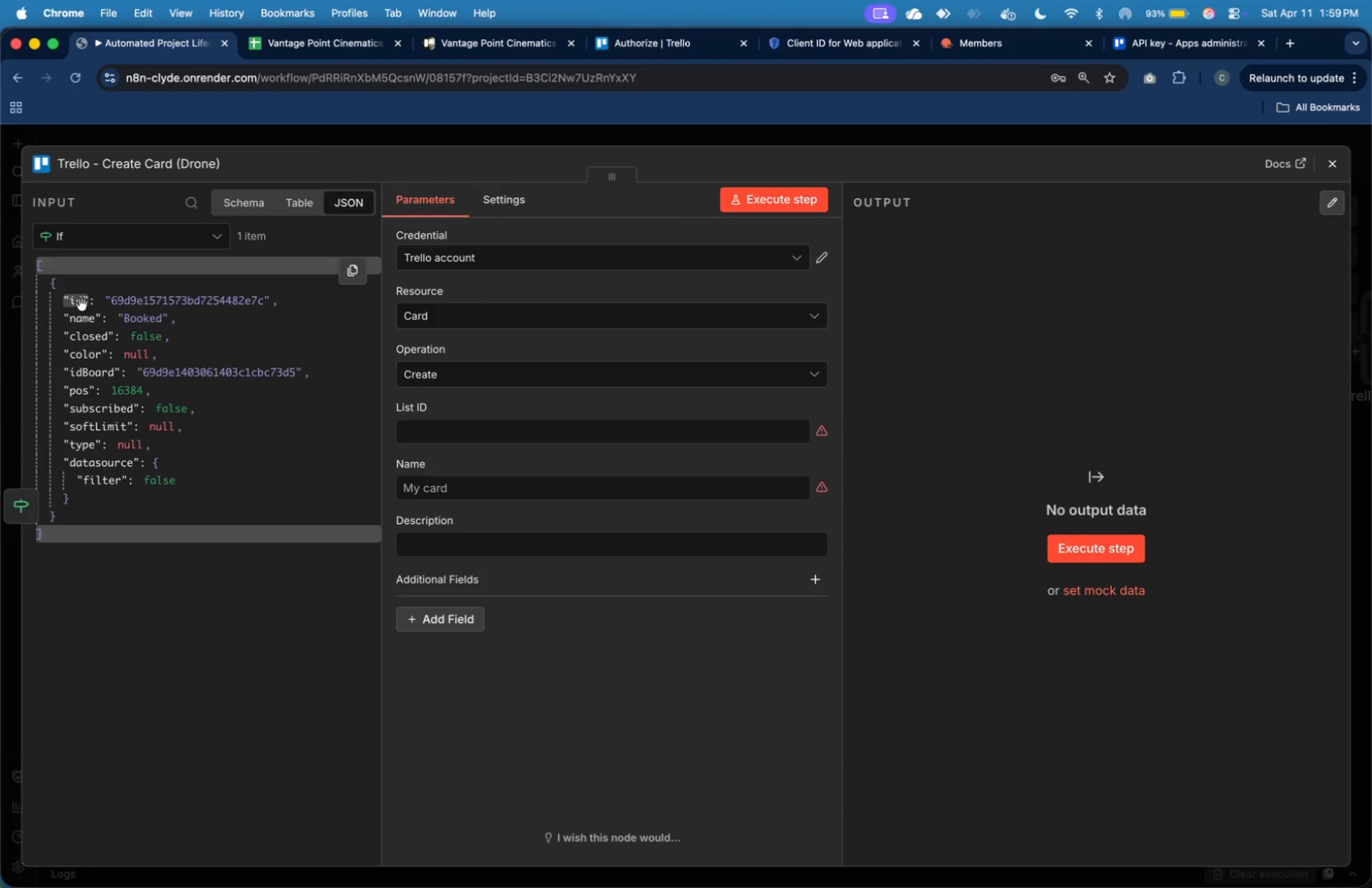 
left_click_drag(start_coordinate=[81, 302], to_coordinate=[440, 440])
 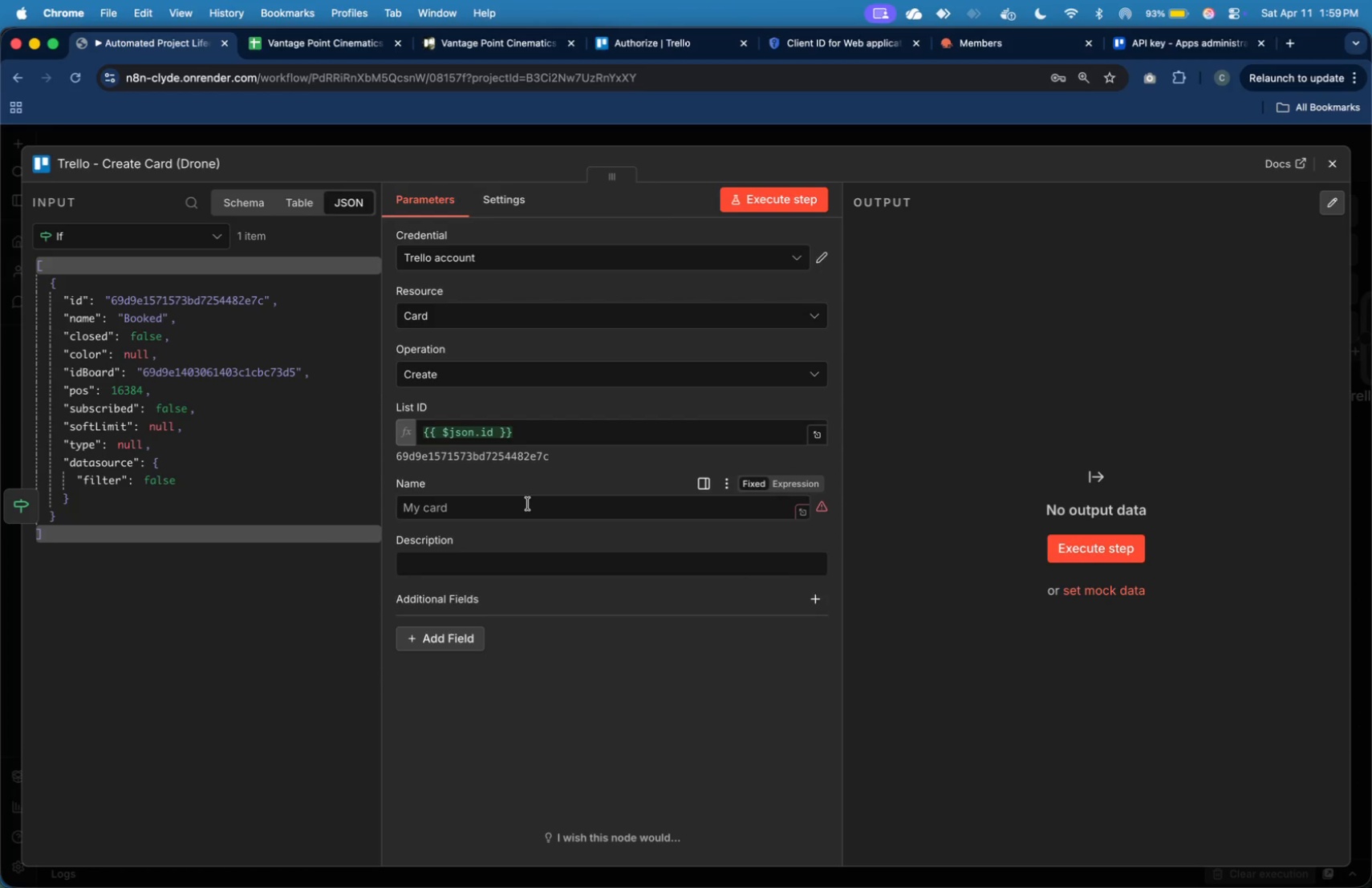 
left_click([528, 504])
 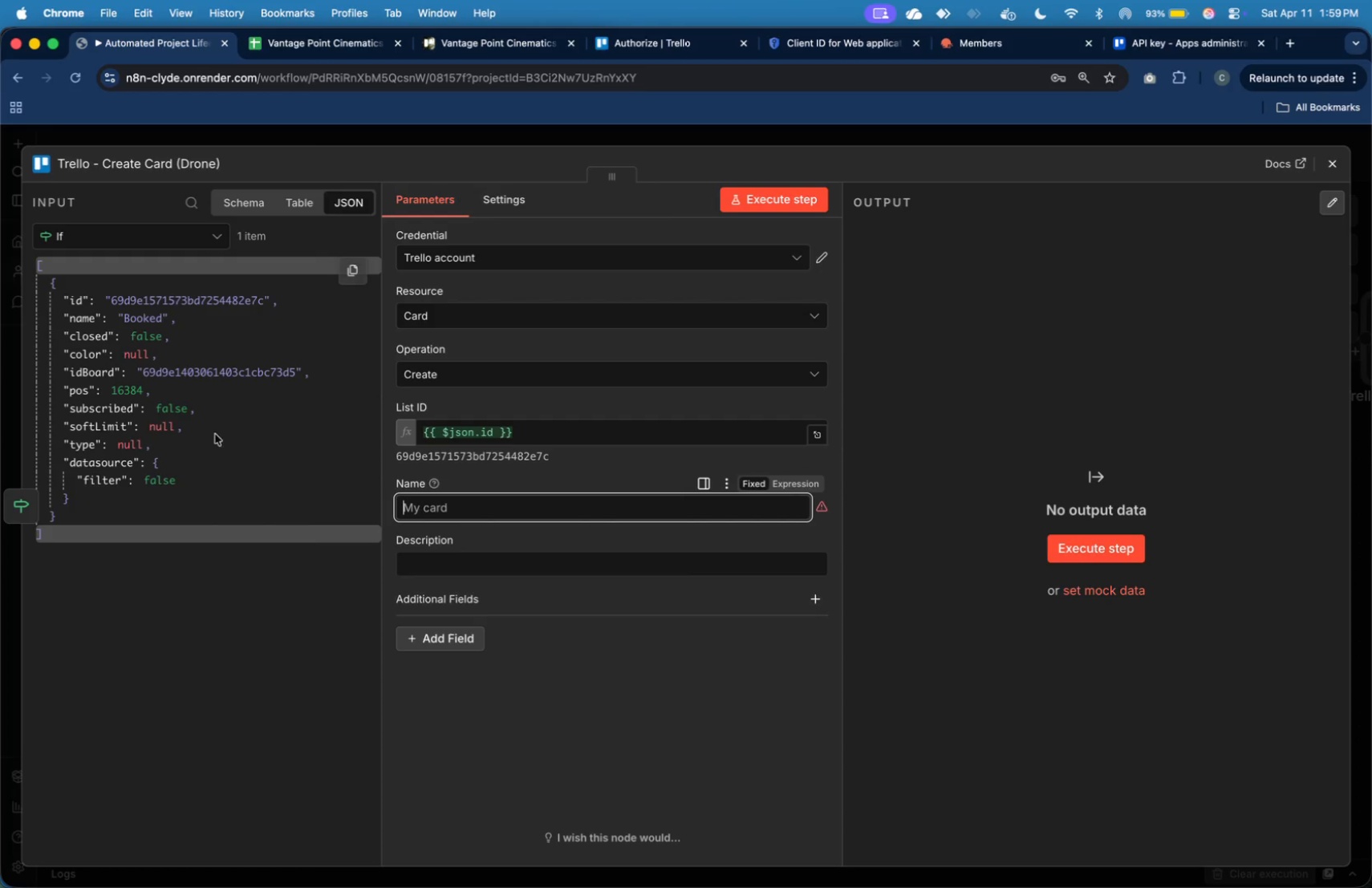 
wait(5.66)
 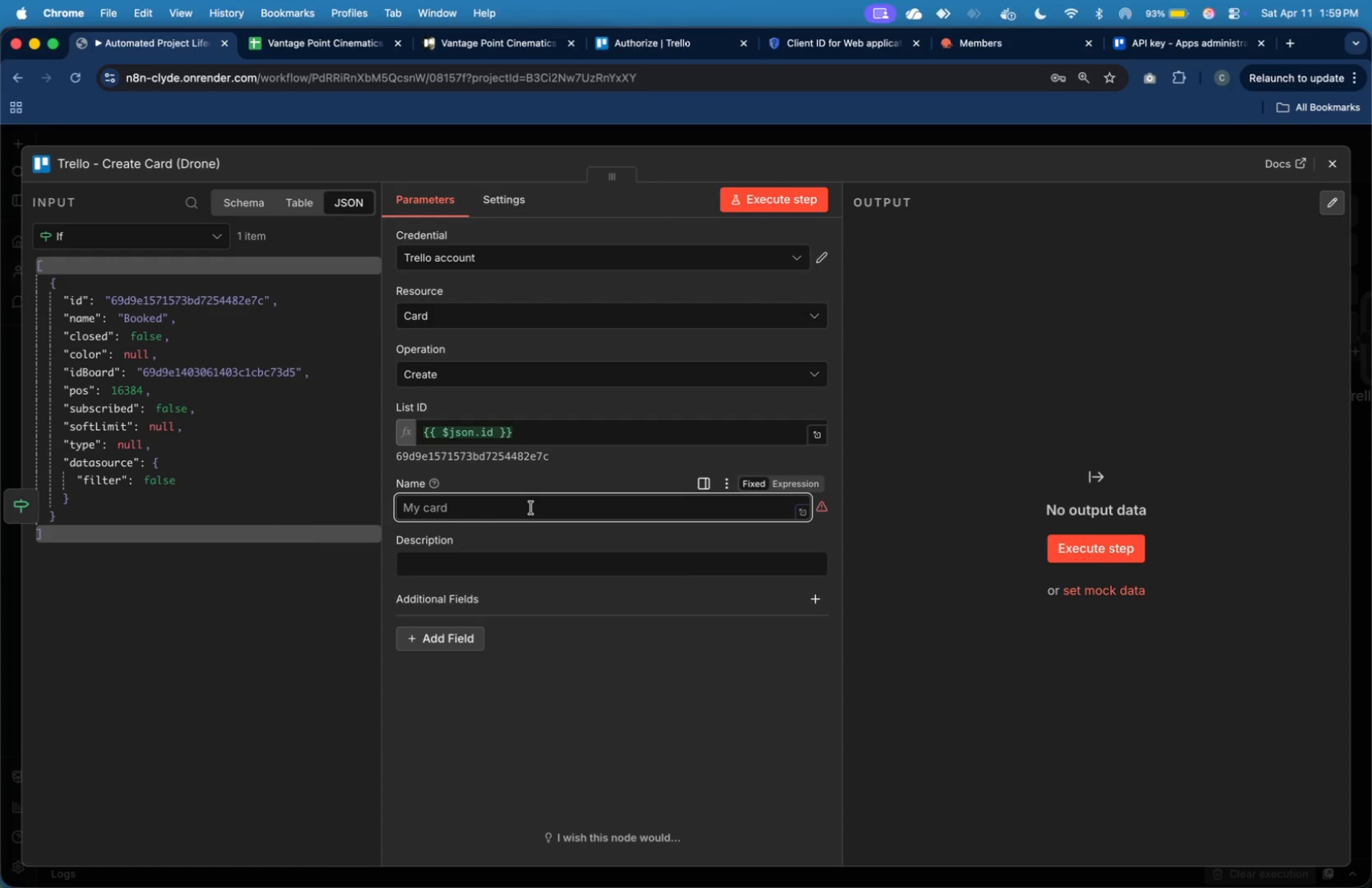 
left_click_drag(start_coordinate=[91, 322], to_coordinate=[461, 508])
 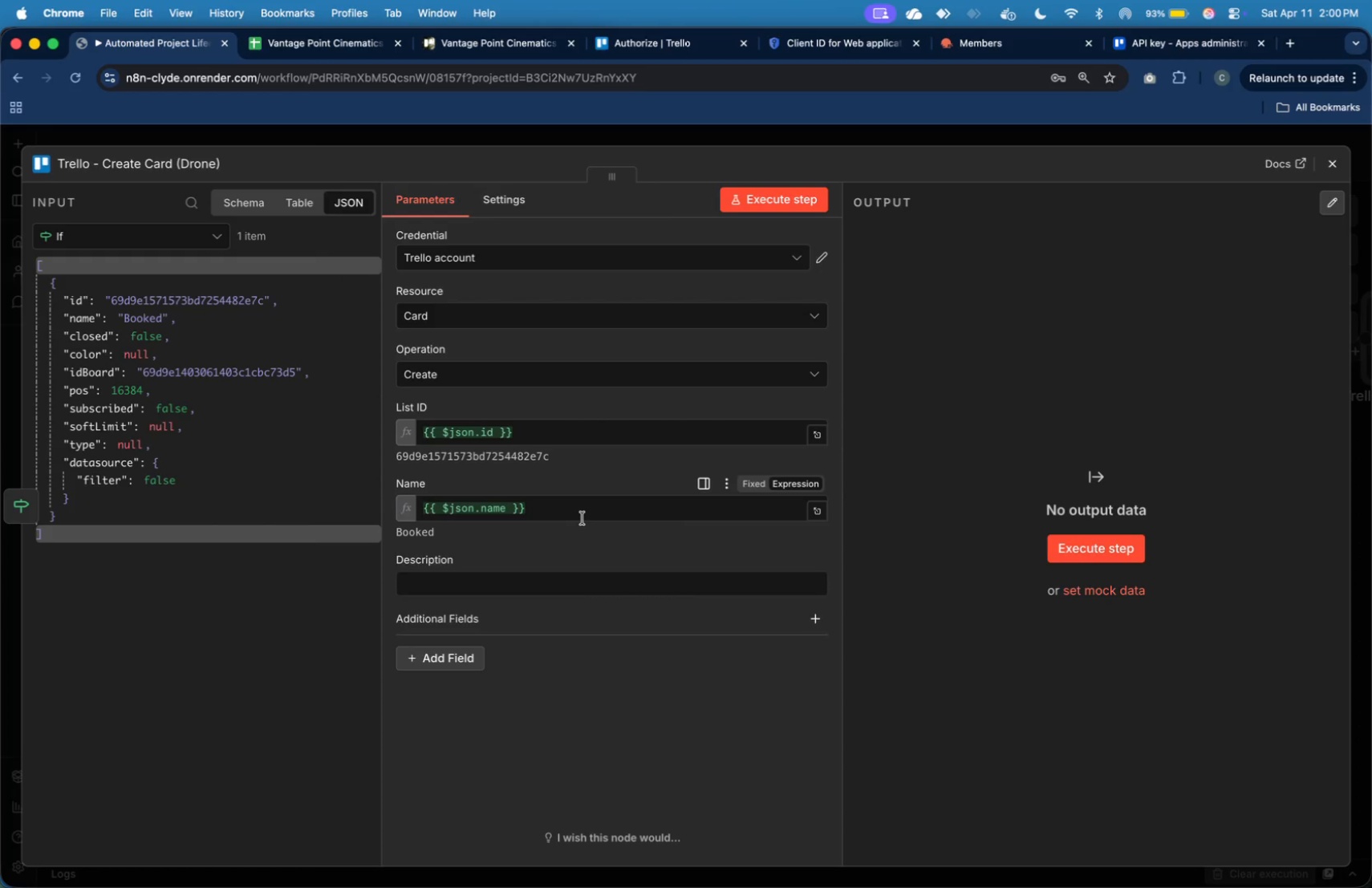 
left_click([582, 518])
 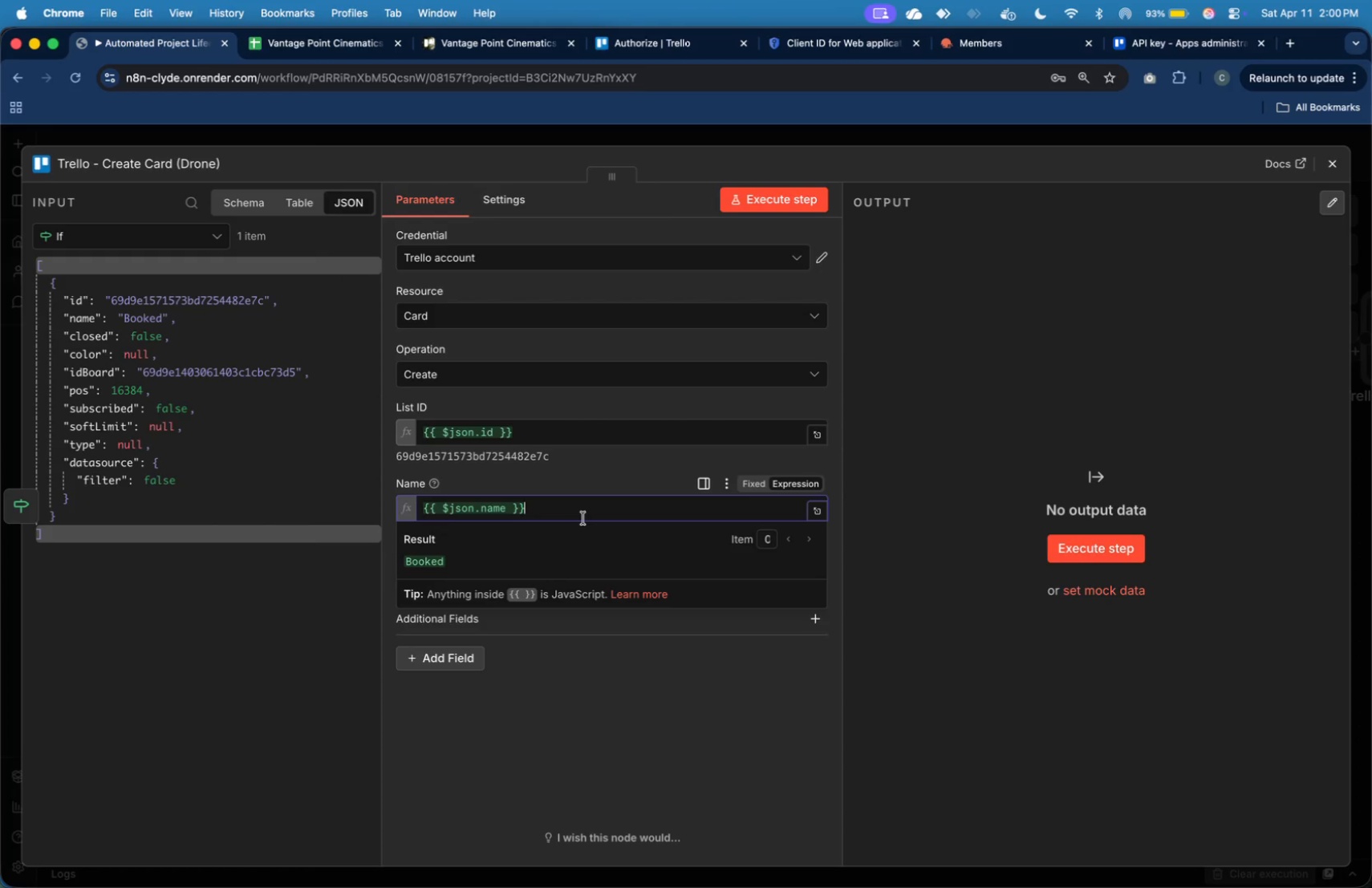 
key(Space)
 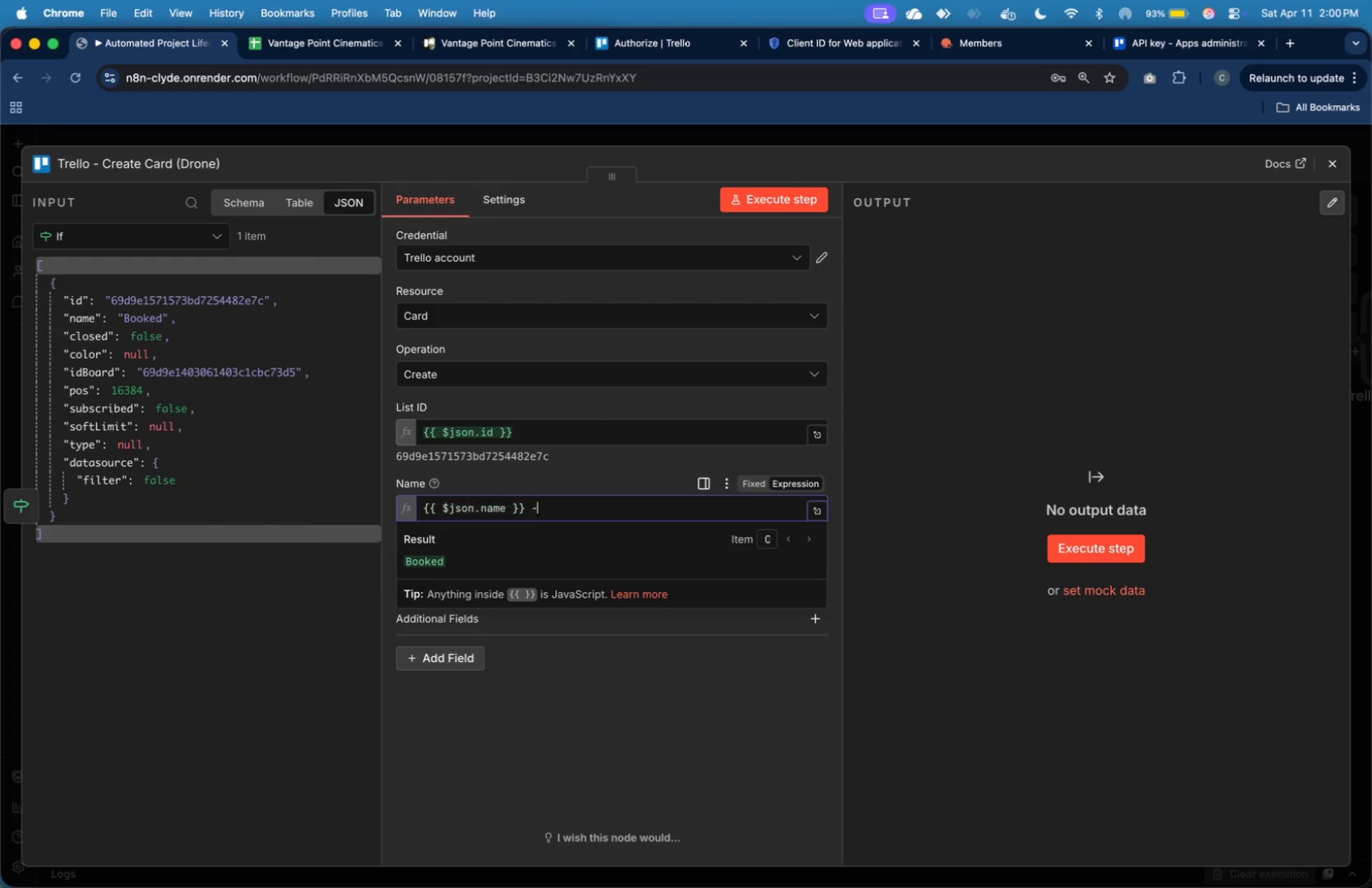 
key(Minus)
 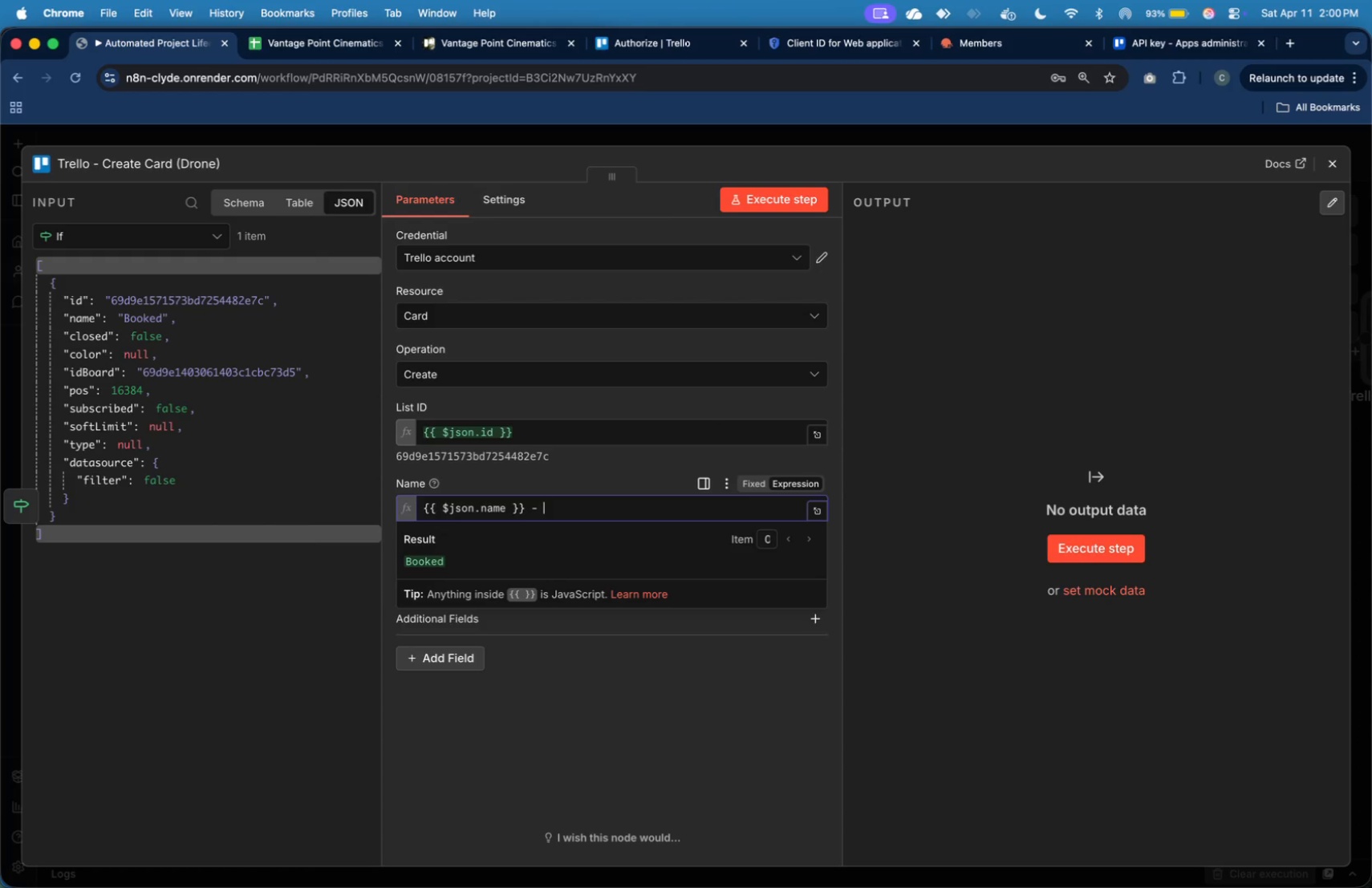 
key(Space)
 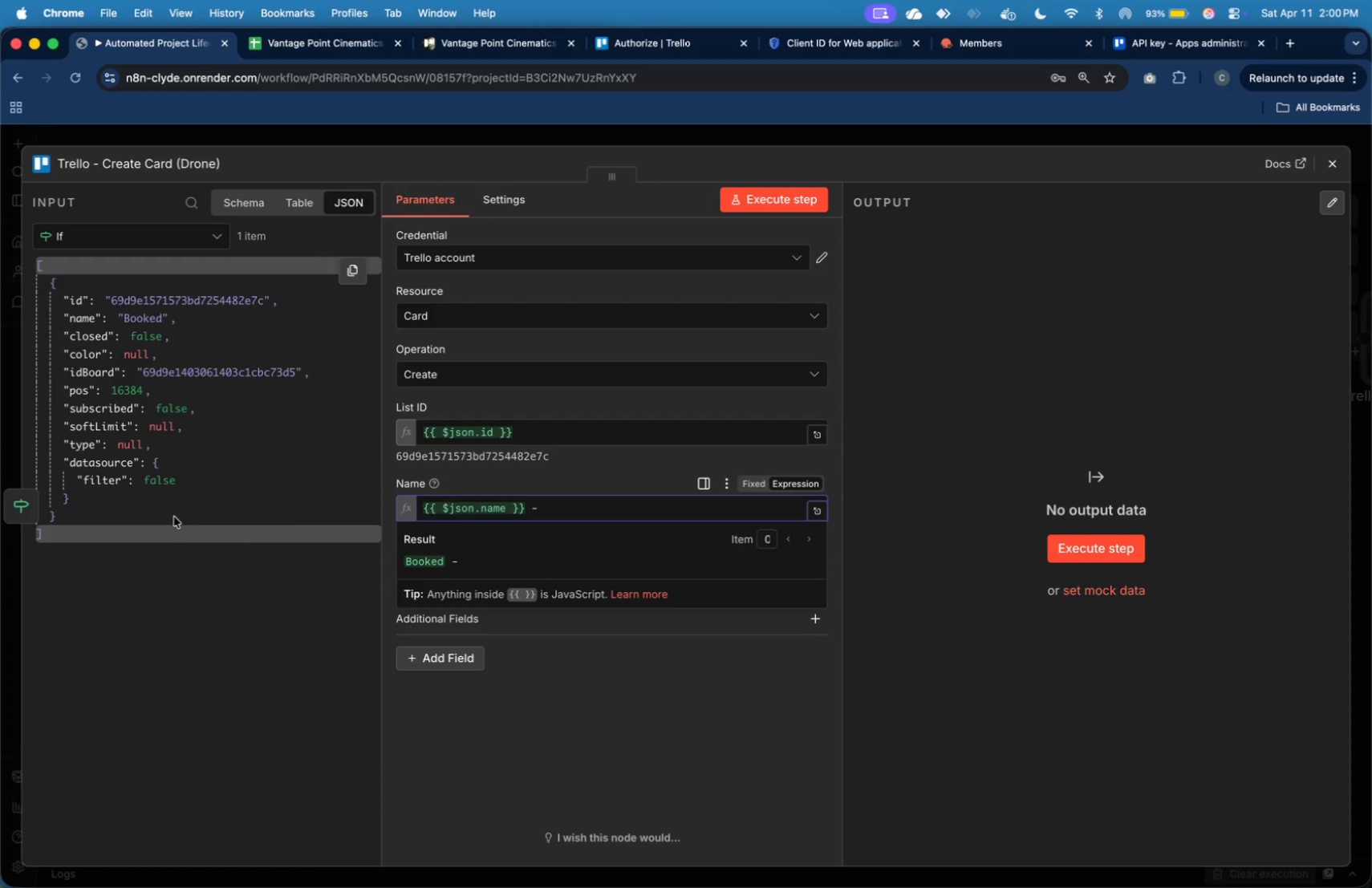 
wait(8.14)
 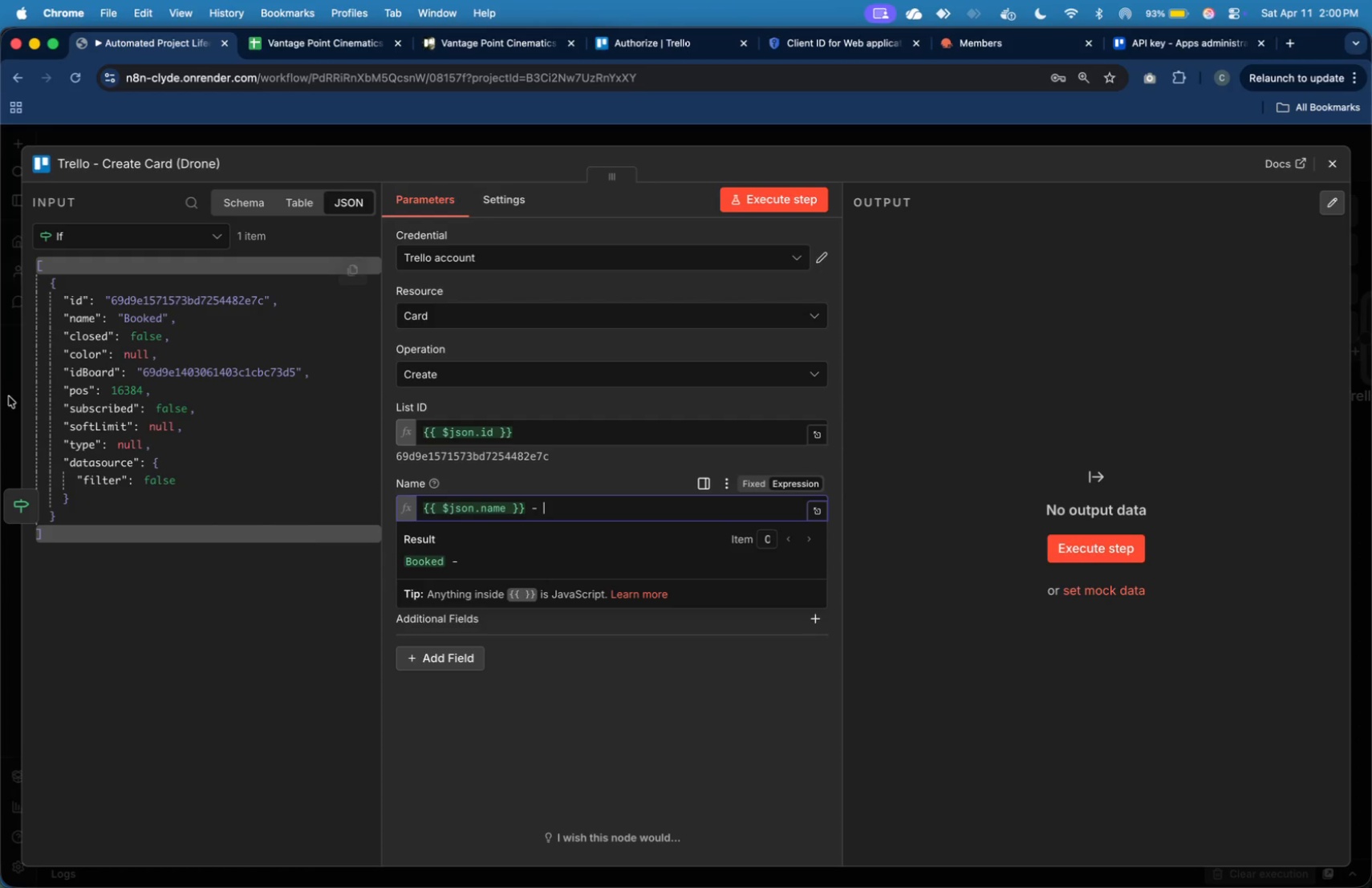 
key(Meta+A)
 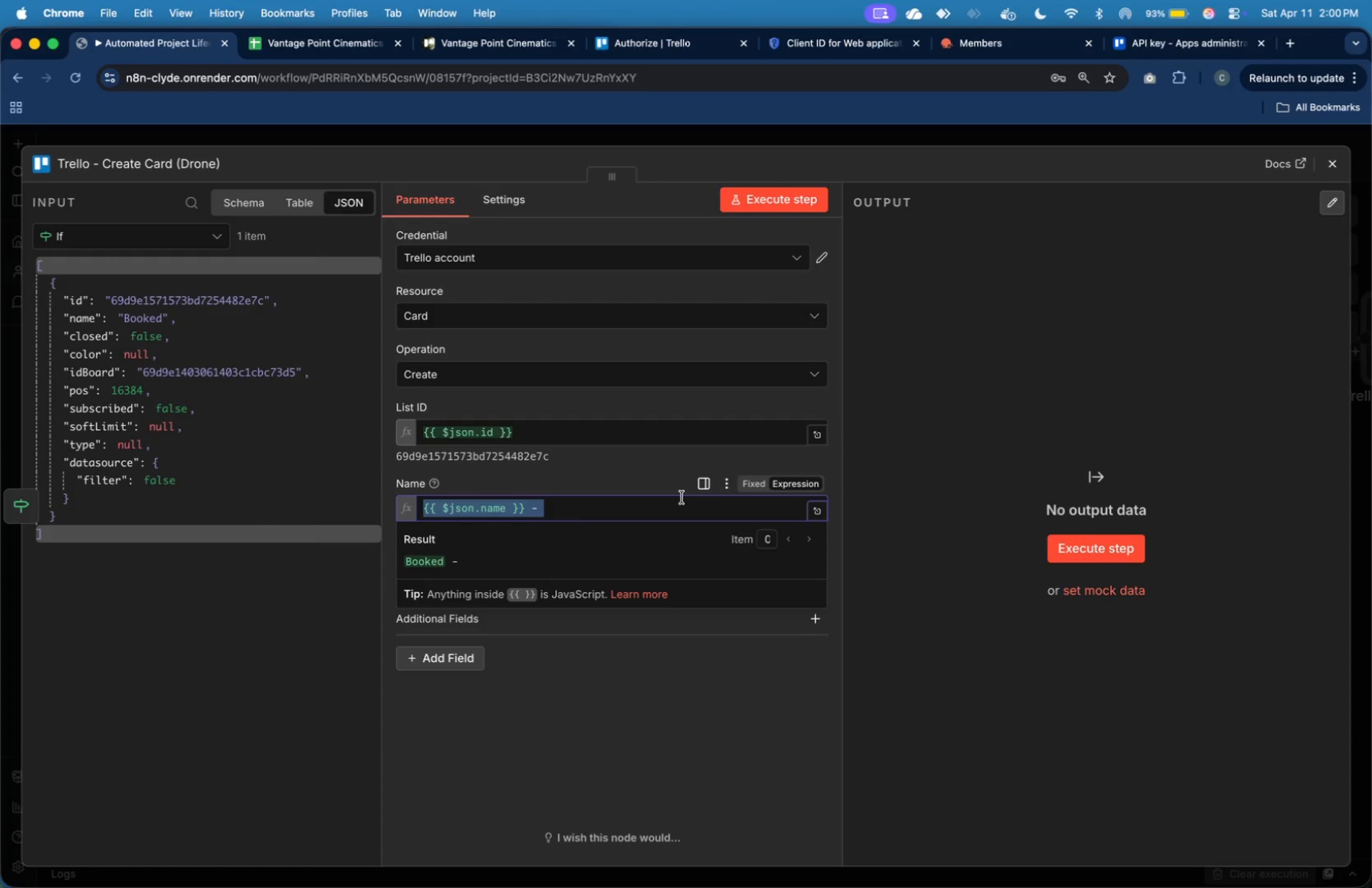 
key(Backspace)
 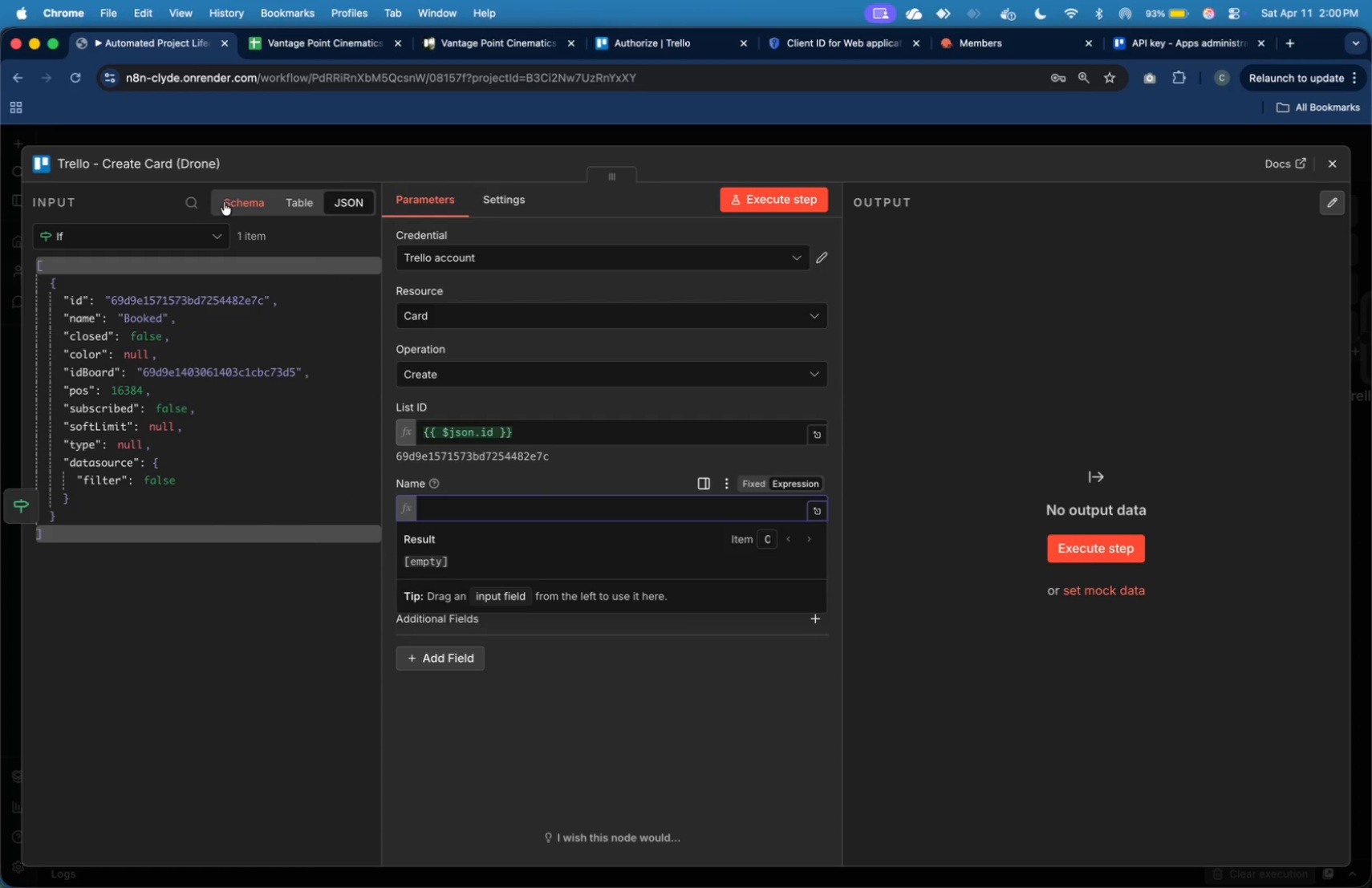 
left_click([154, 238])
 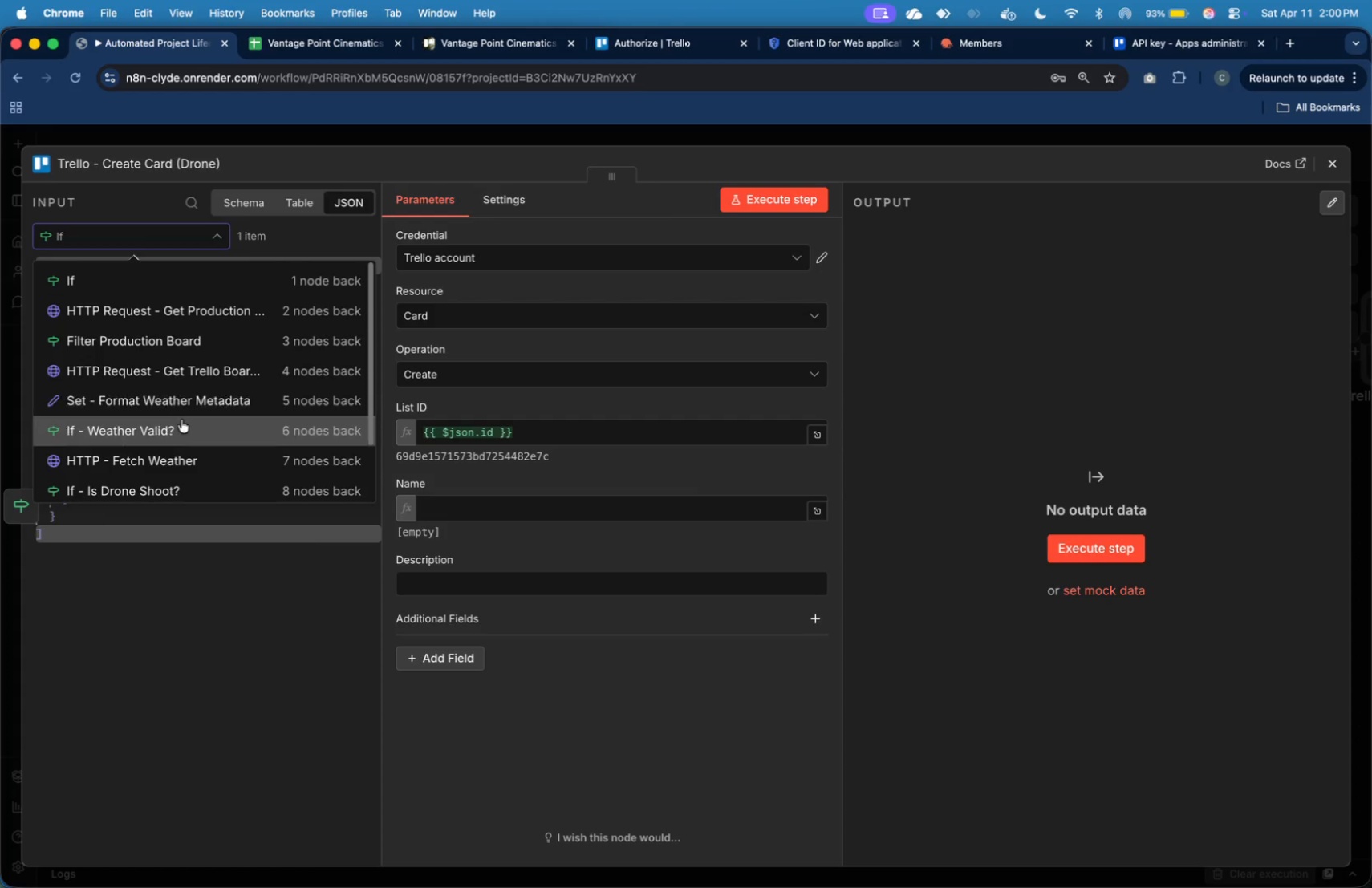 
scroll: coordinate [225, 399], scroll_direction: down, amount: 18.0
 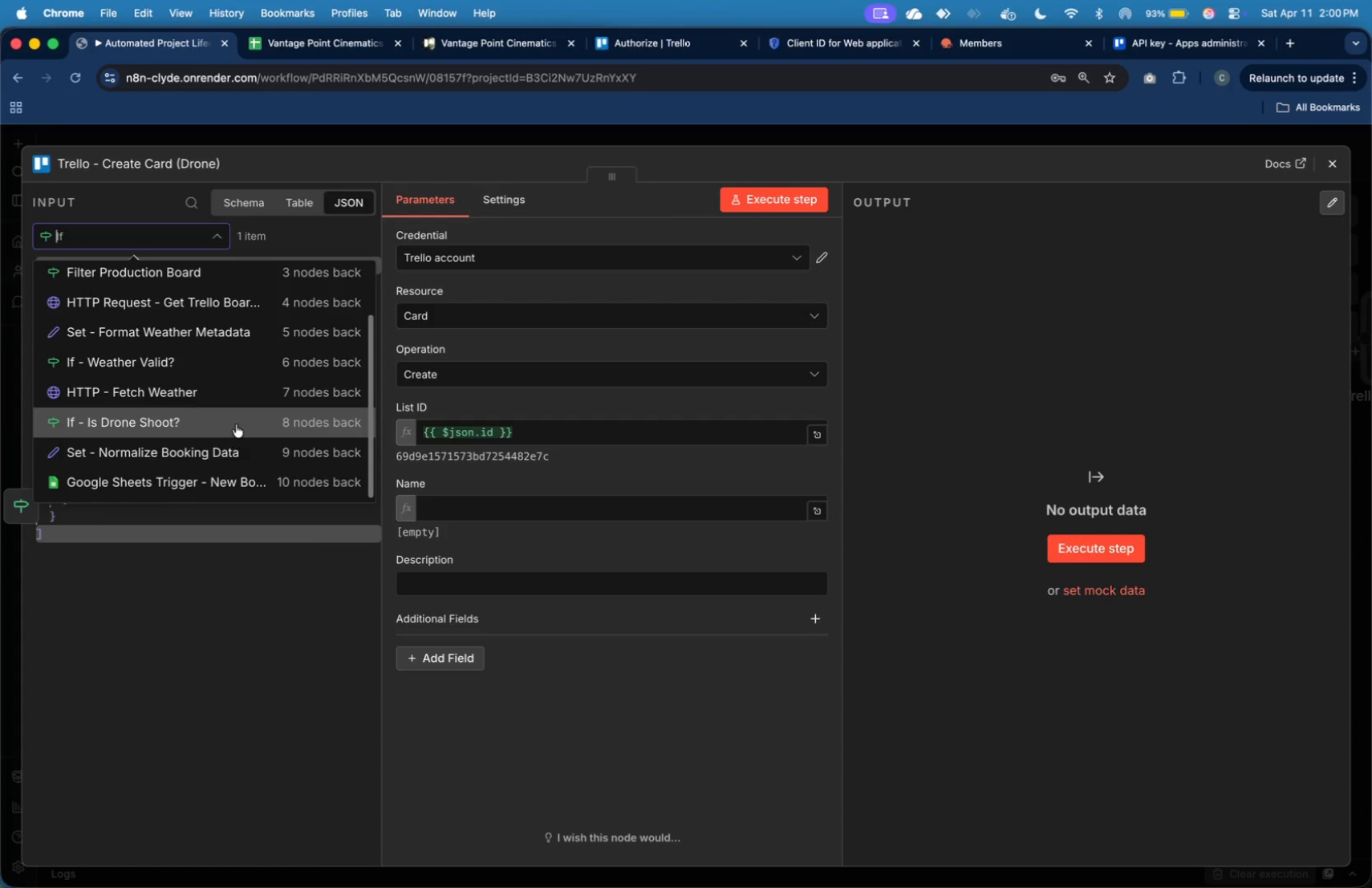 
left_click([236, 424])
 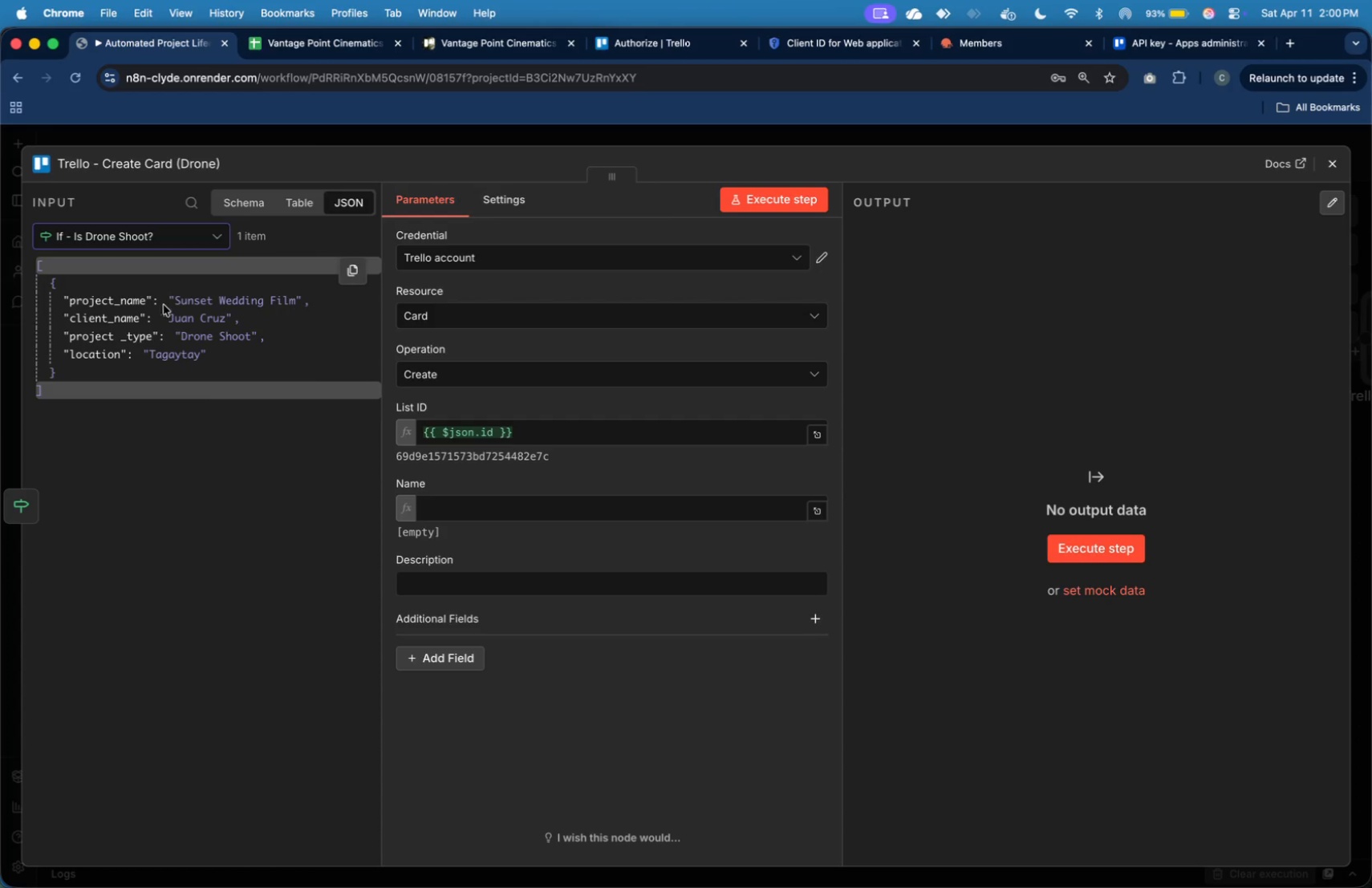 
left_click_drag(start_coordinate=[113, 304], to_coordinate=[436, 505])
 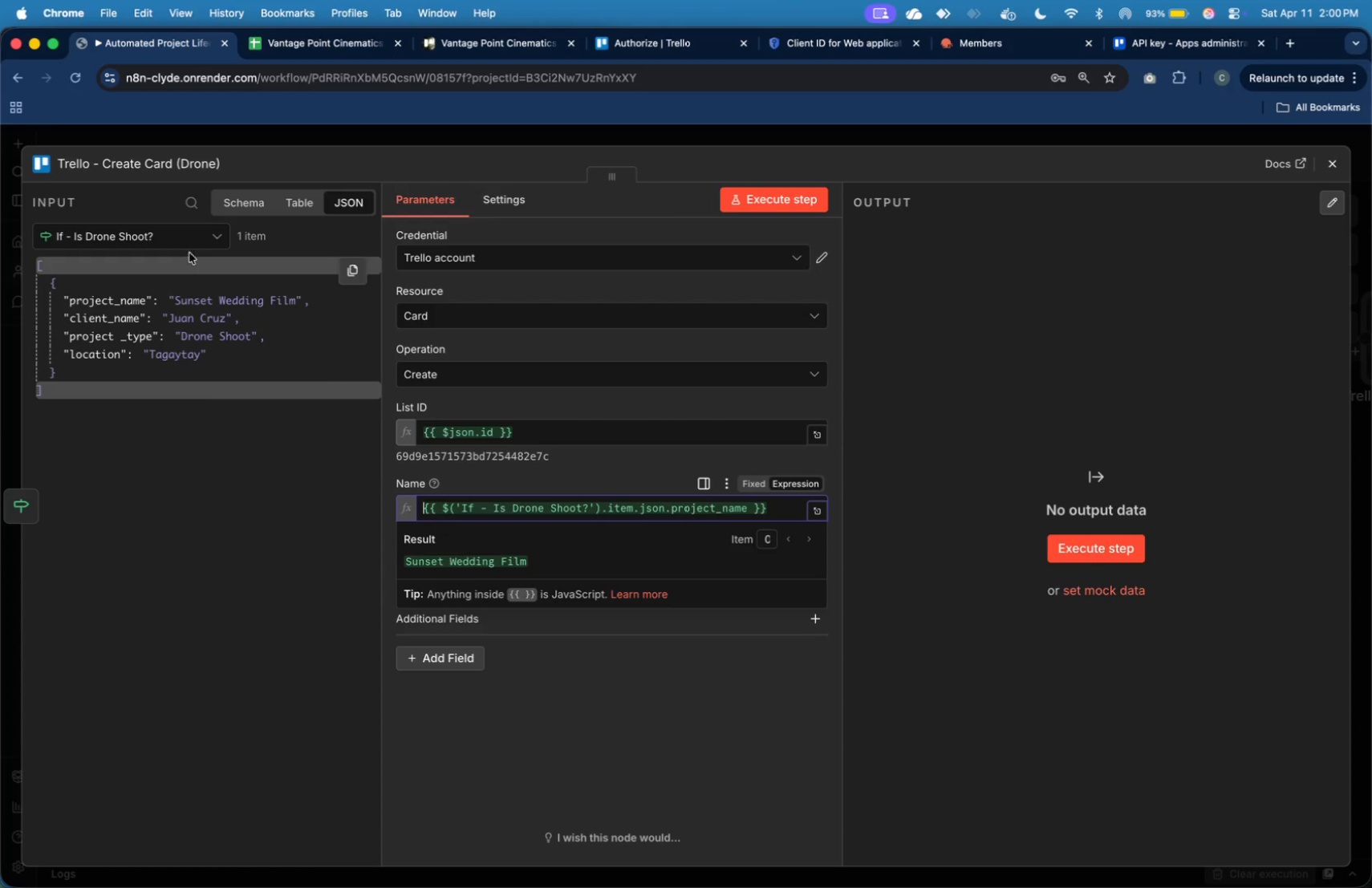 
left_click([190, 245])
 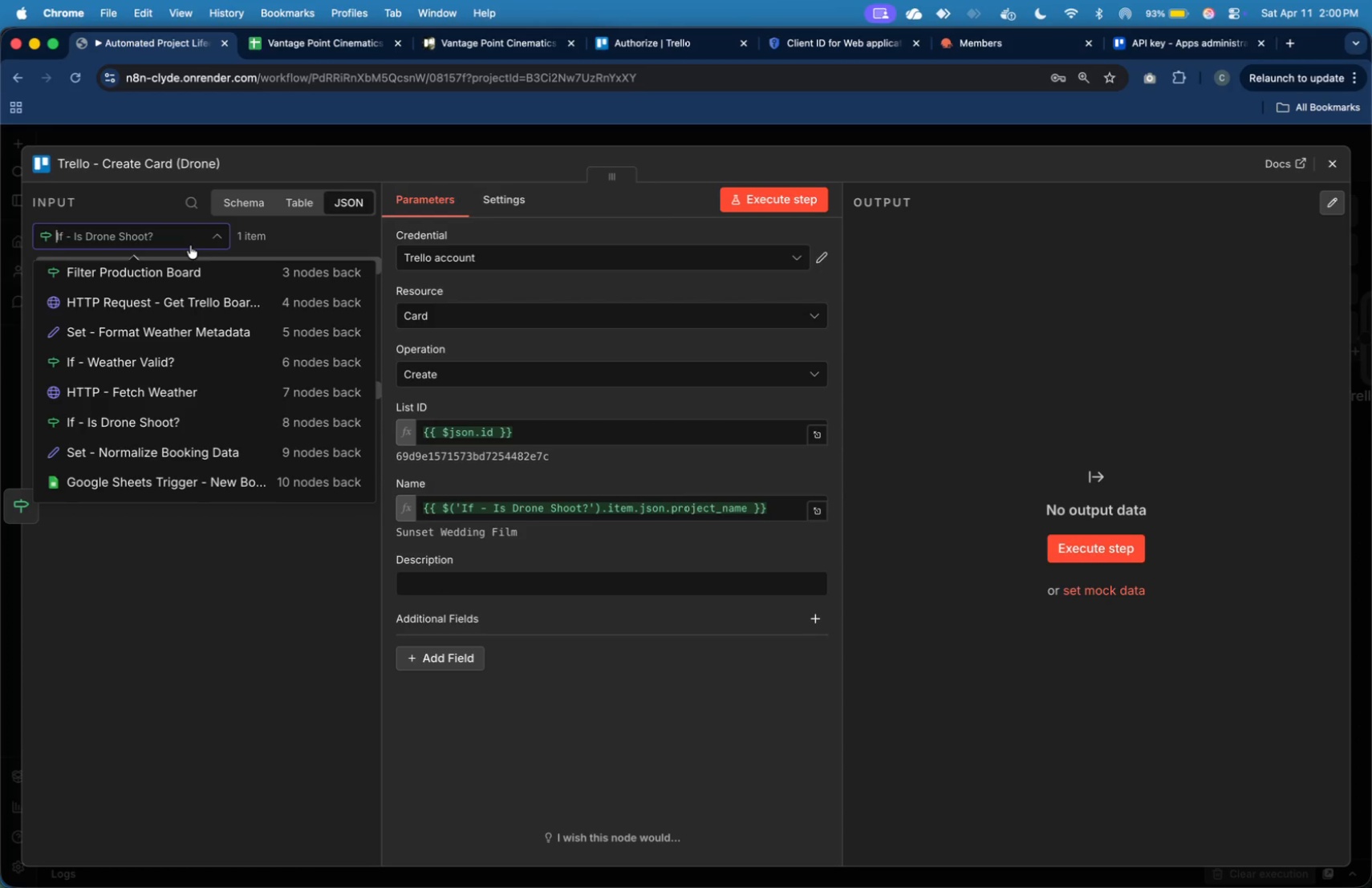 
left_click([190, 245])
 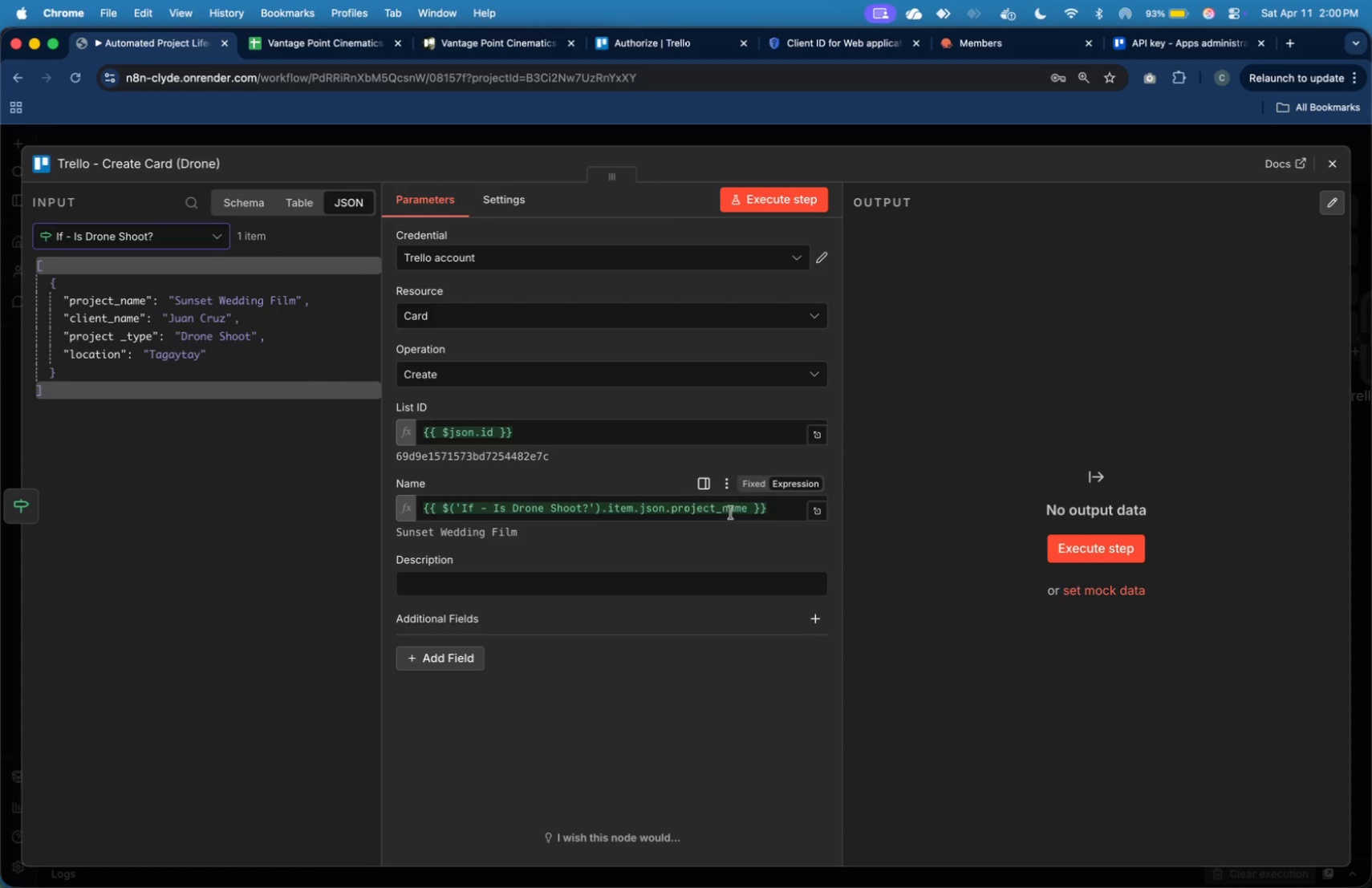 
left_click([785, 504])
 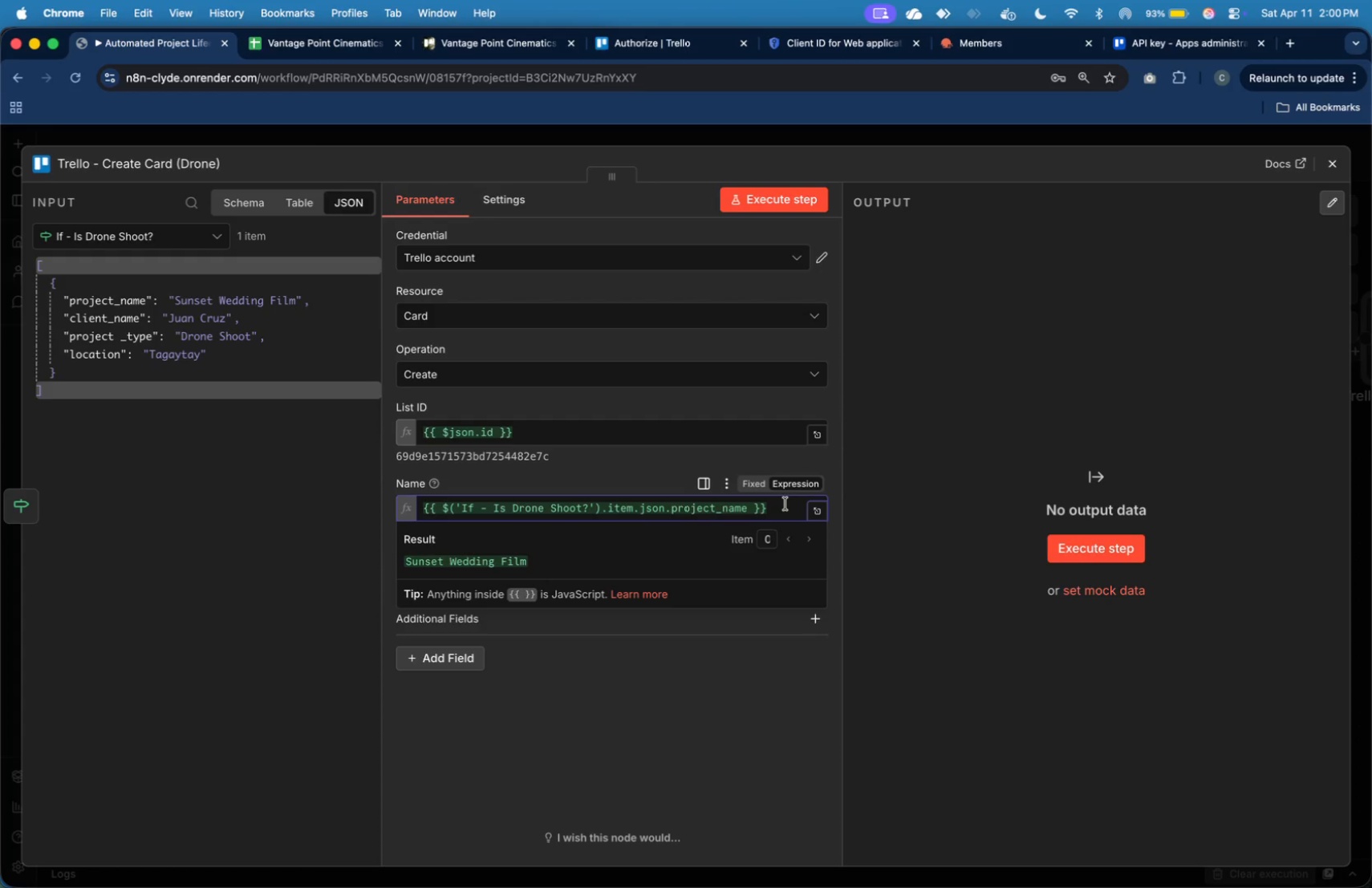 
key(Space)
 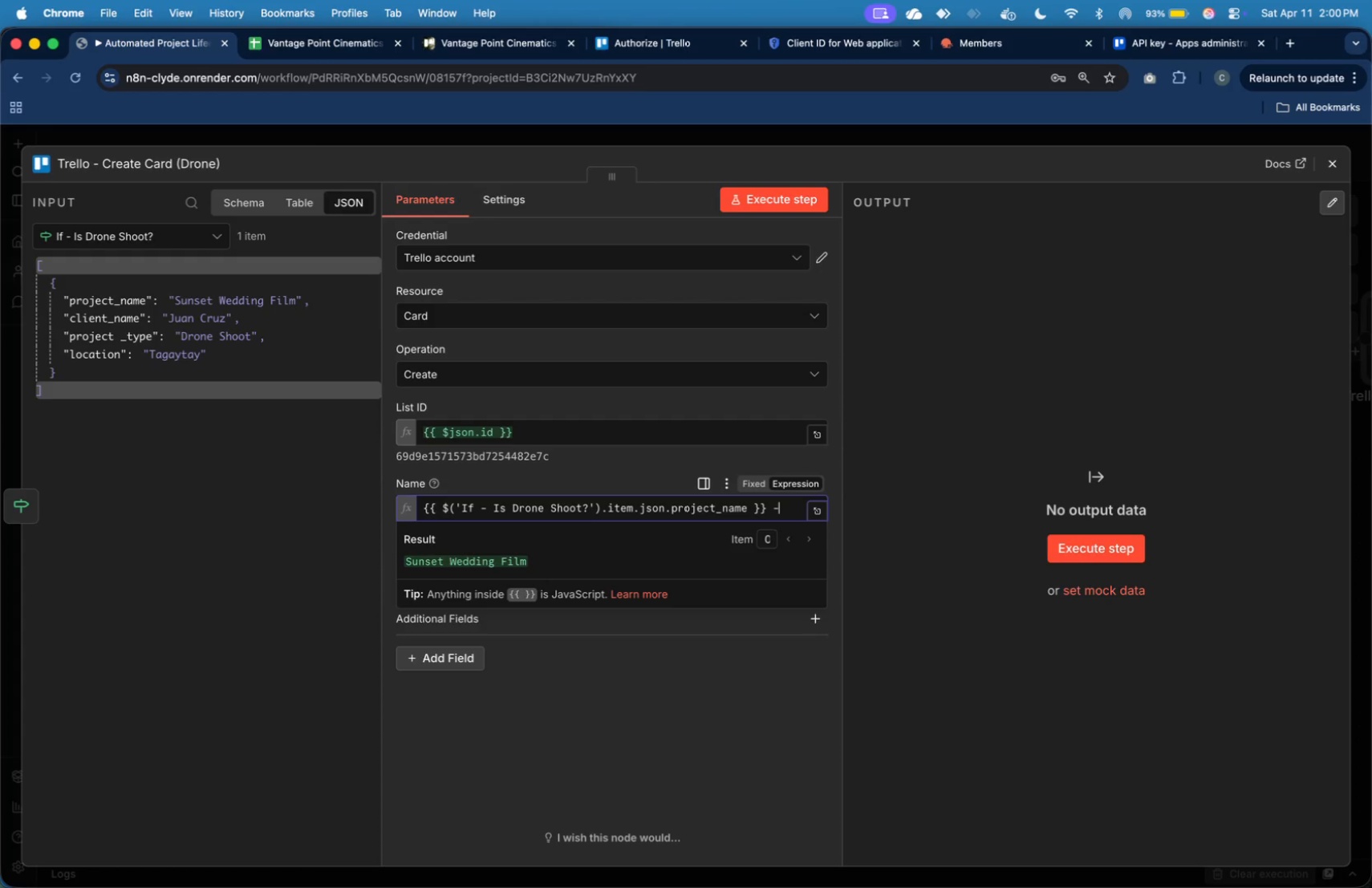 
key(Minus)
 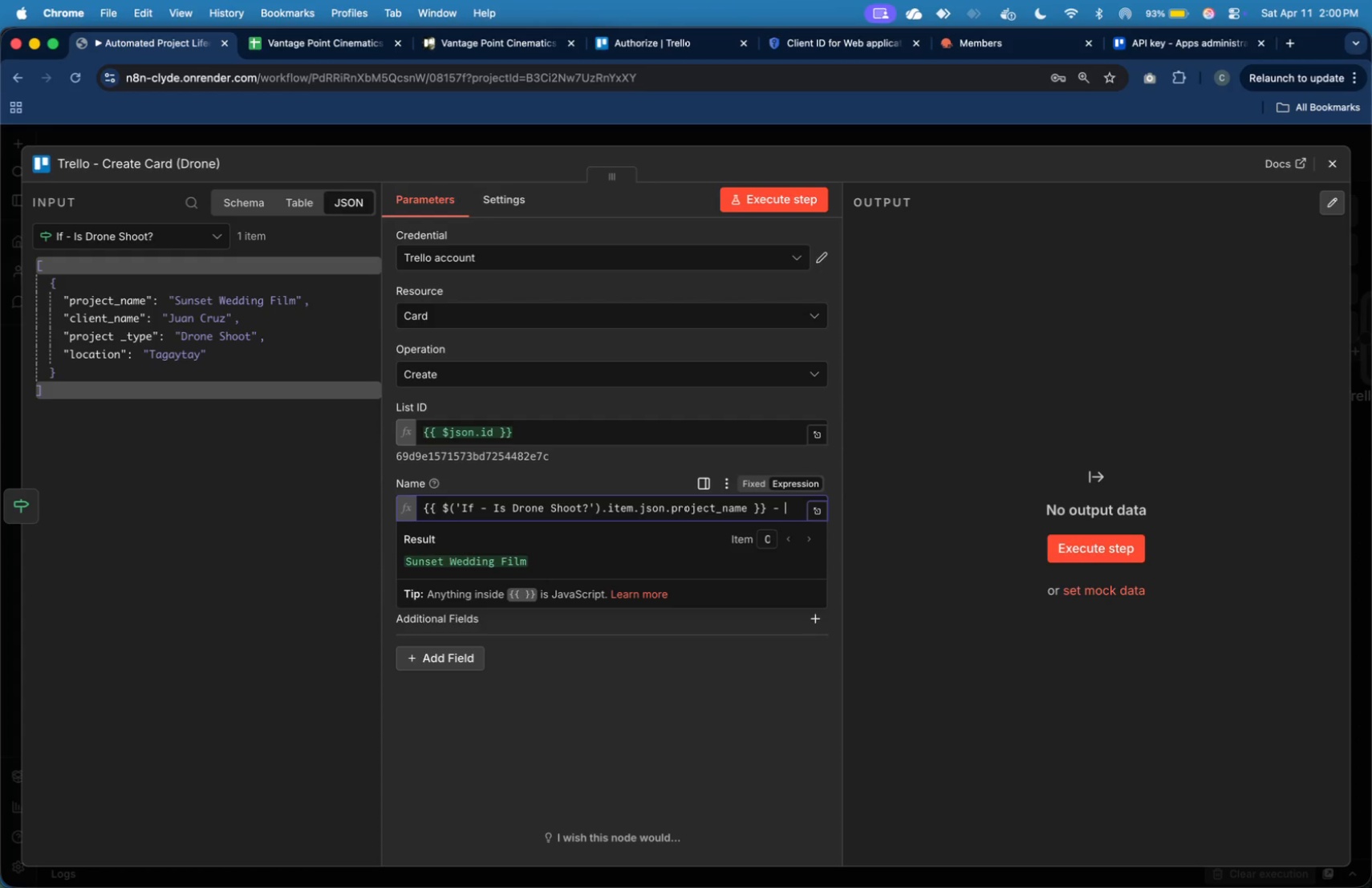 
key(Space)
 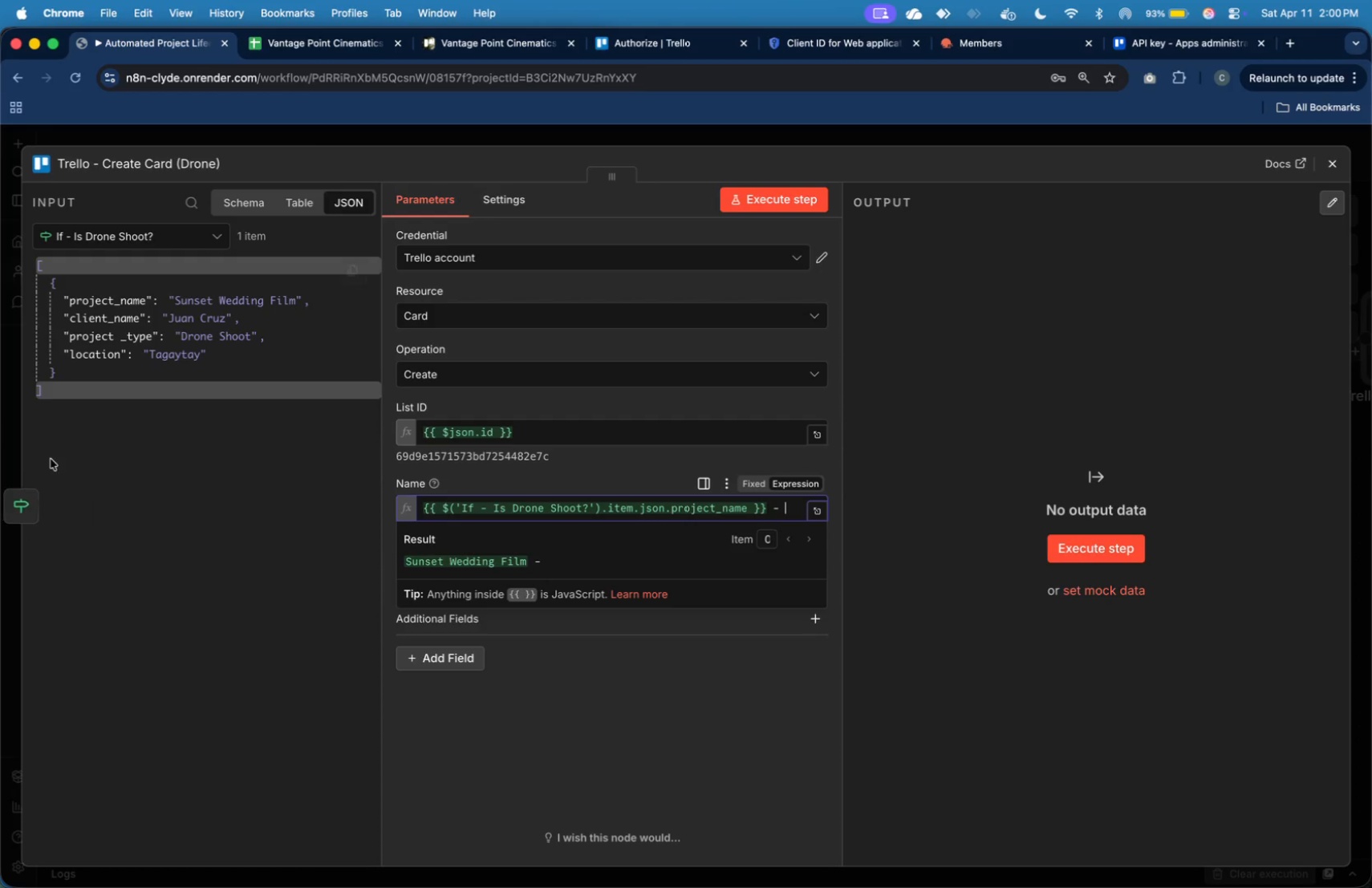 
left_click_drag(start_coordinate=[142, 319], to_coordinate=[814, 515])
 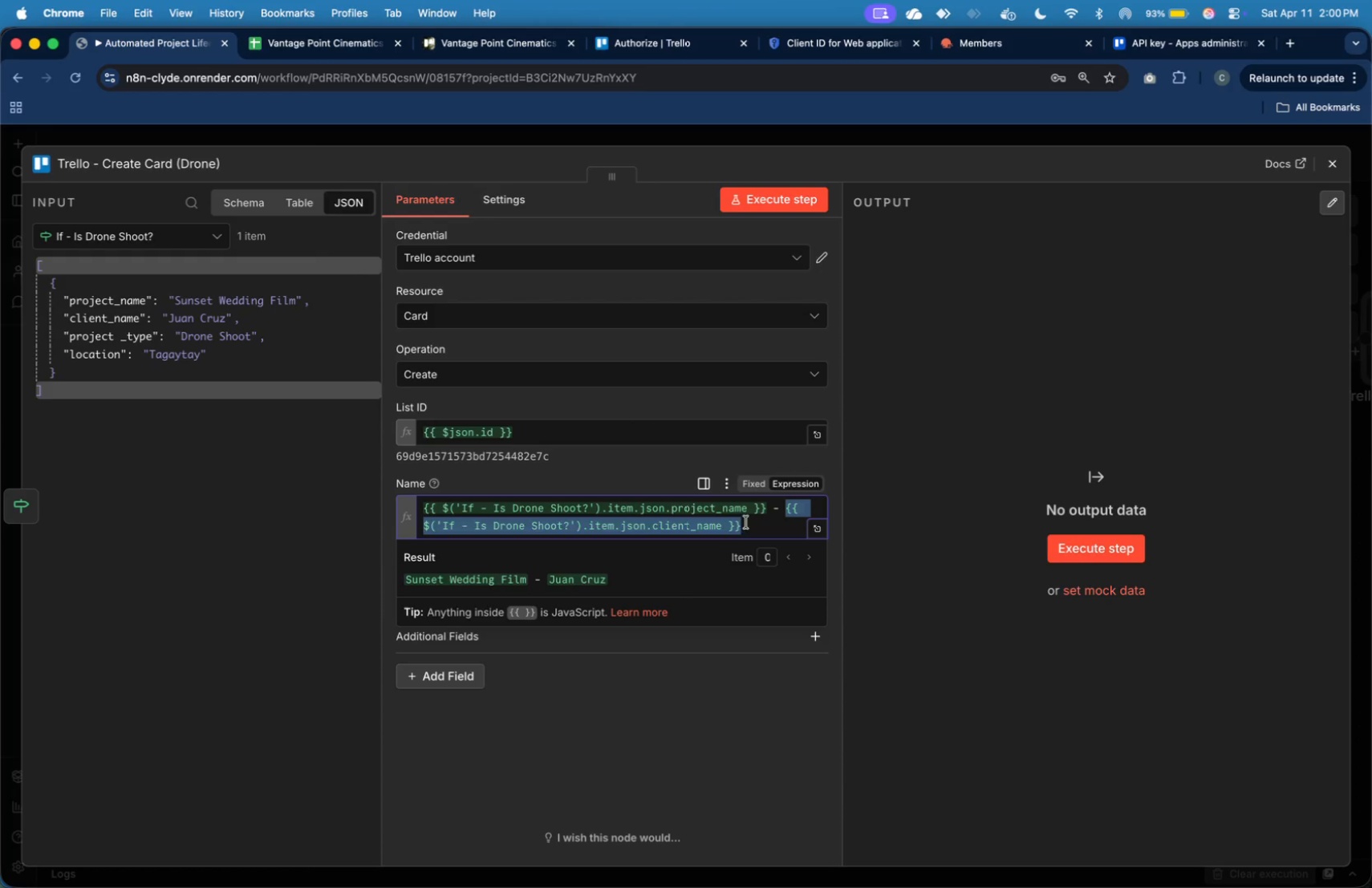 
left_click([747, 528])
 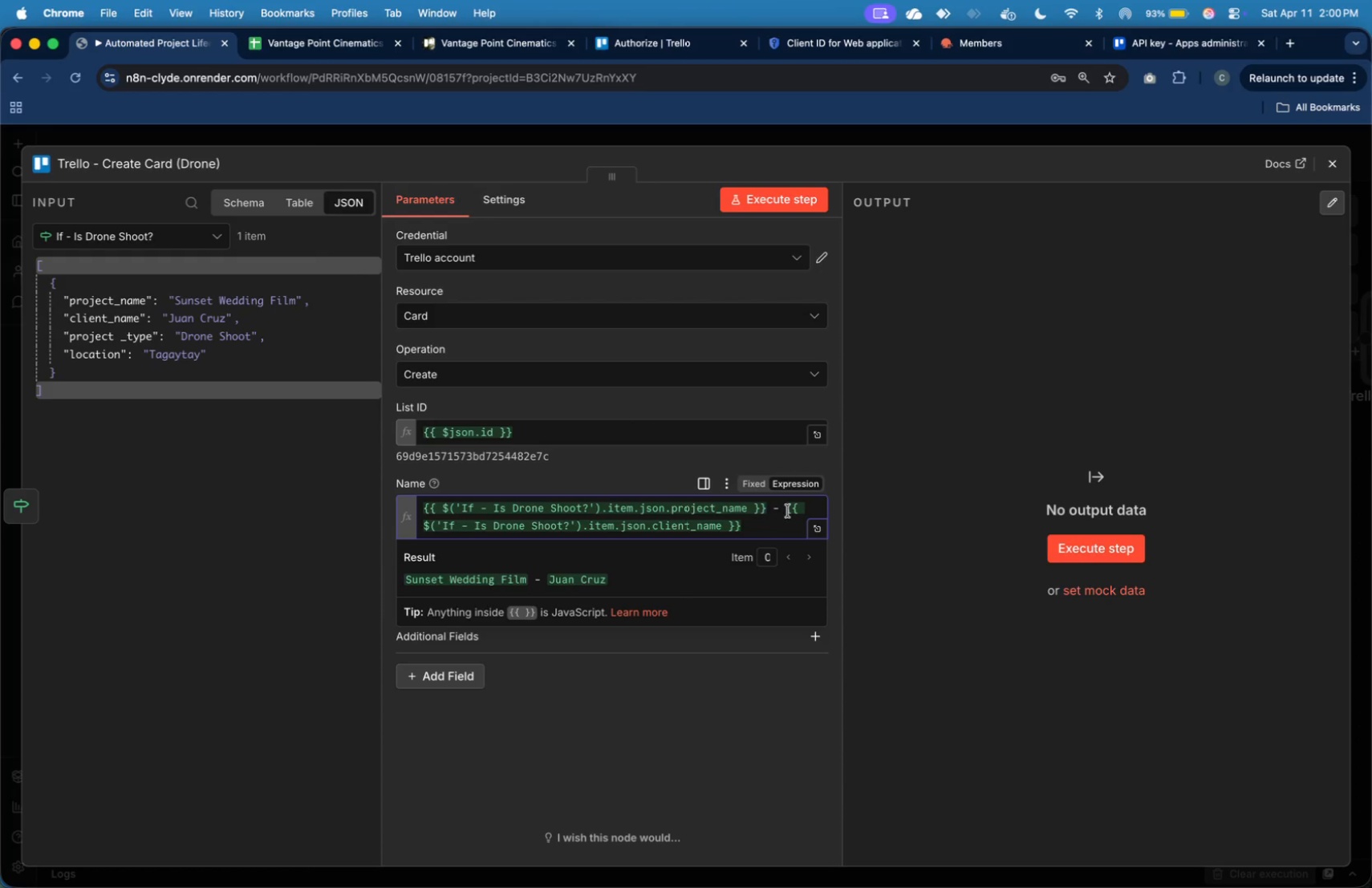 
left_click([788, 511])
 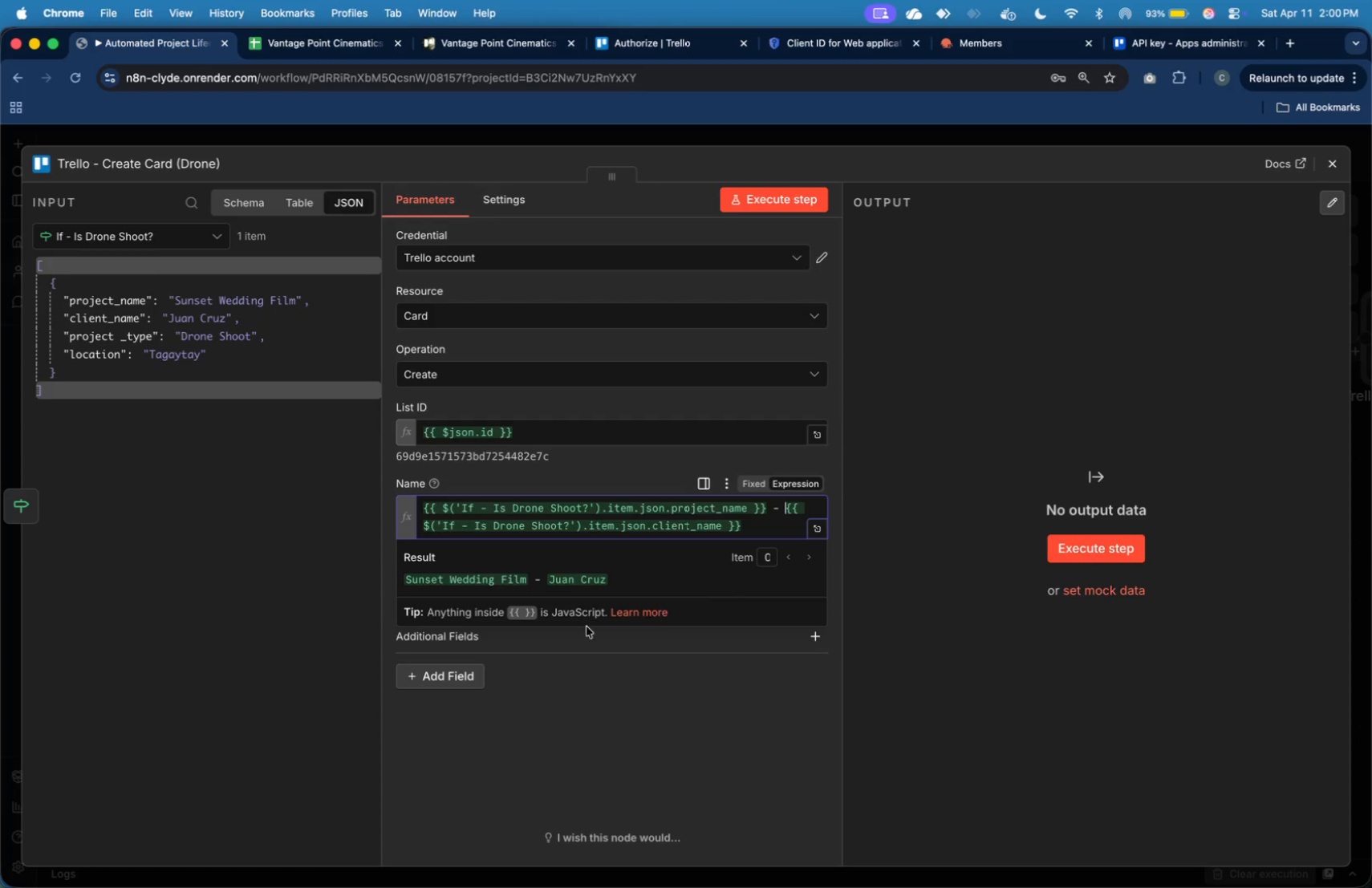 
left_click([639, 758])
 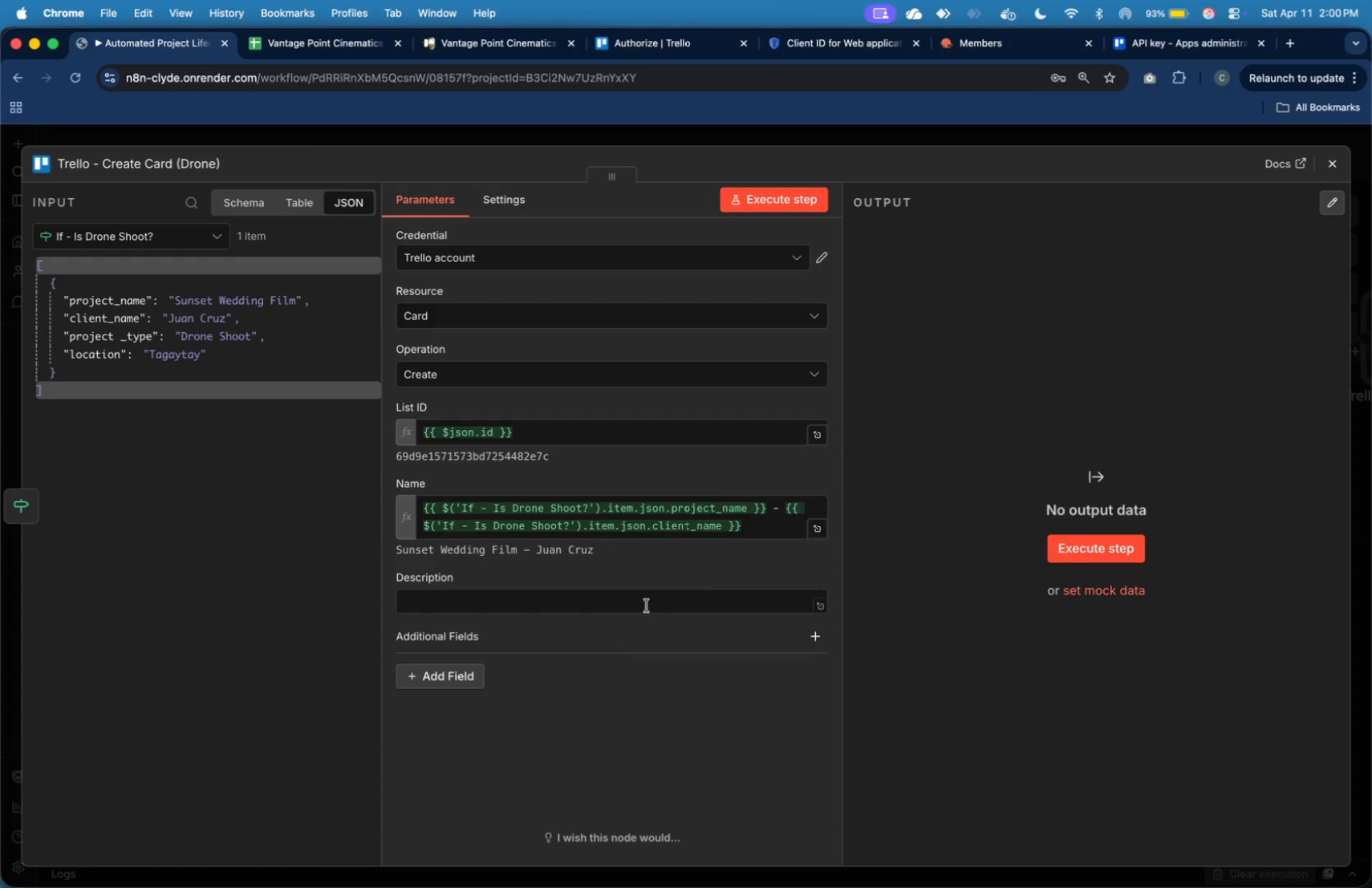 
left_click([649, 603])
 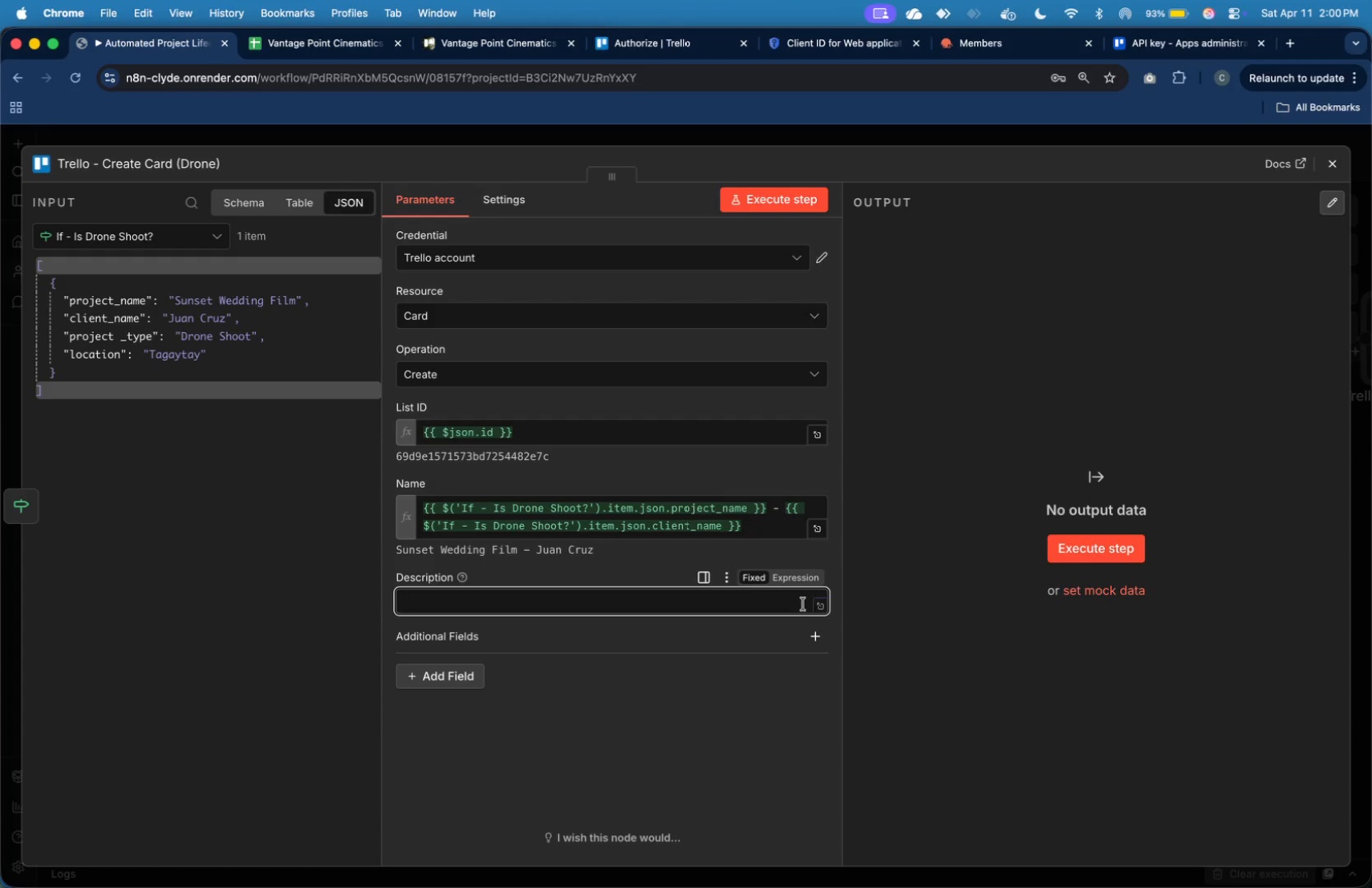 
mouse_move([787, 586])
 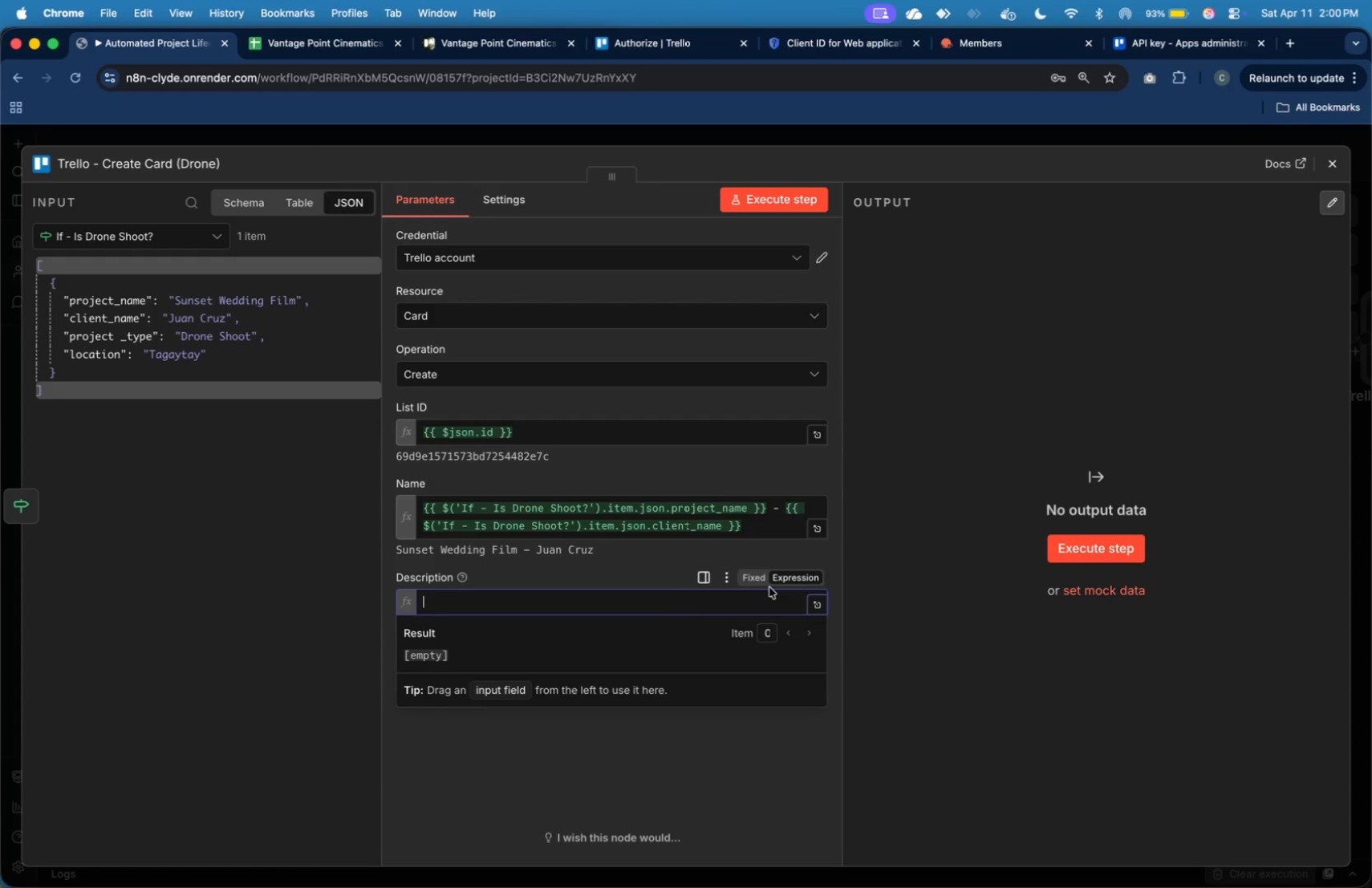 
type(Projecct )
key(Backspace)
key(Backspace)
key(Backspace)
type(t Type: )
 